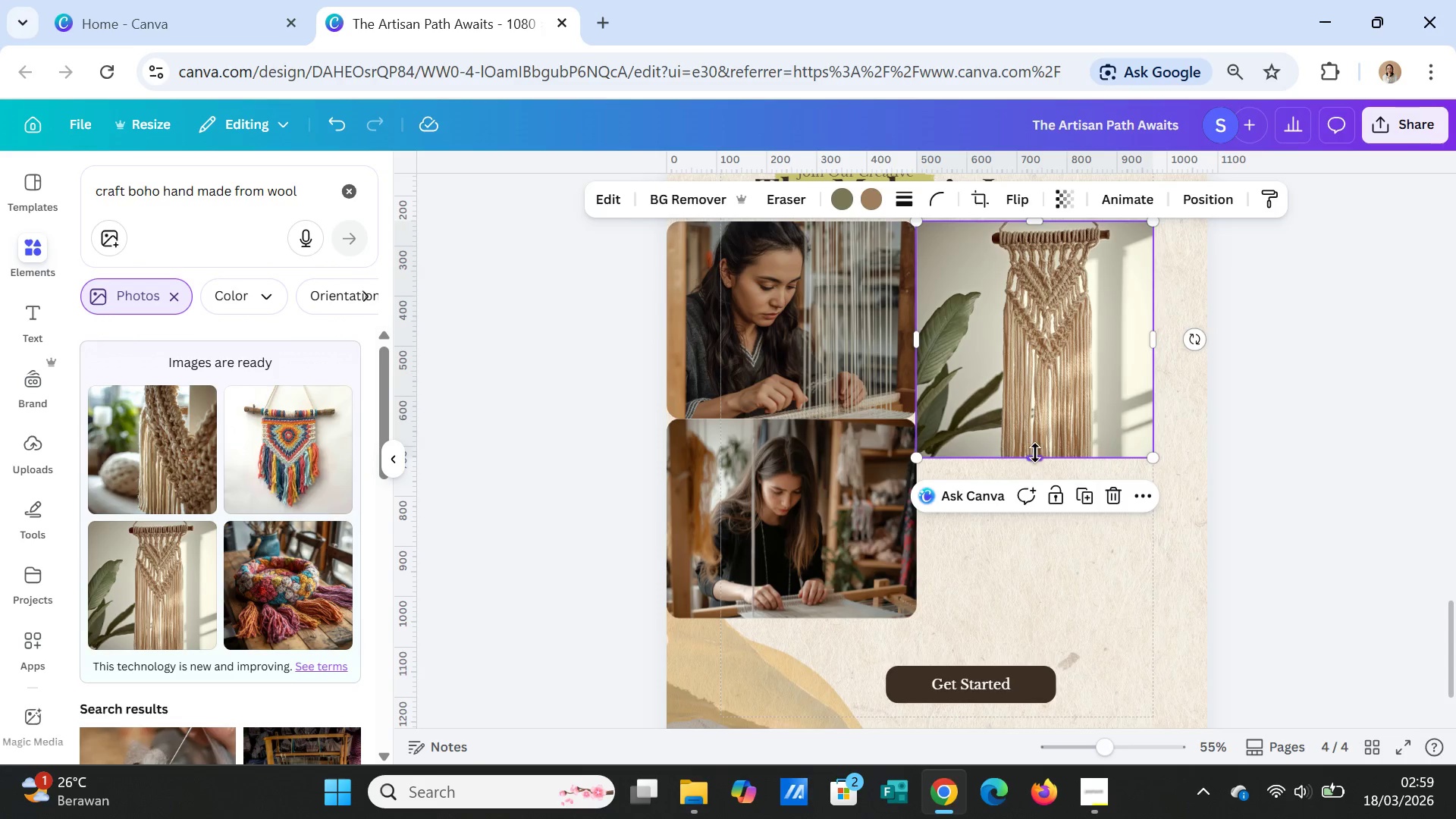 
left_click_drag(start_coordinate=[1035, 453], to_coordinate=[1034, 610])
 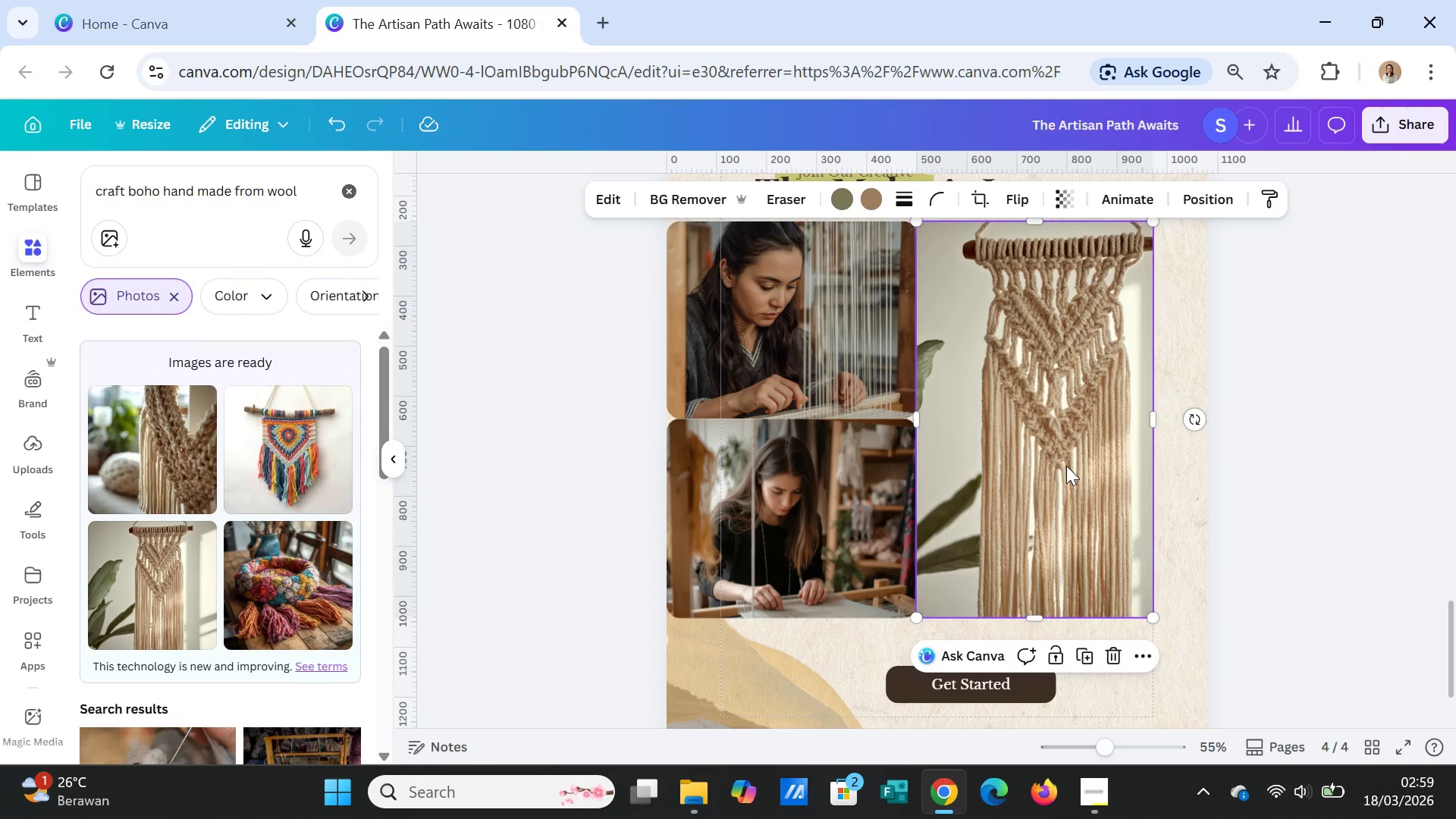 
double_click([1066, 466])
 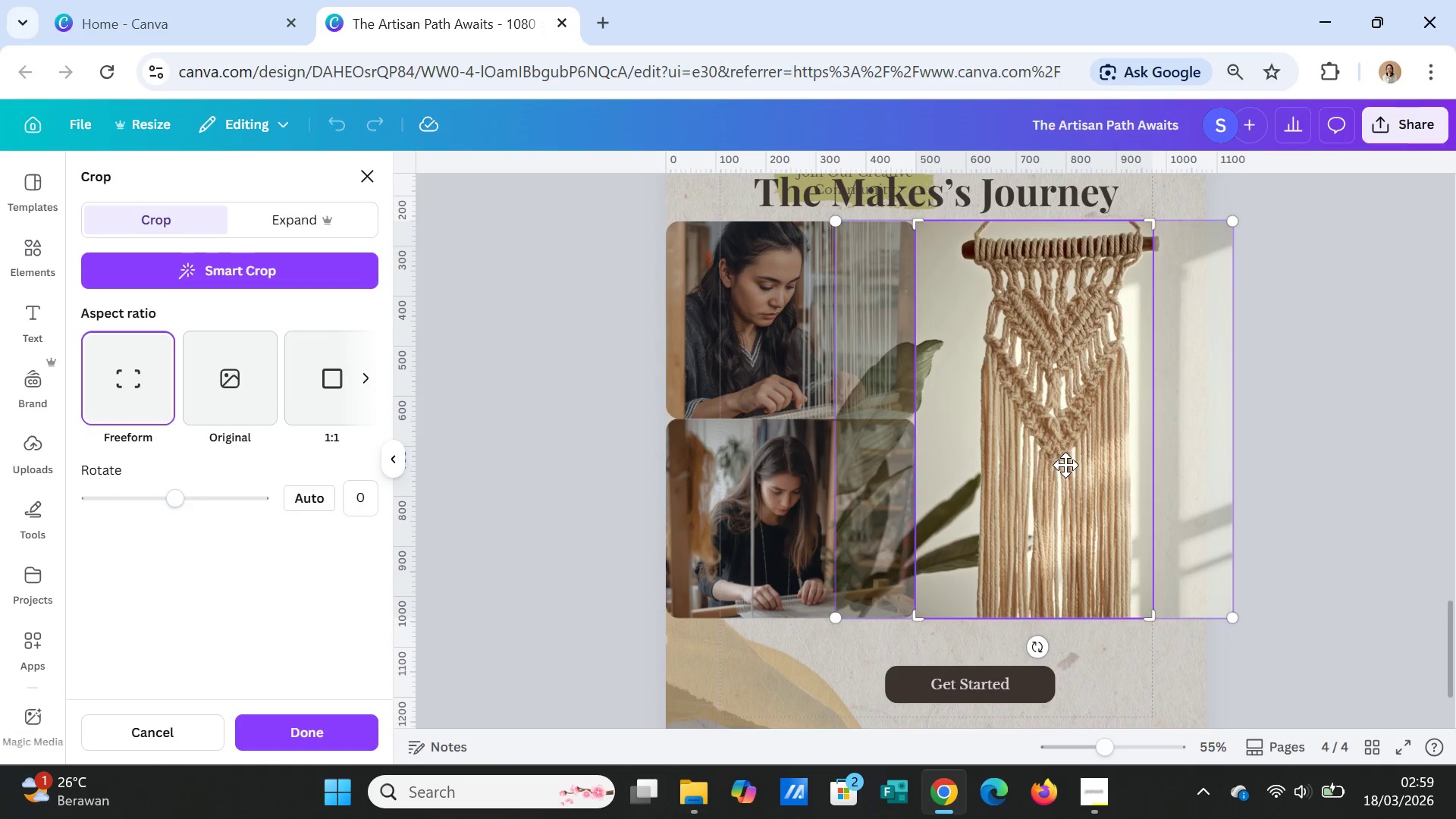 
left_click_drag(start_coordinate=[1065, 465], to_coordinate=[1036, 450])
 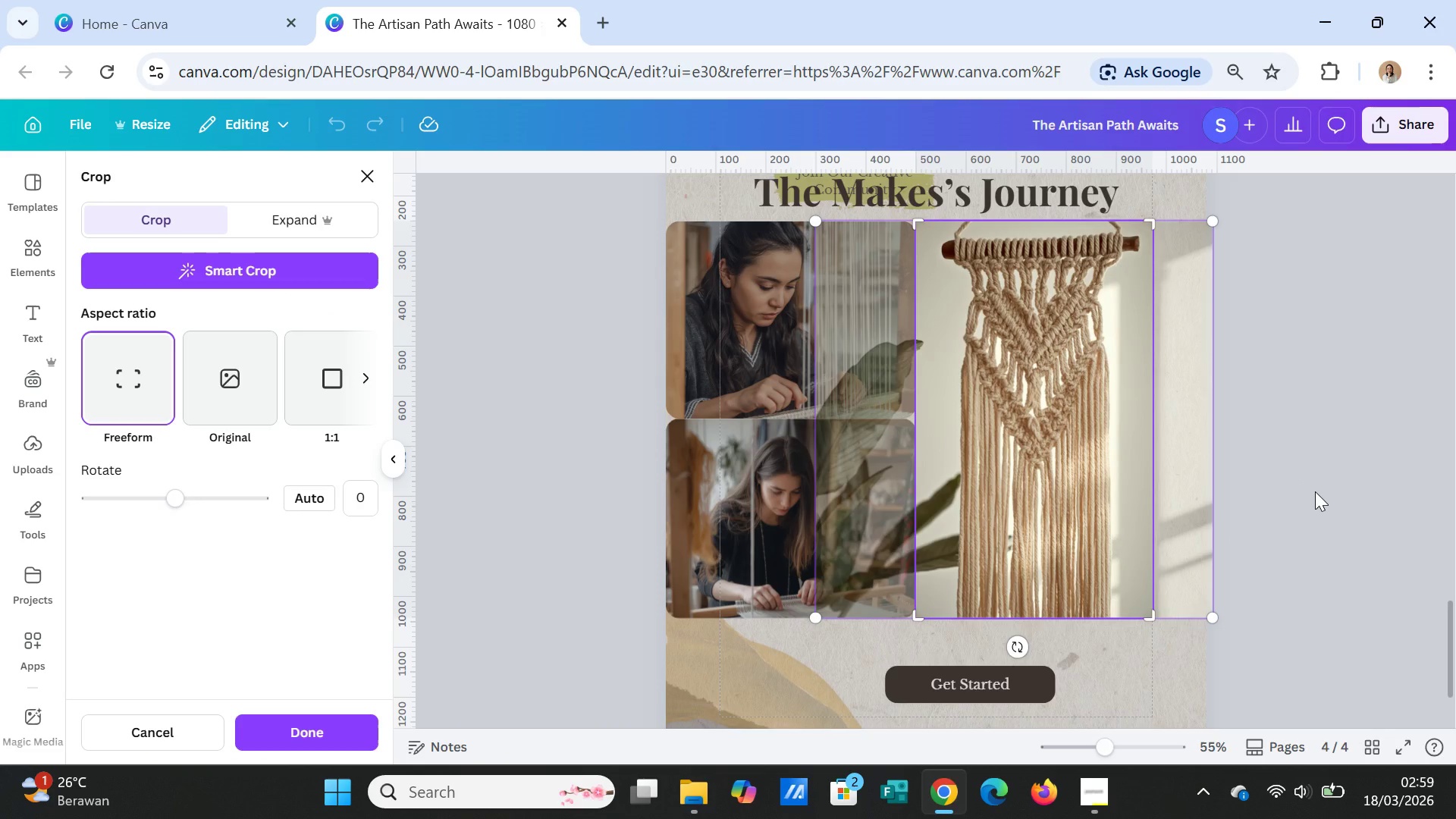 
left_click([1315, 491])
 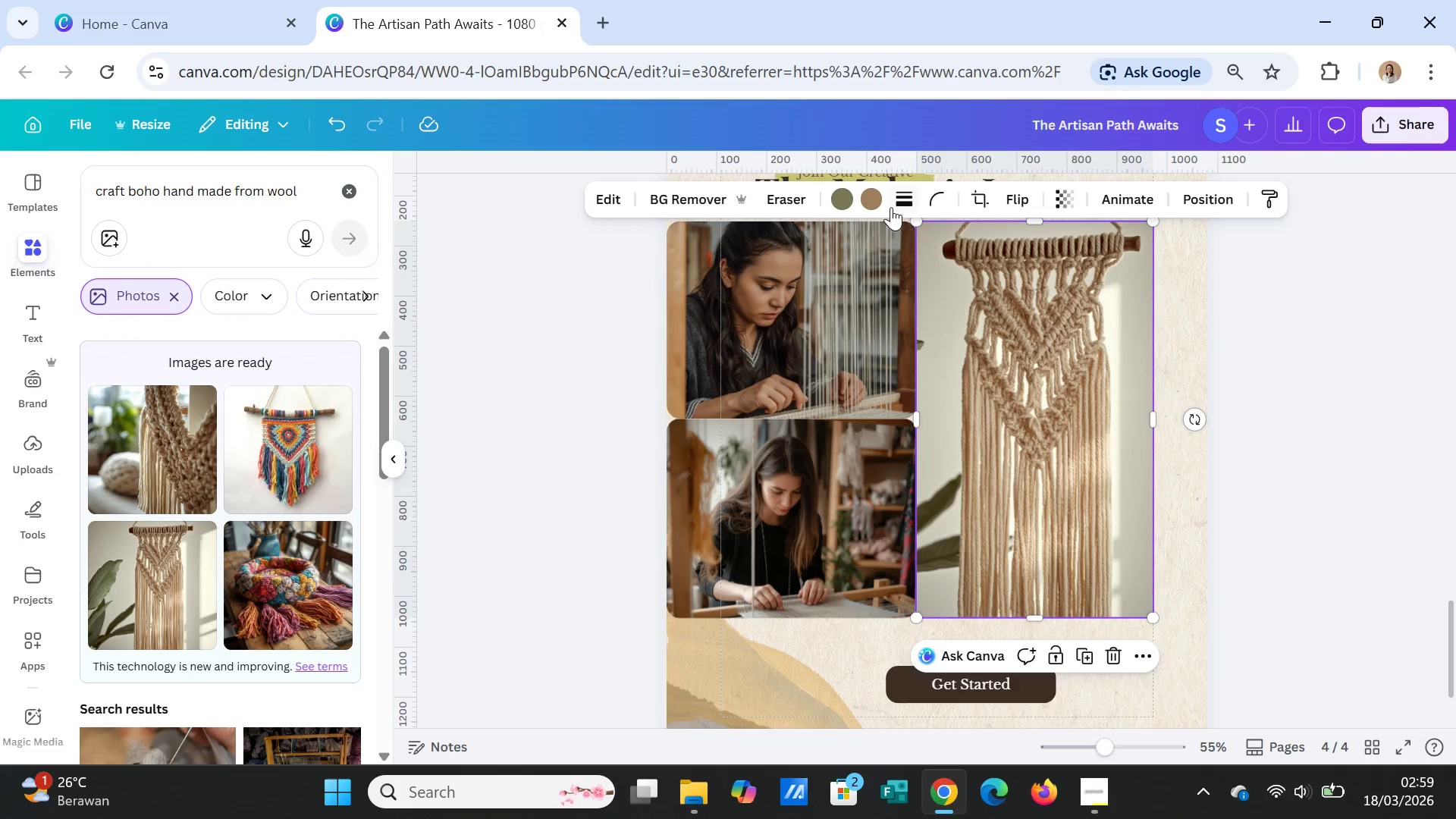 
left_click([929, 193])
 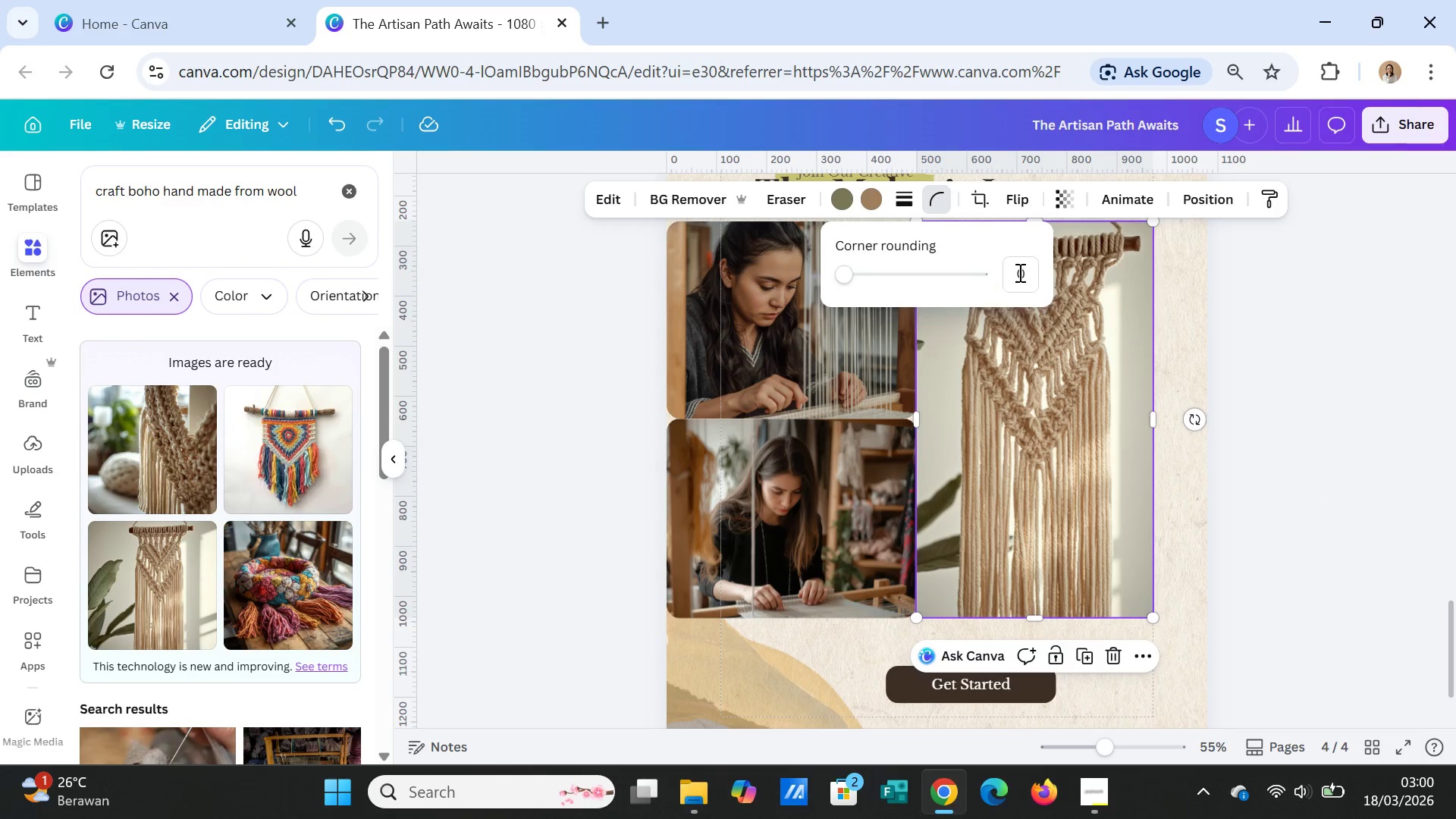 
left_click([1027, 272])
 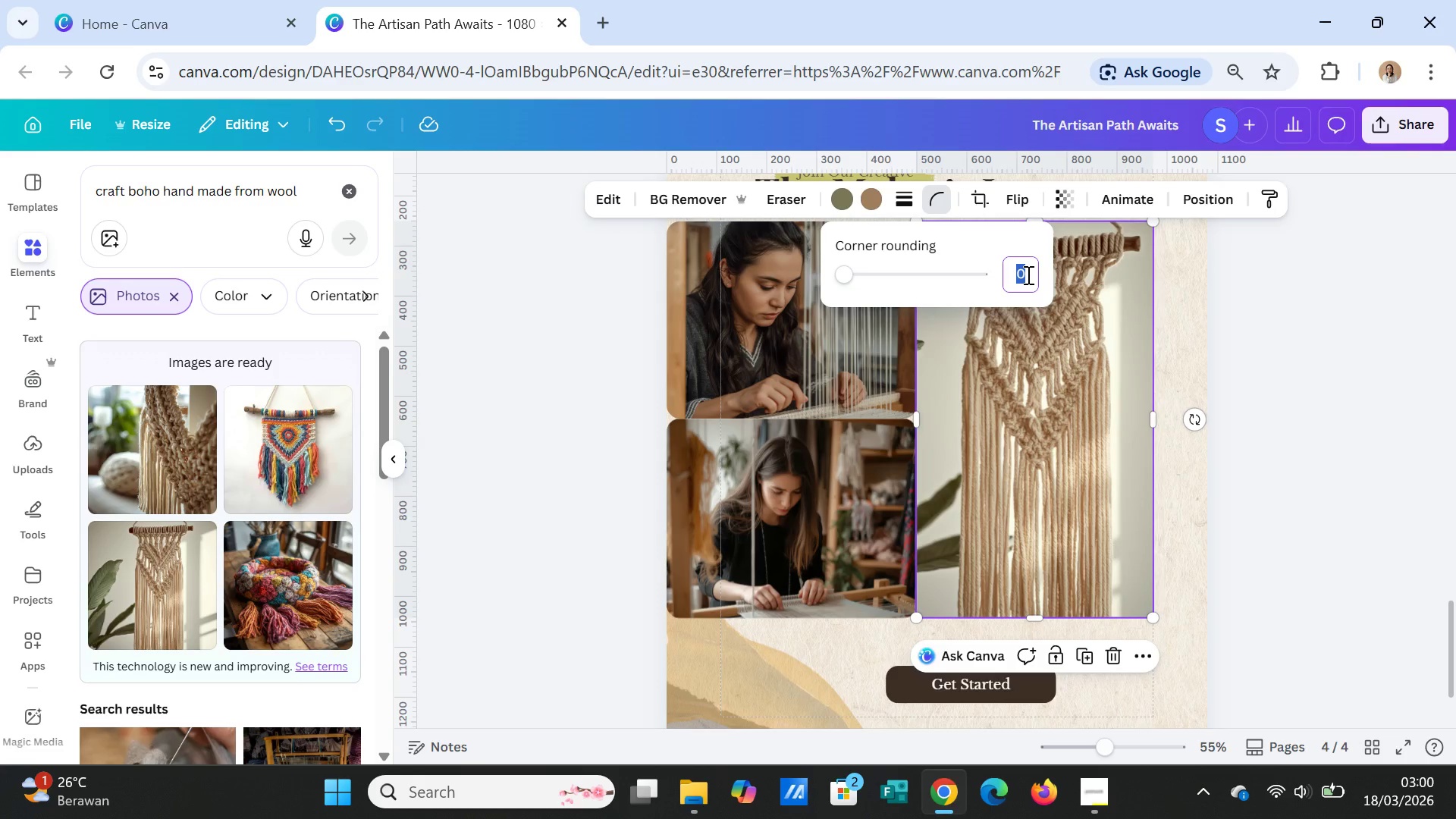 
type(27)
 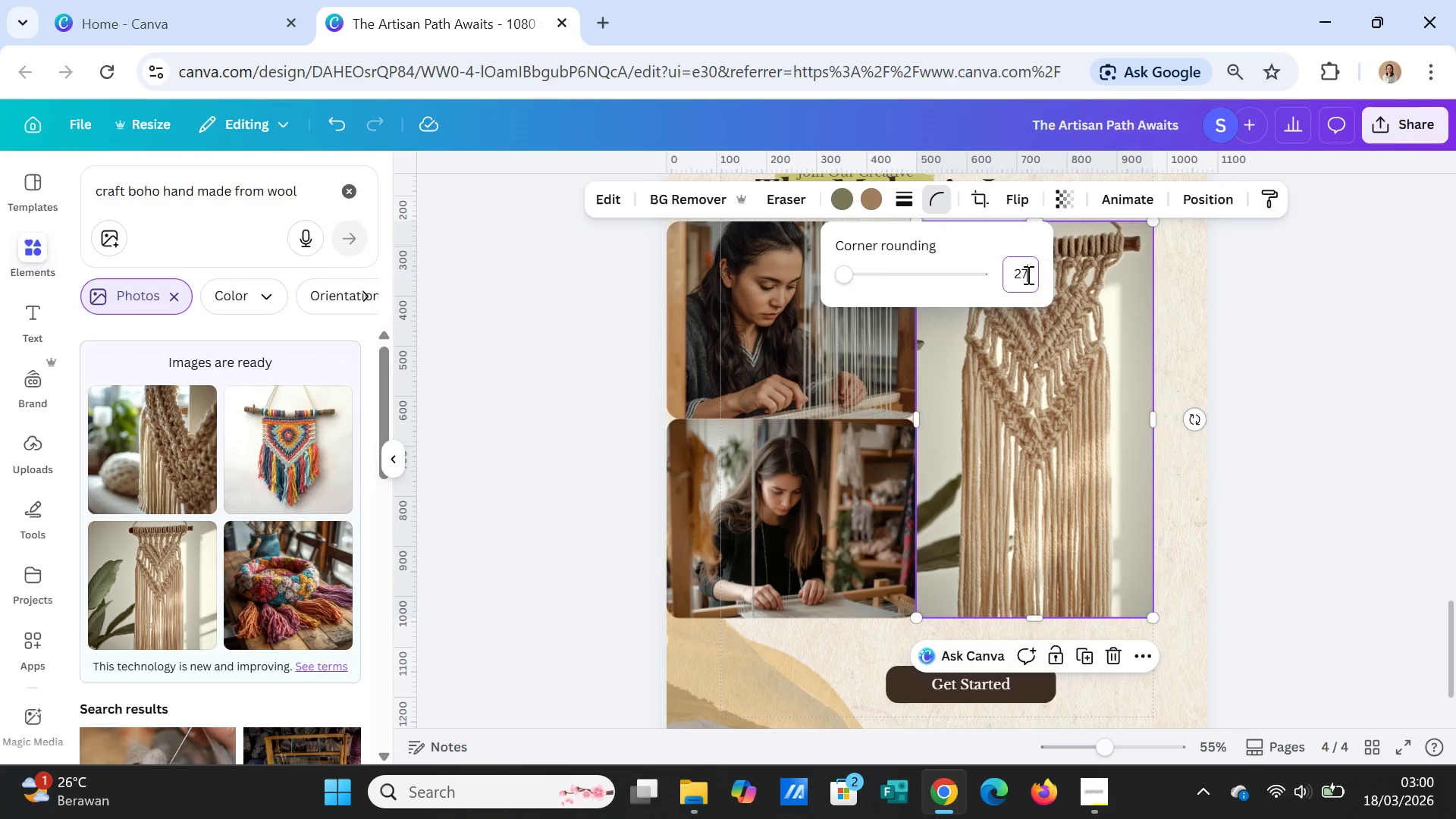 
key(Enter)
 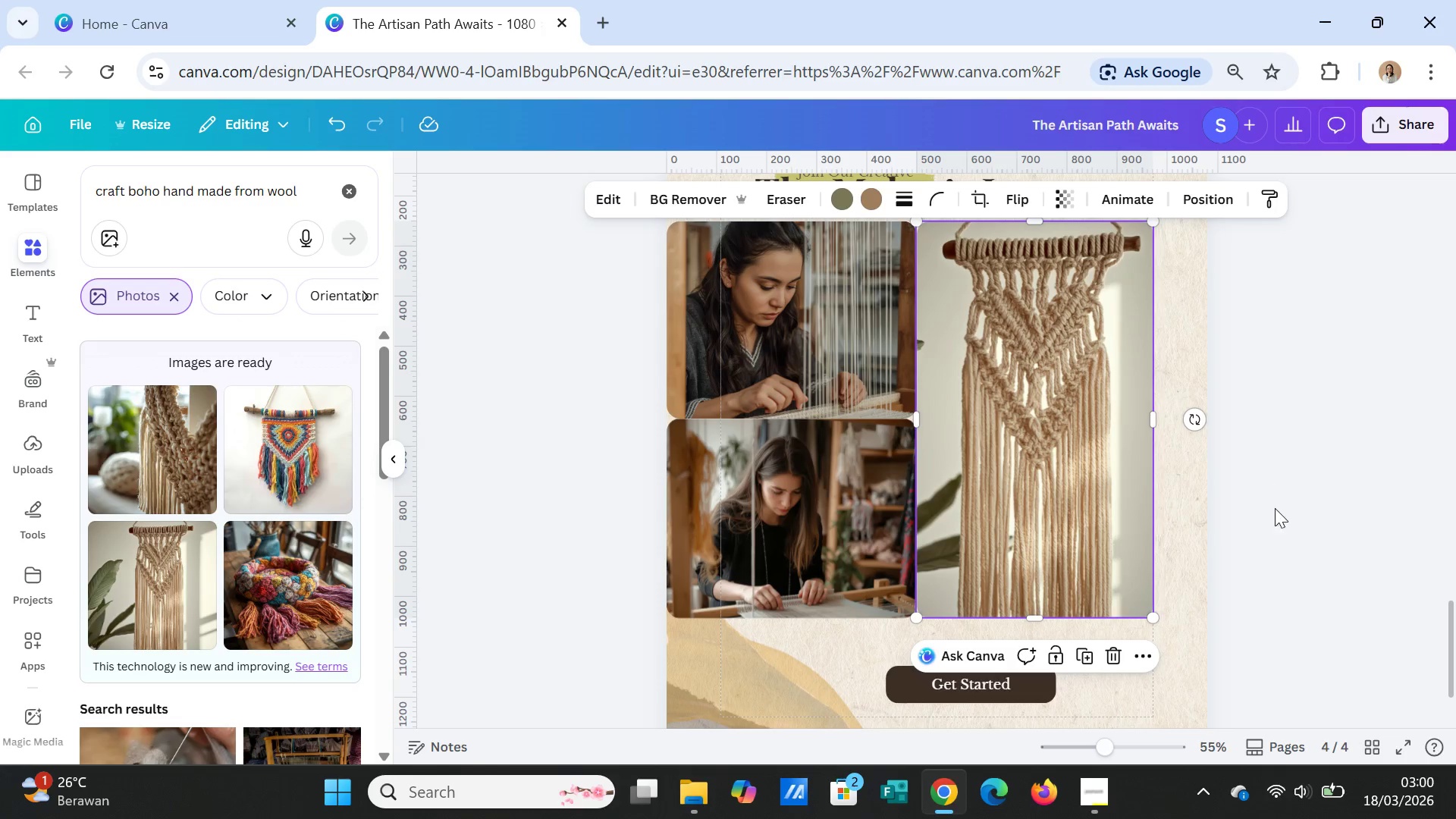 
scroll: coordinate [1277, 516], scroll_direction: up, amount: 1.0
 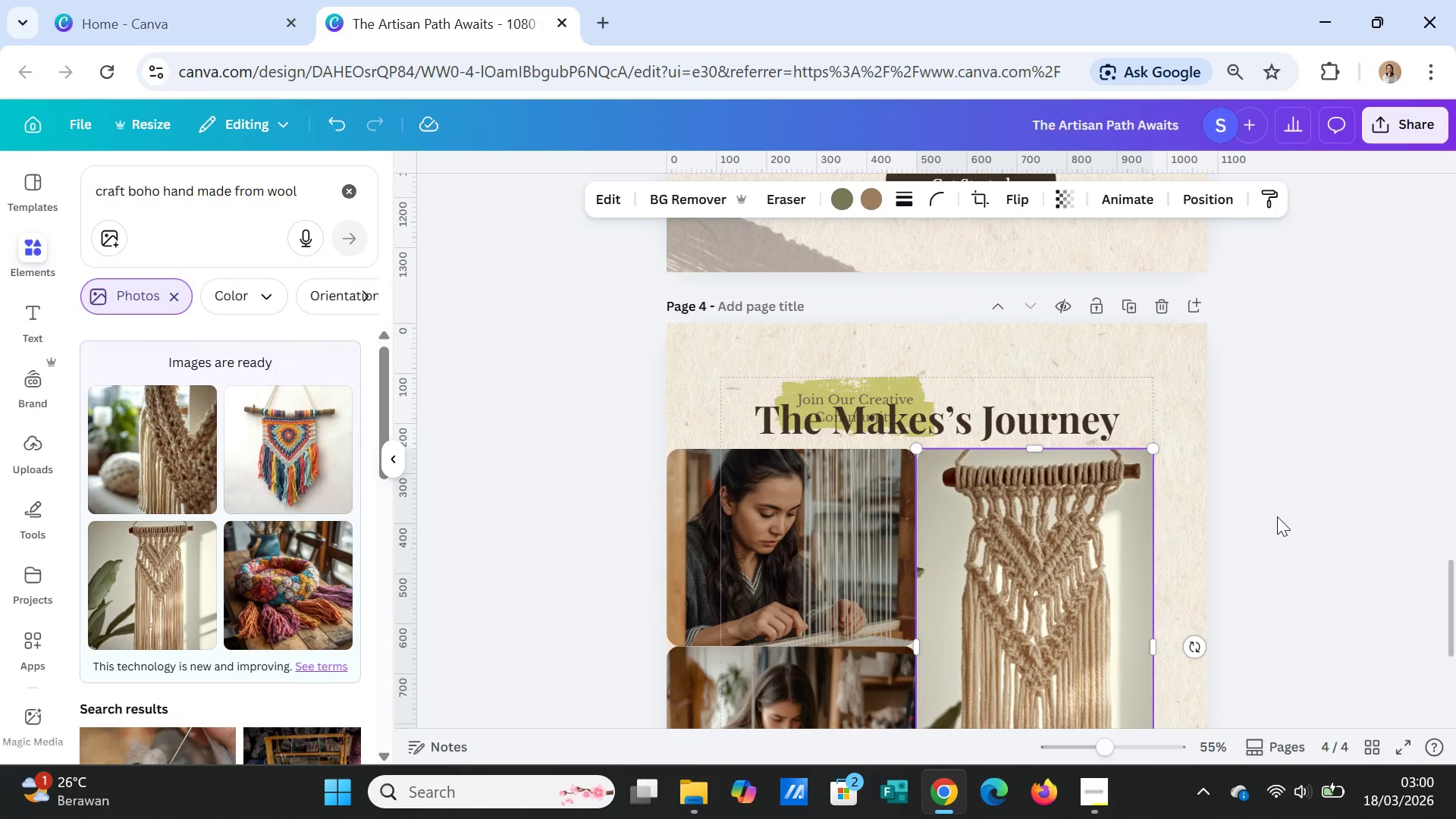 
left_click([1293, 514])
 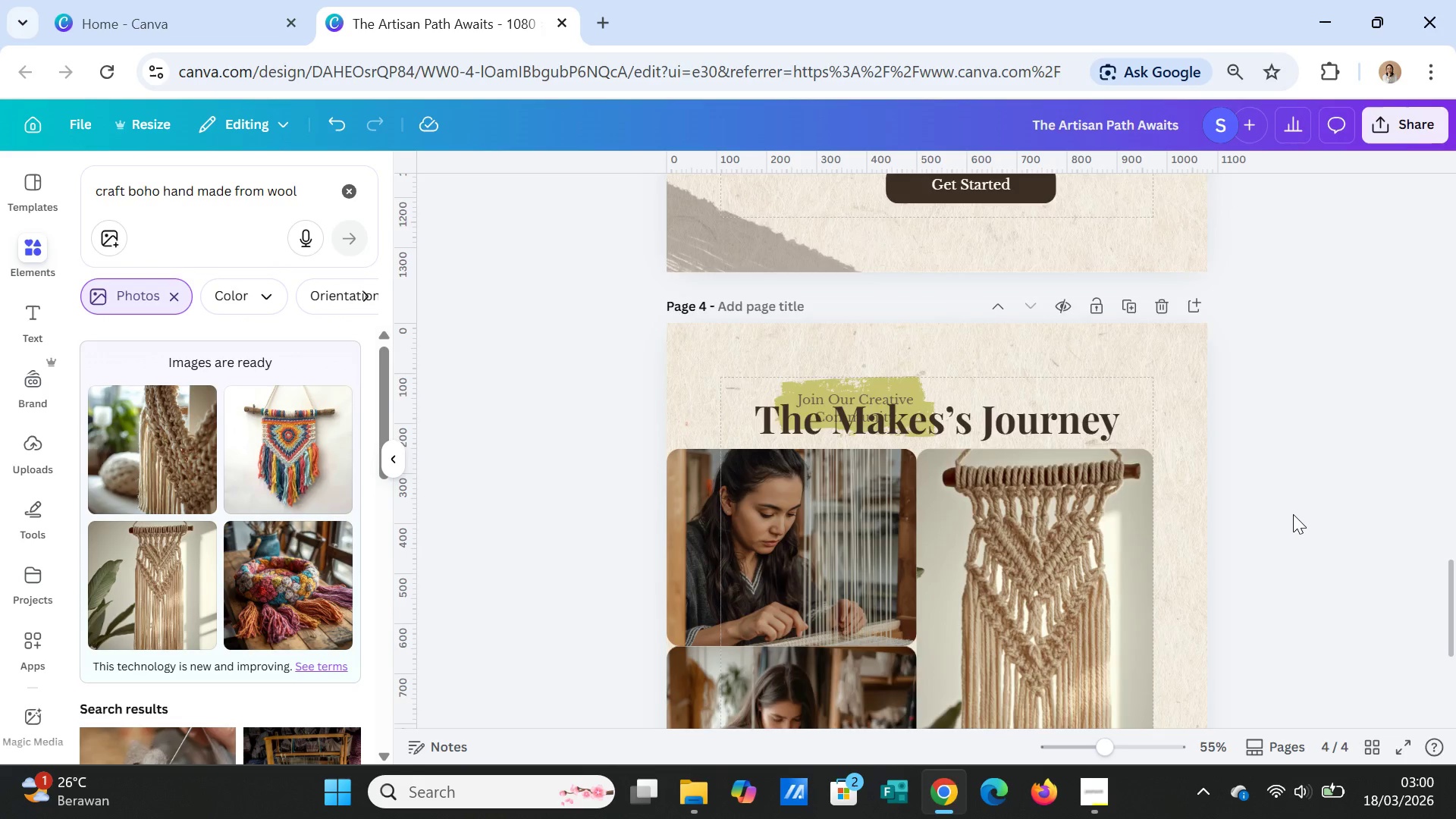 
scroll: coordinate [1293, 514], scroll_direction: down, amount: 2.0
 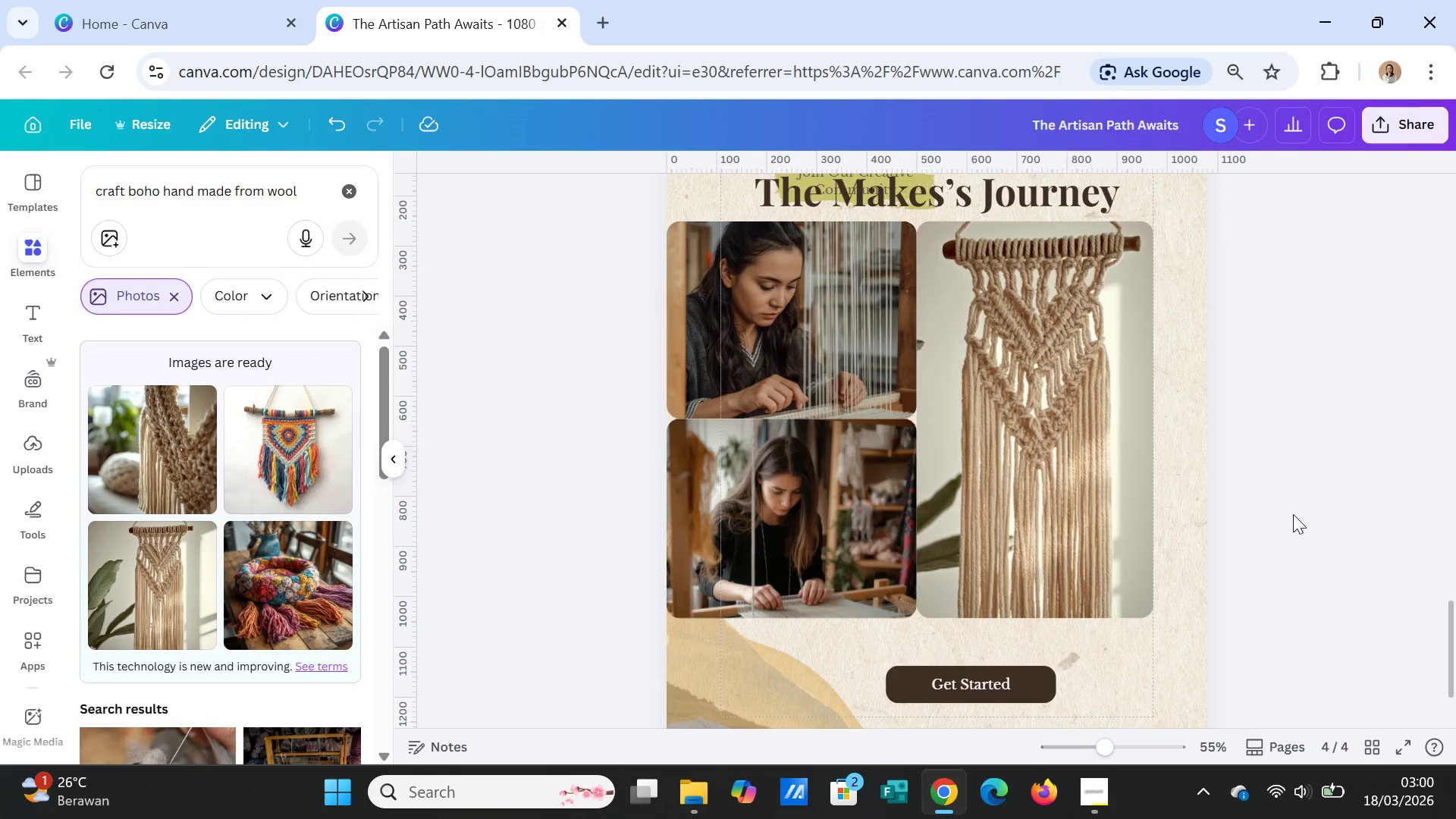 
scroll: coordinate [1293, 514], scroll_direction: none, amount: 0.0
 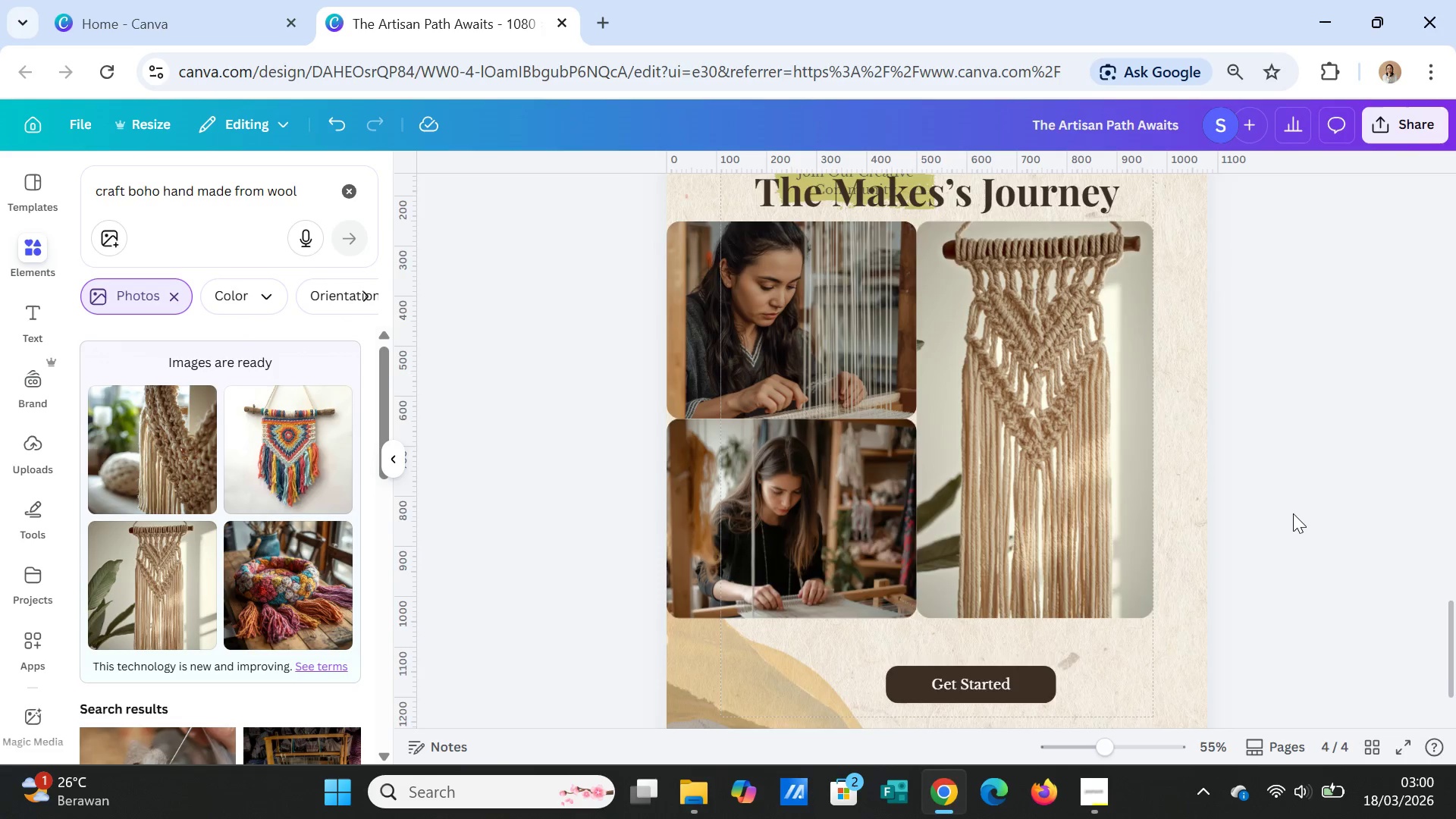 
scroll: coordinate [1293, 513], scroll_direction: up, amount: 1.0
 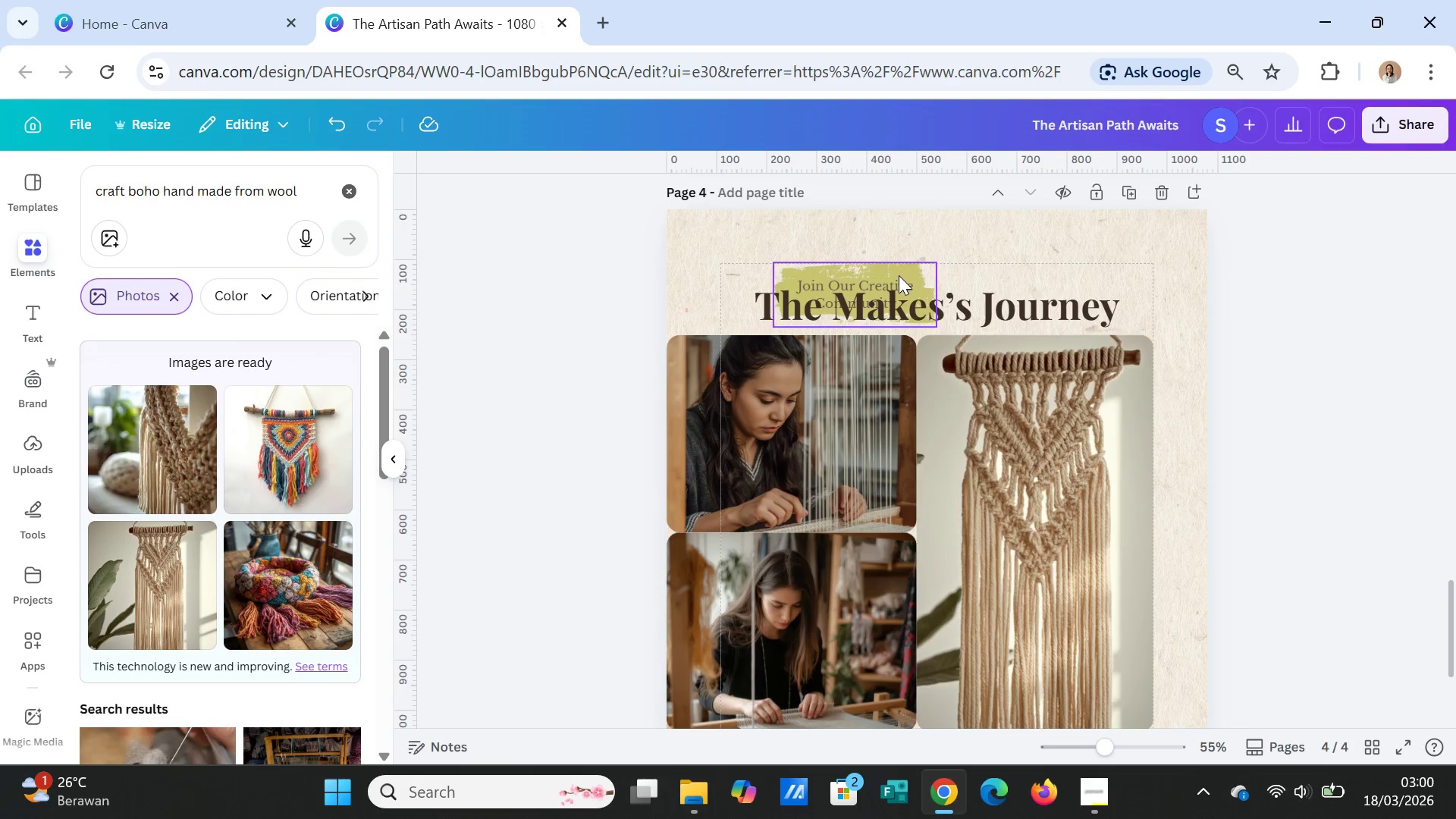 
left_click([897, 275])
 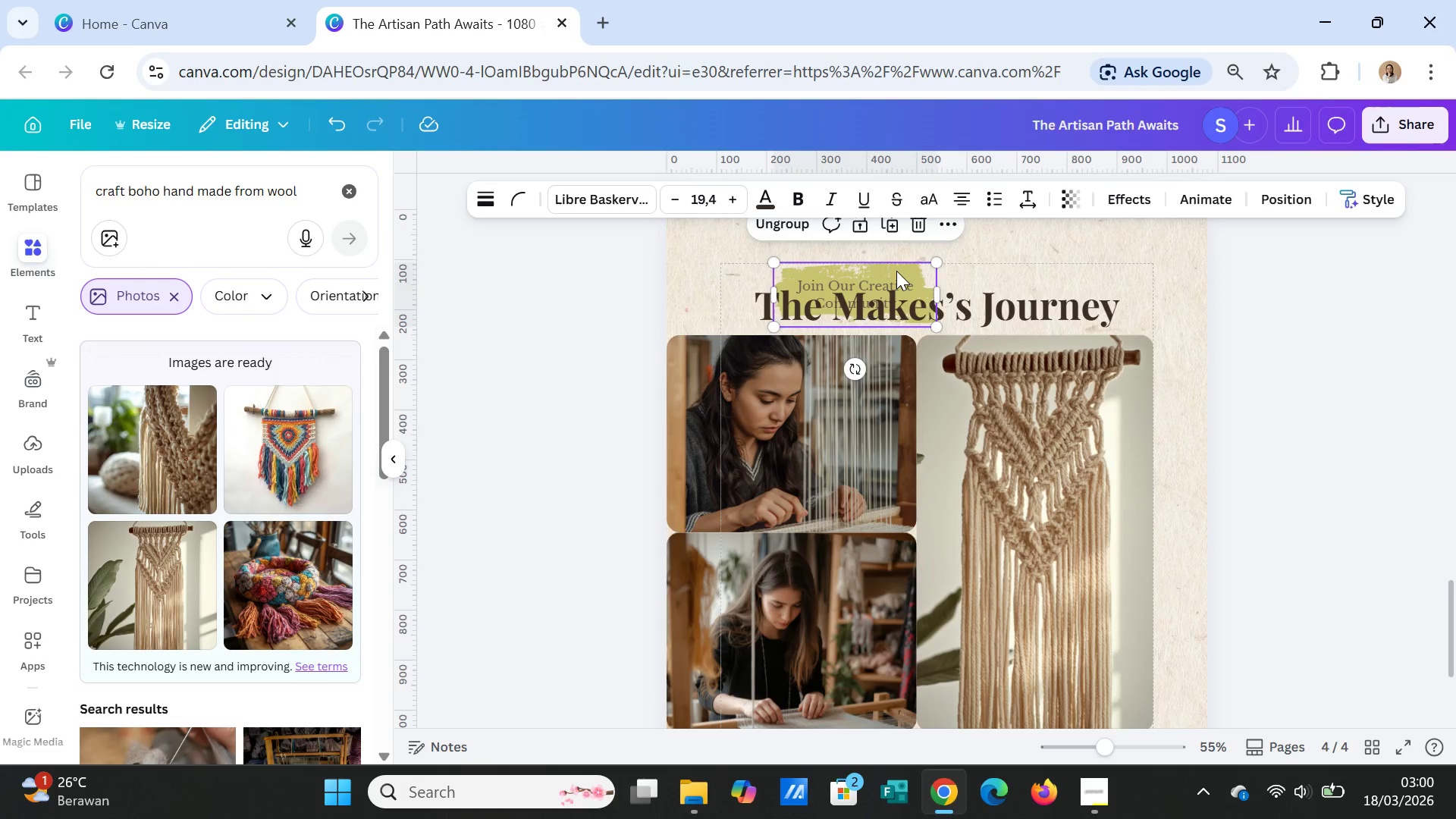 
left_click_drag(start_coordinate=[896, 271], to_coordinate=[959, 454])
 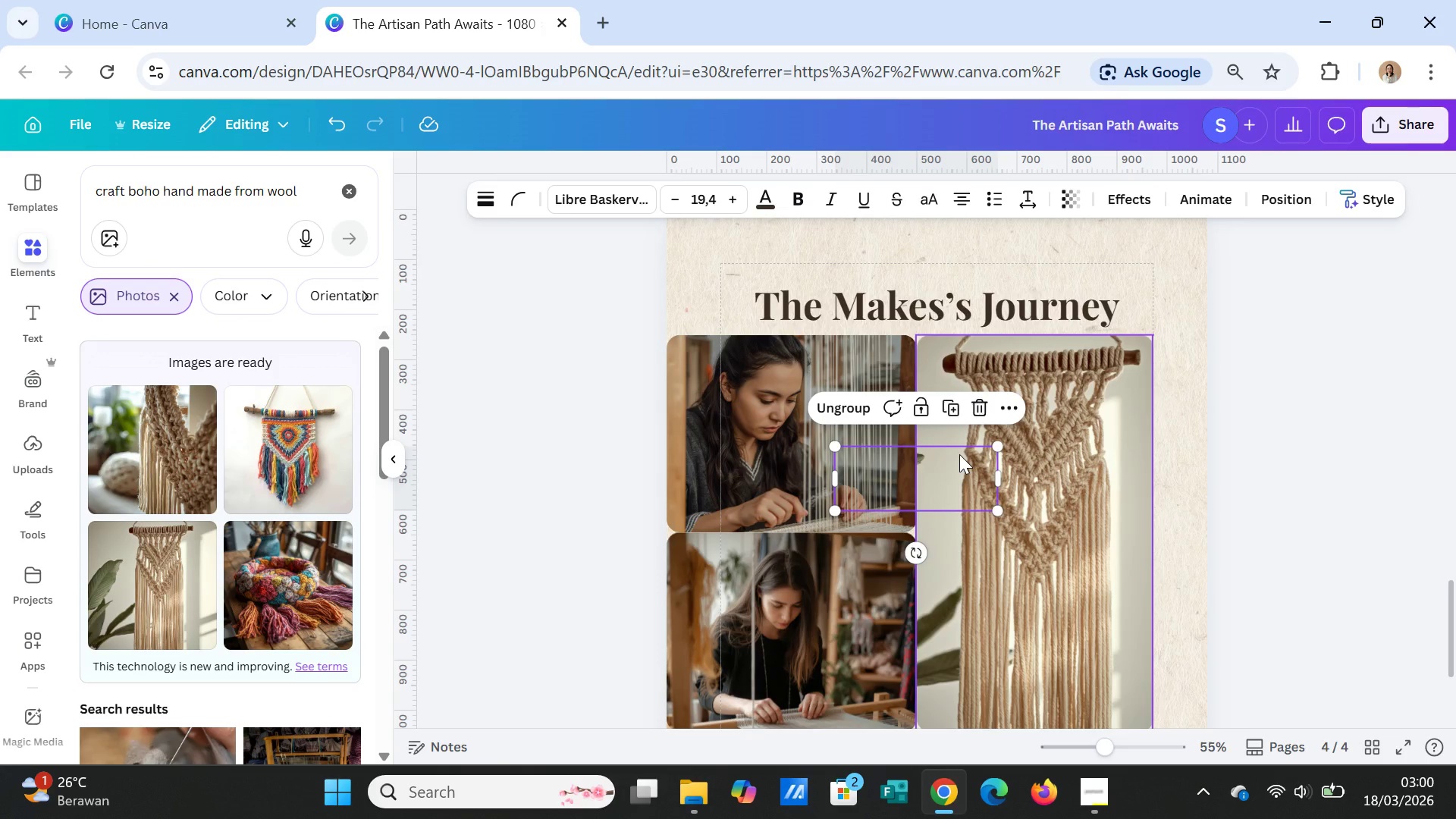 
wait(8.47)
 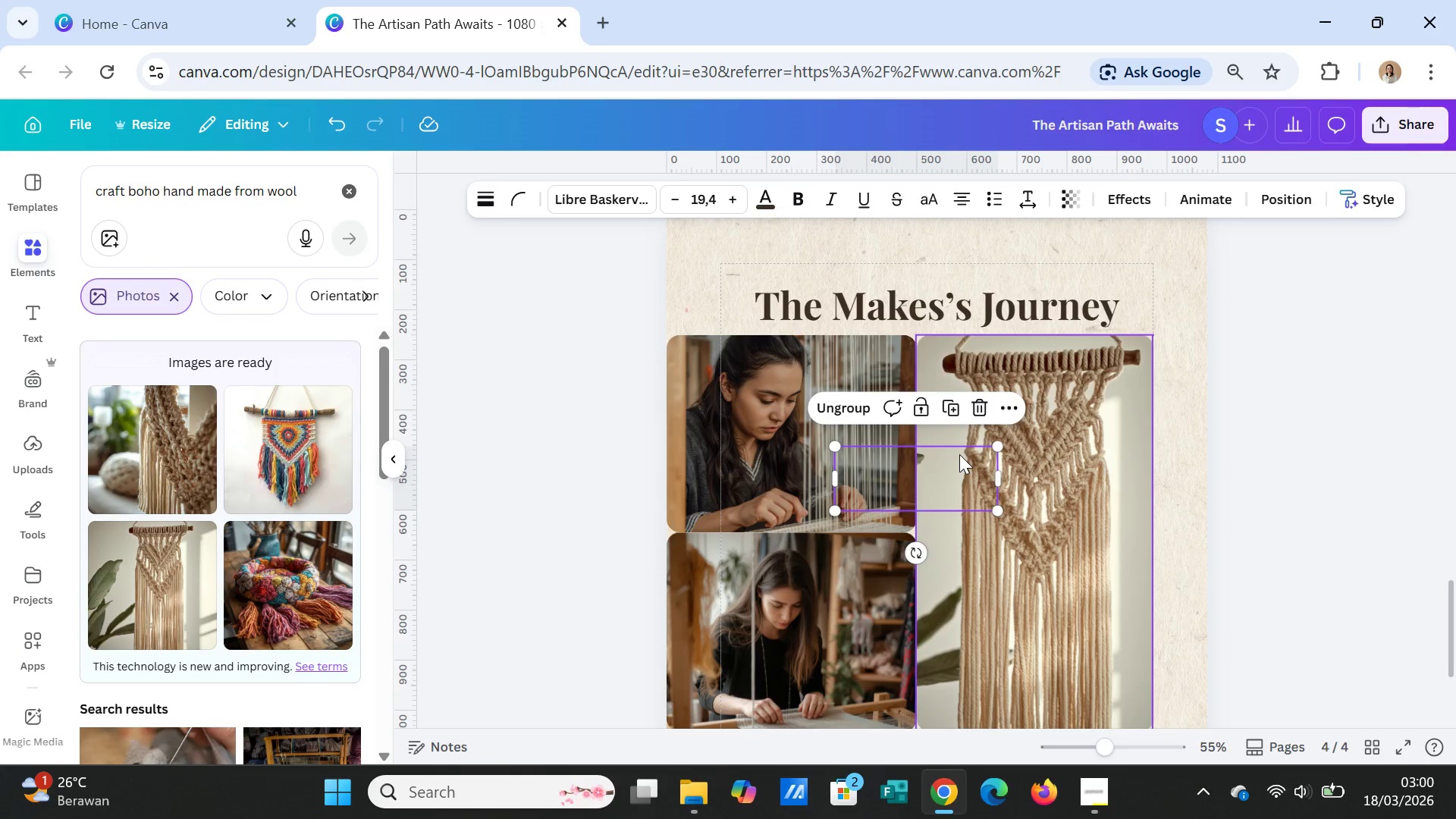 
scroll: coordinate [959, 454], scroll_direction: down, amount: 1.0
 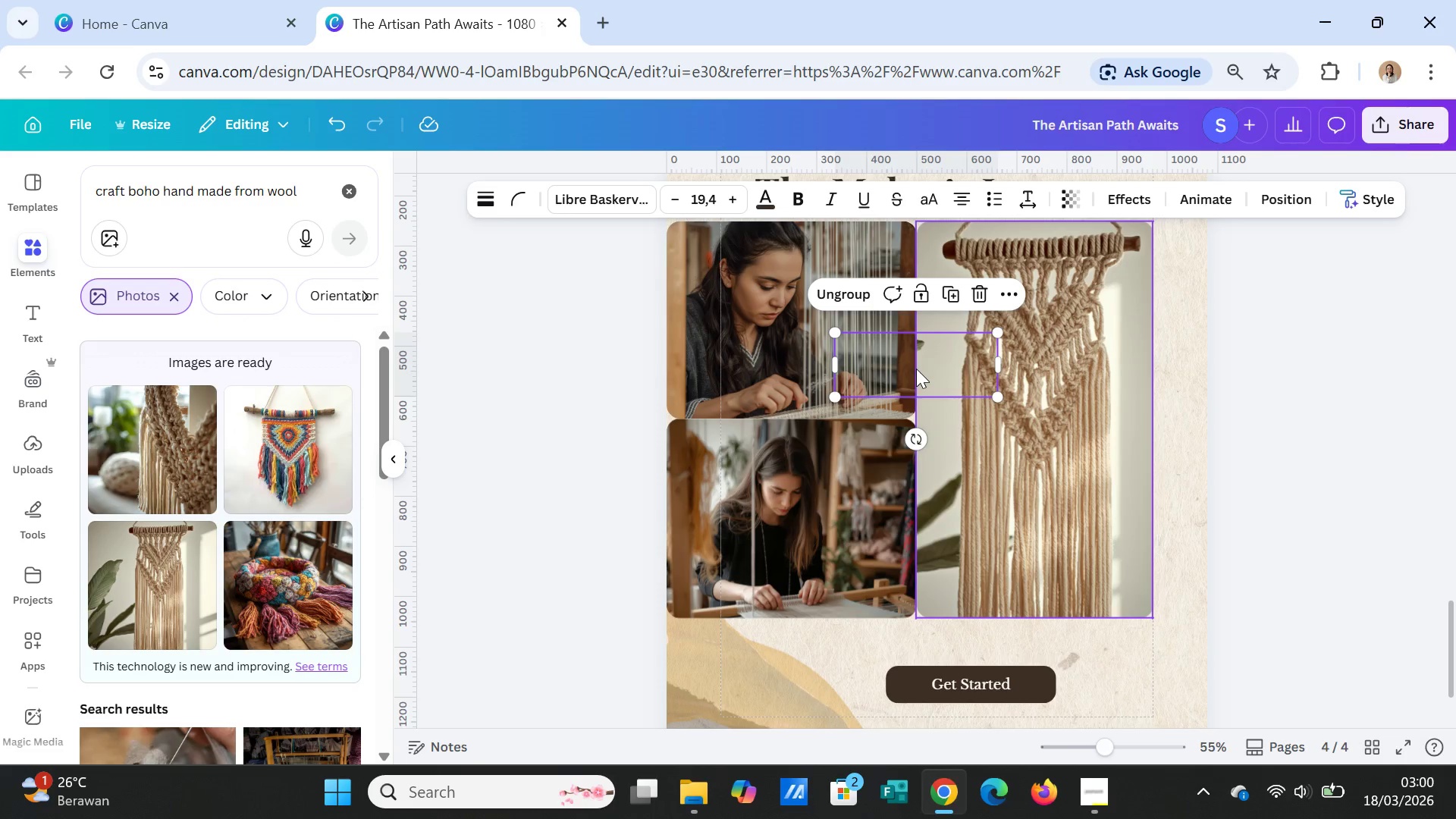 
right_click([918, 362])
 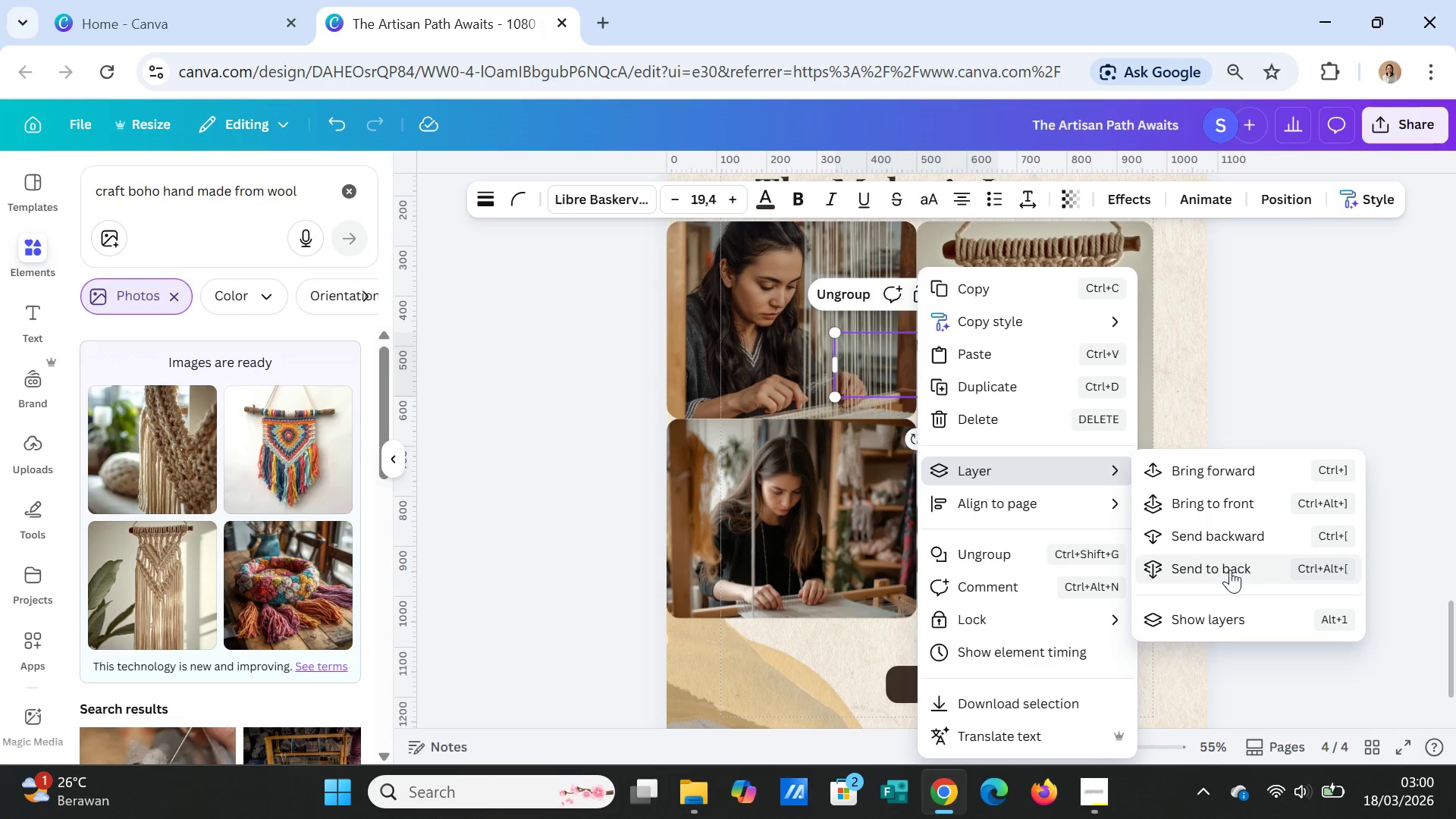 
left_click([1228, 500])
 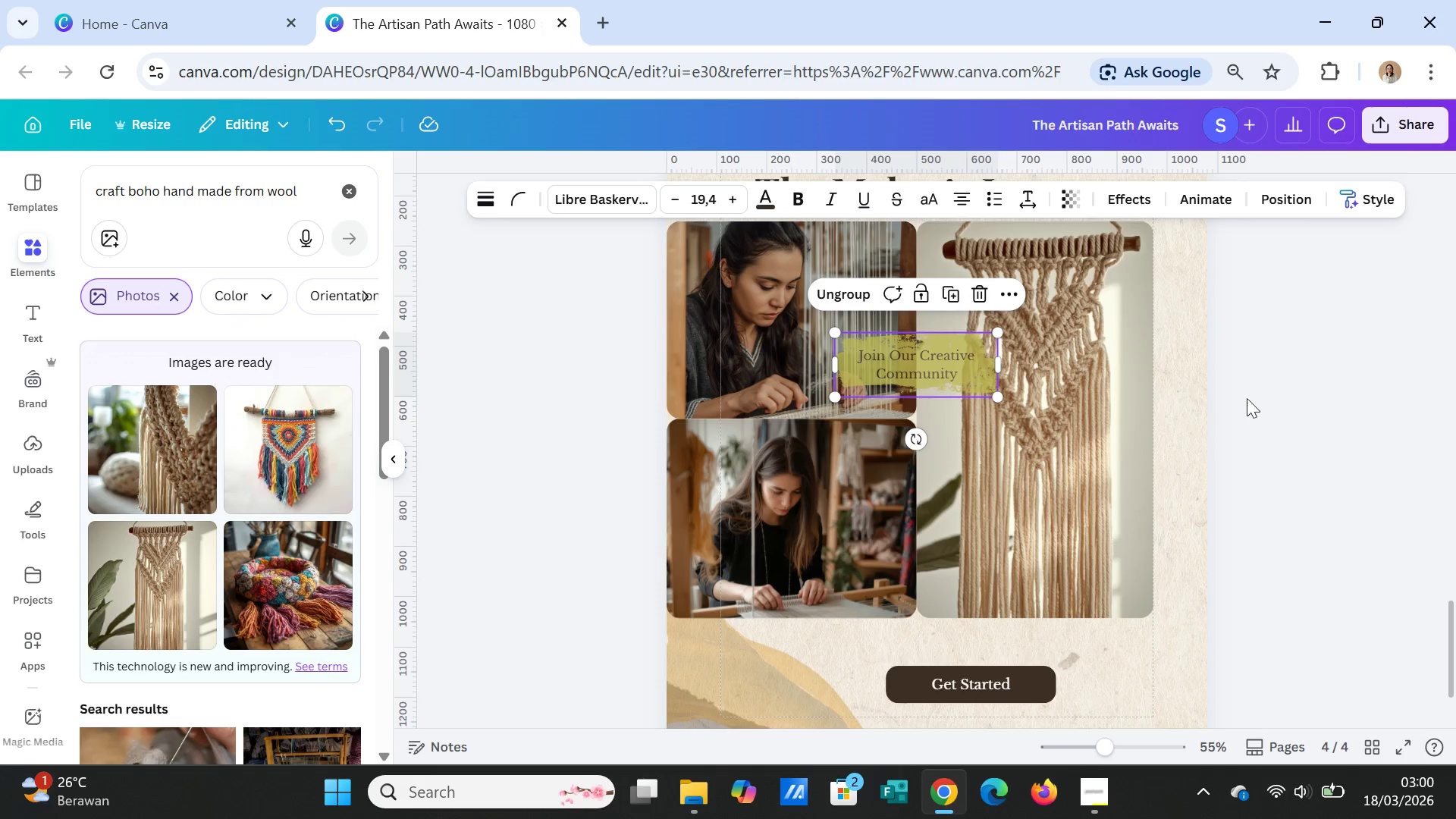 
left_click([1252, 392])
 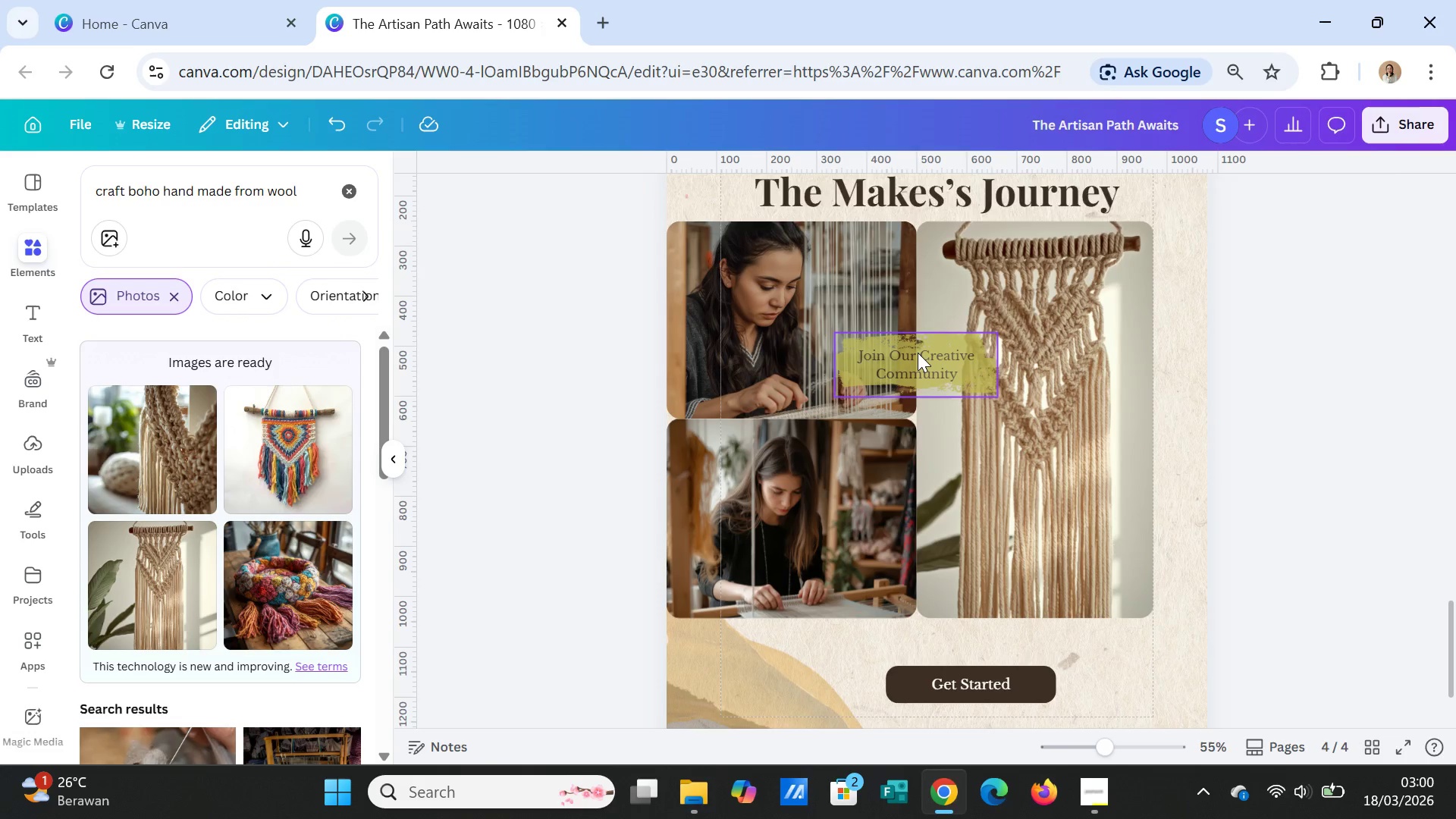 
double_click([918, 353])
 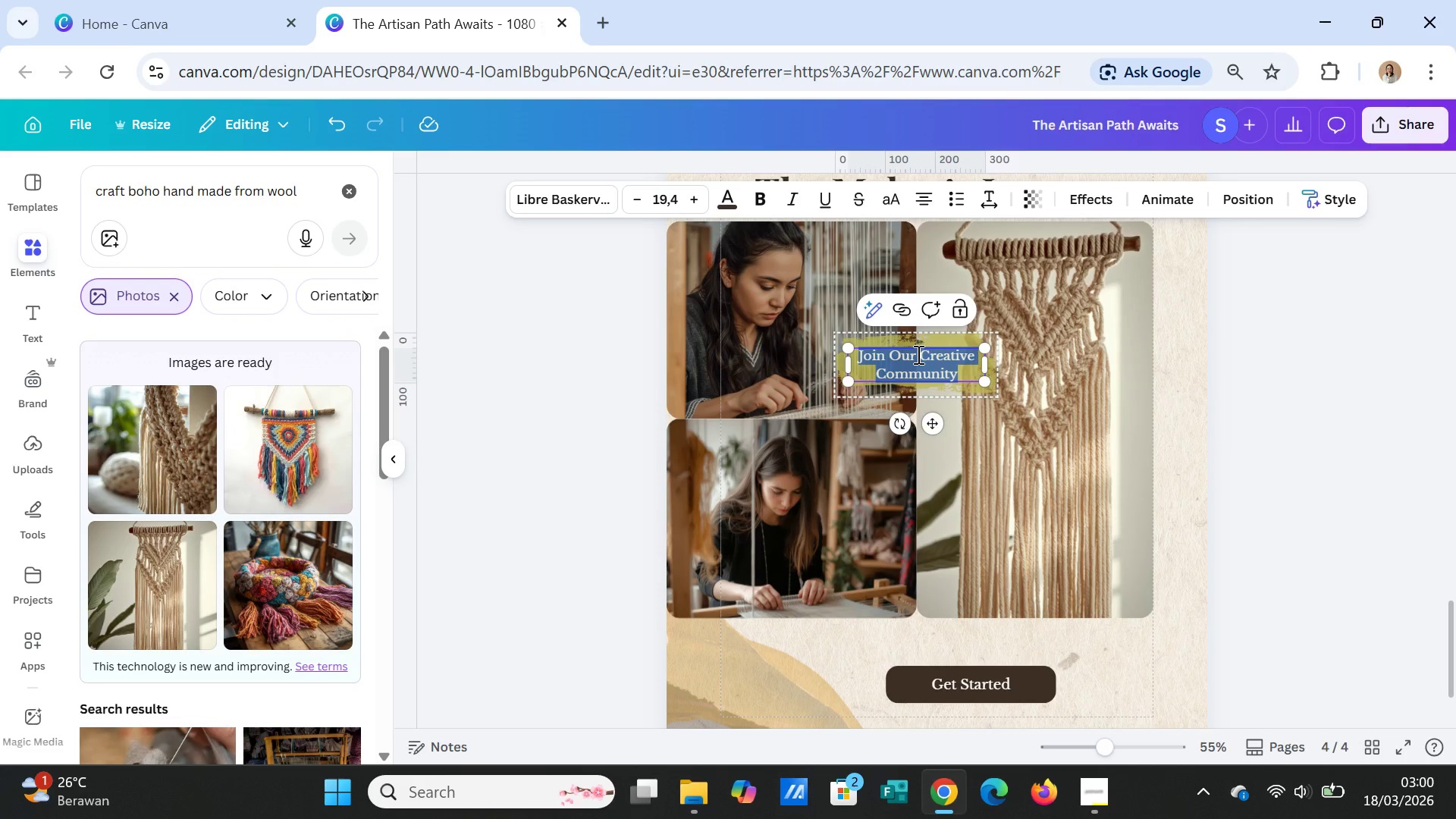 
type(Learn)
 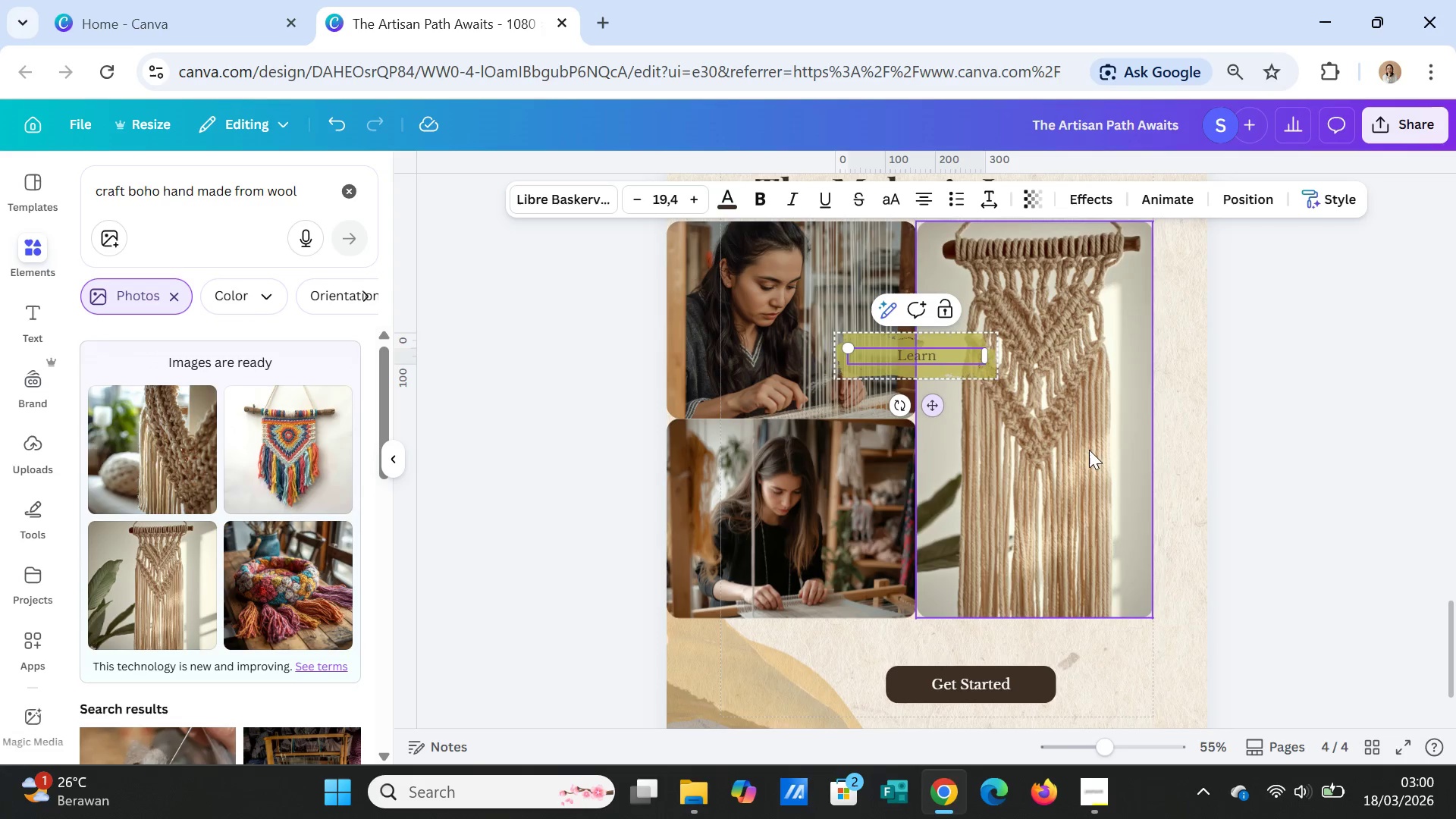 
left_click([1274, 495])
 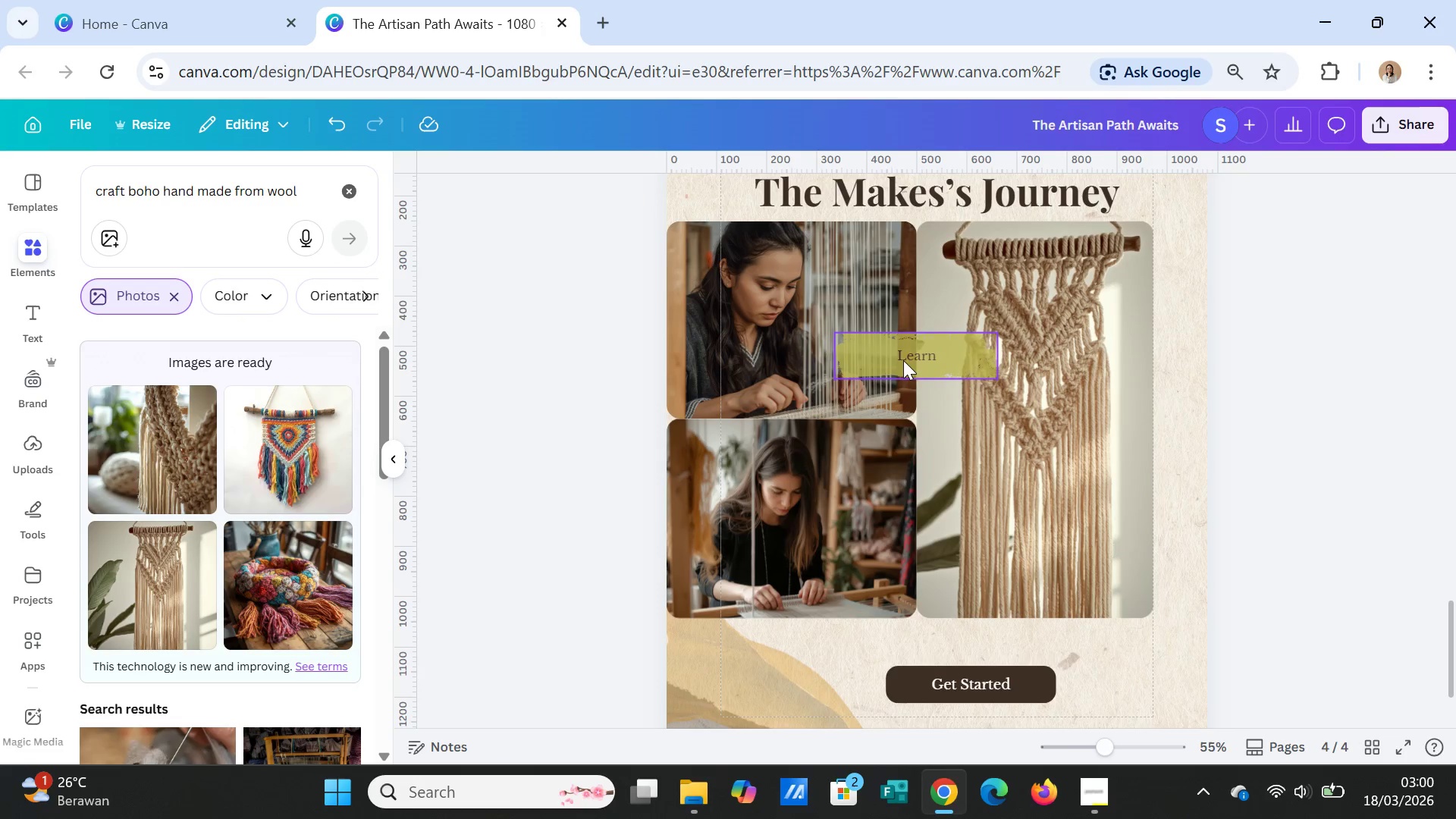 
left_click([906, 357])
 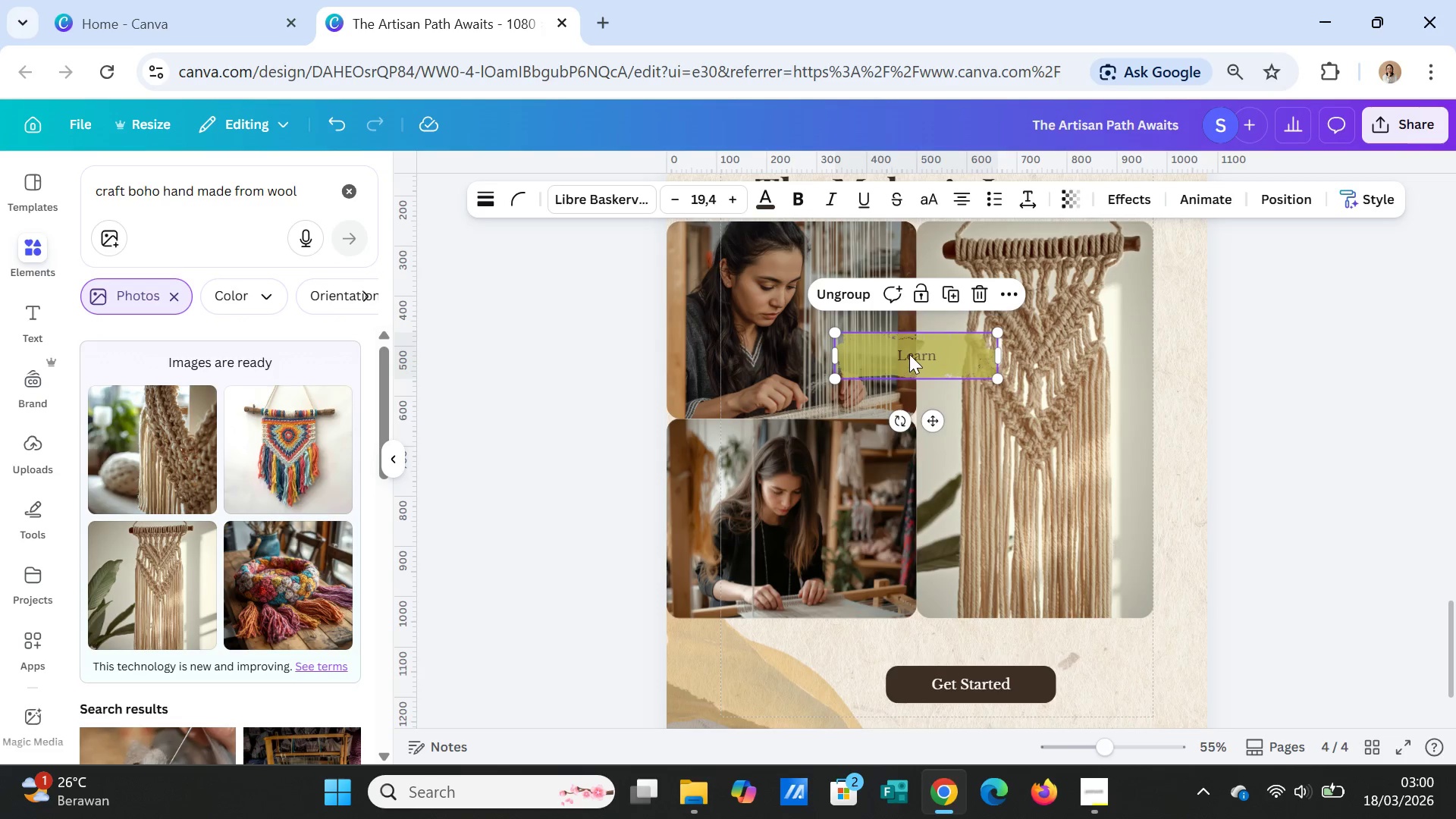 
left_click([909, 354])
 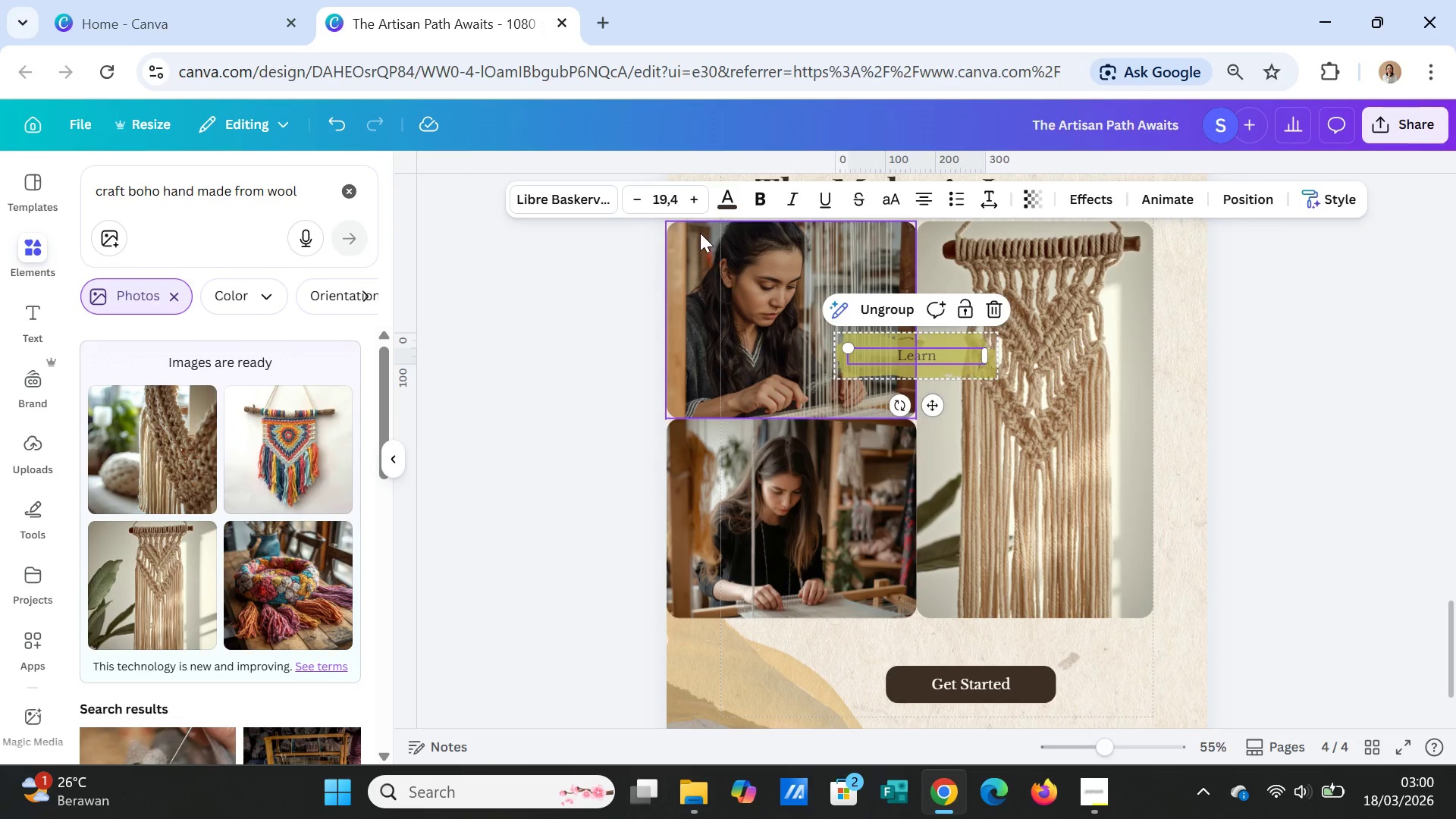 
double_click([695, 204])
 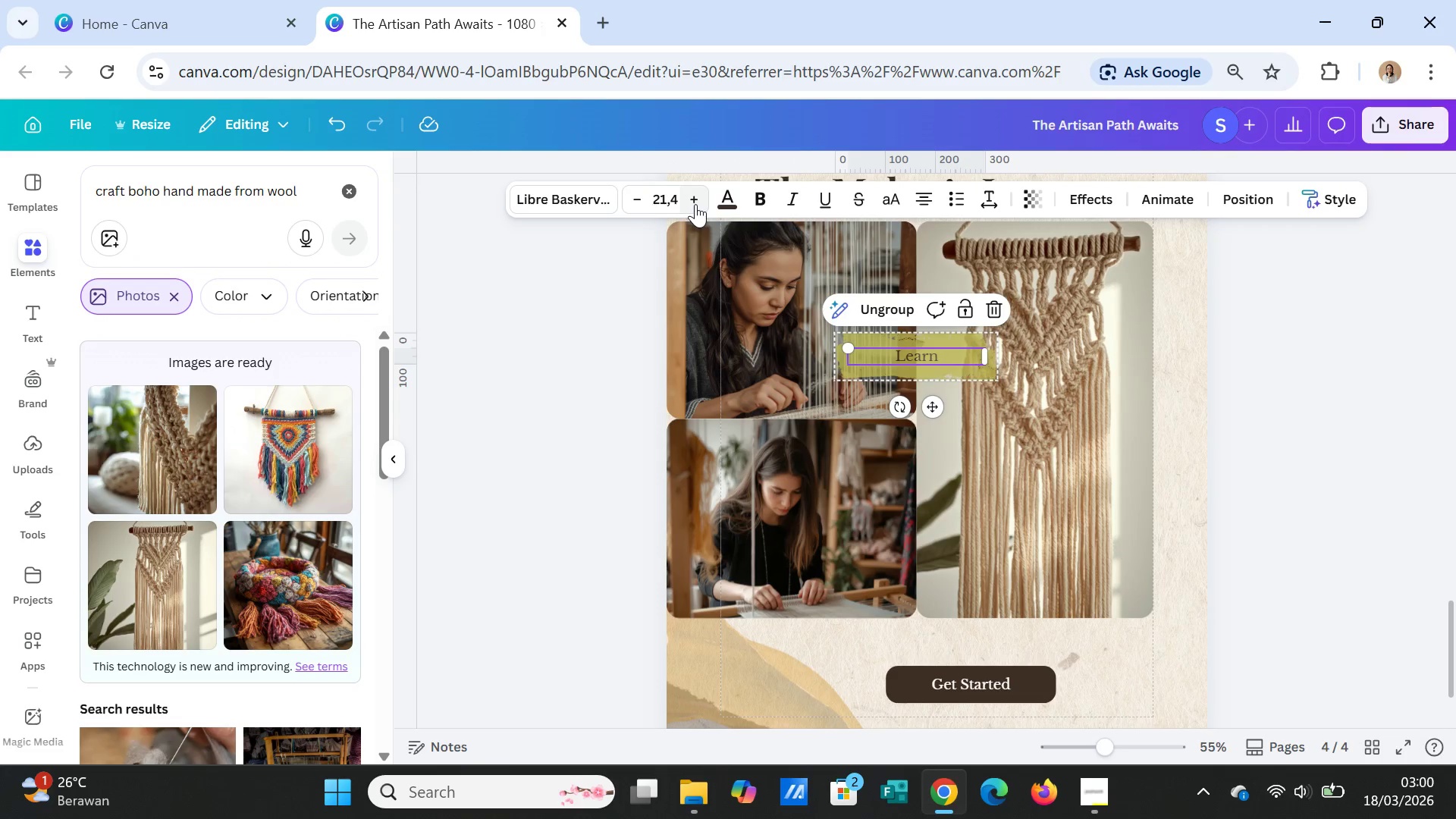 
triple_click([695, 204])
 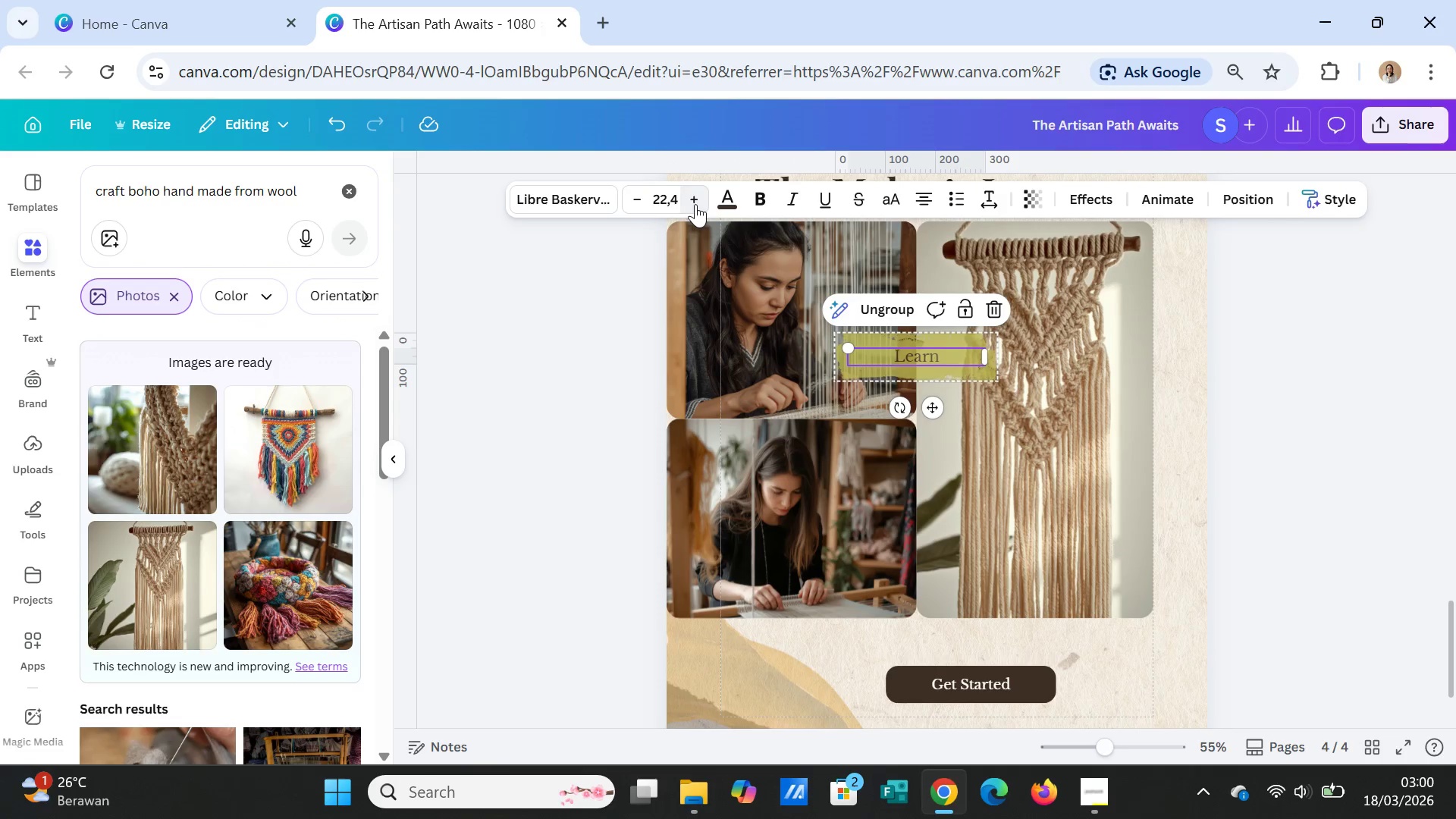 
triple_click([695, 204])
 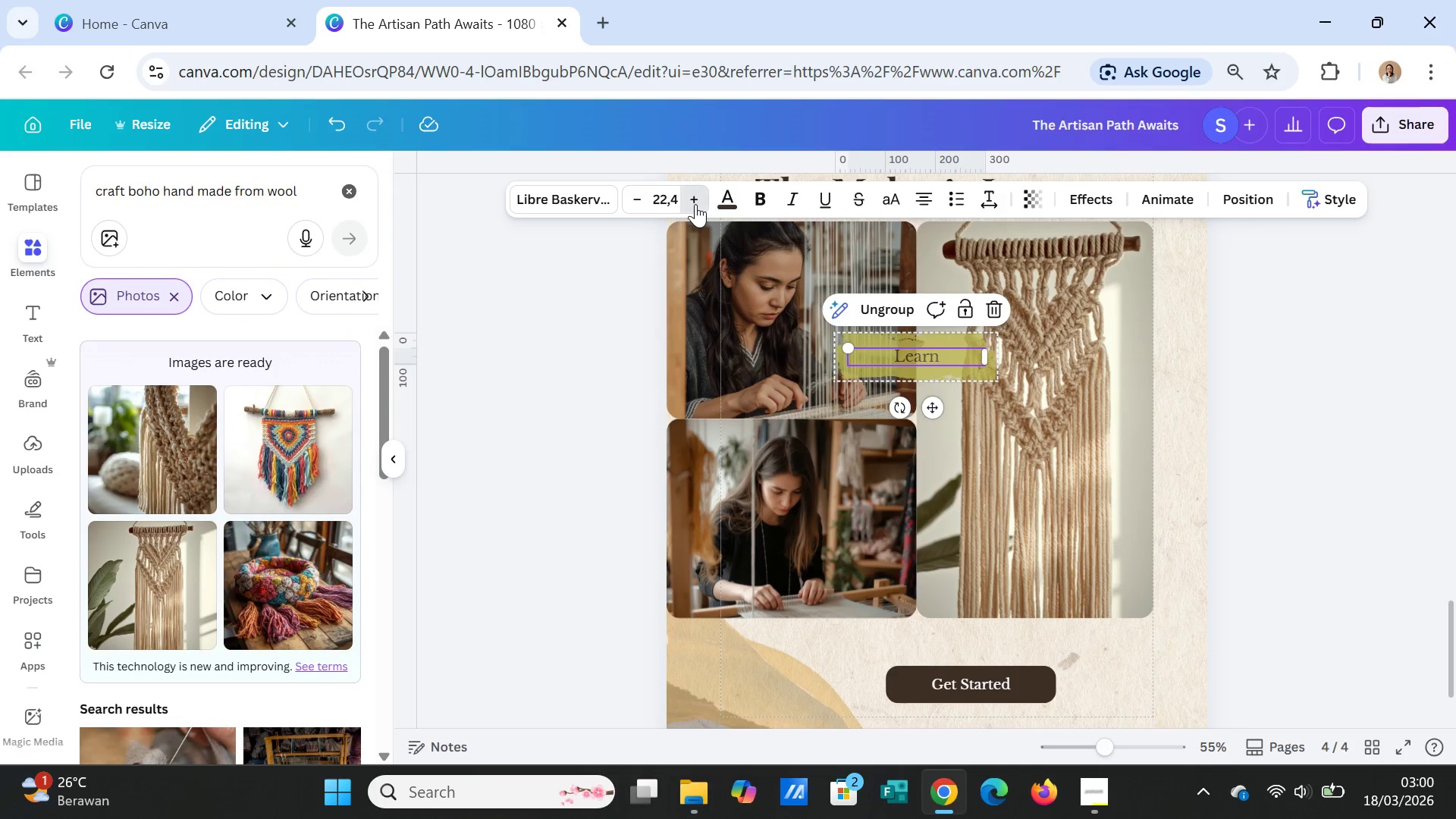 
triple_click([695, 204])
 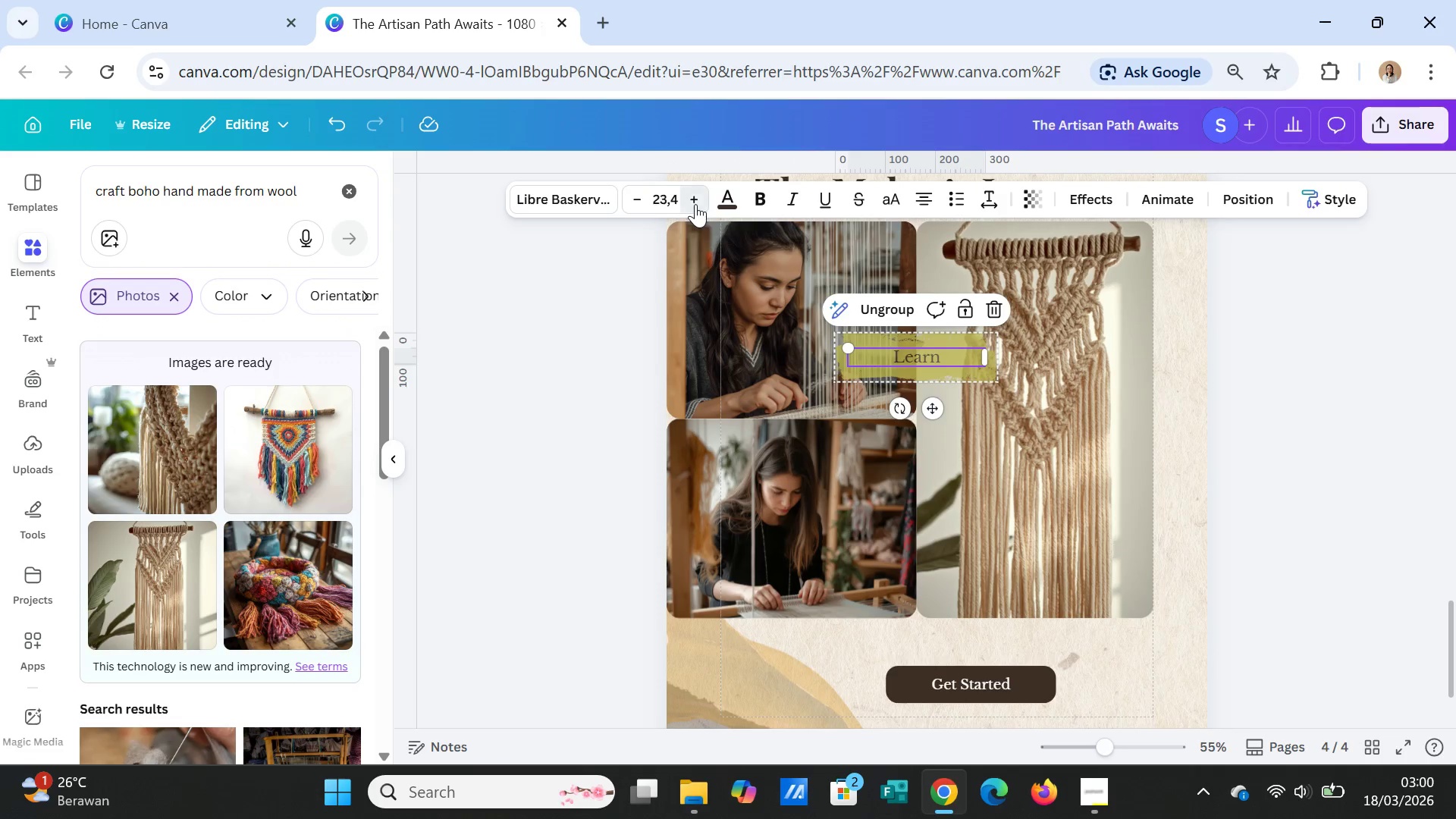 
triple_click([695, 204])
 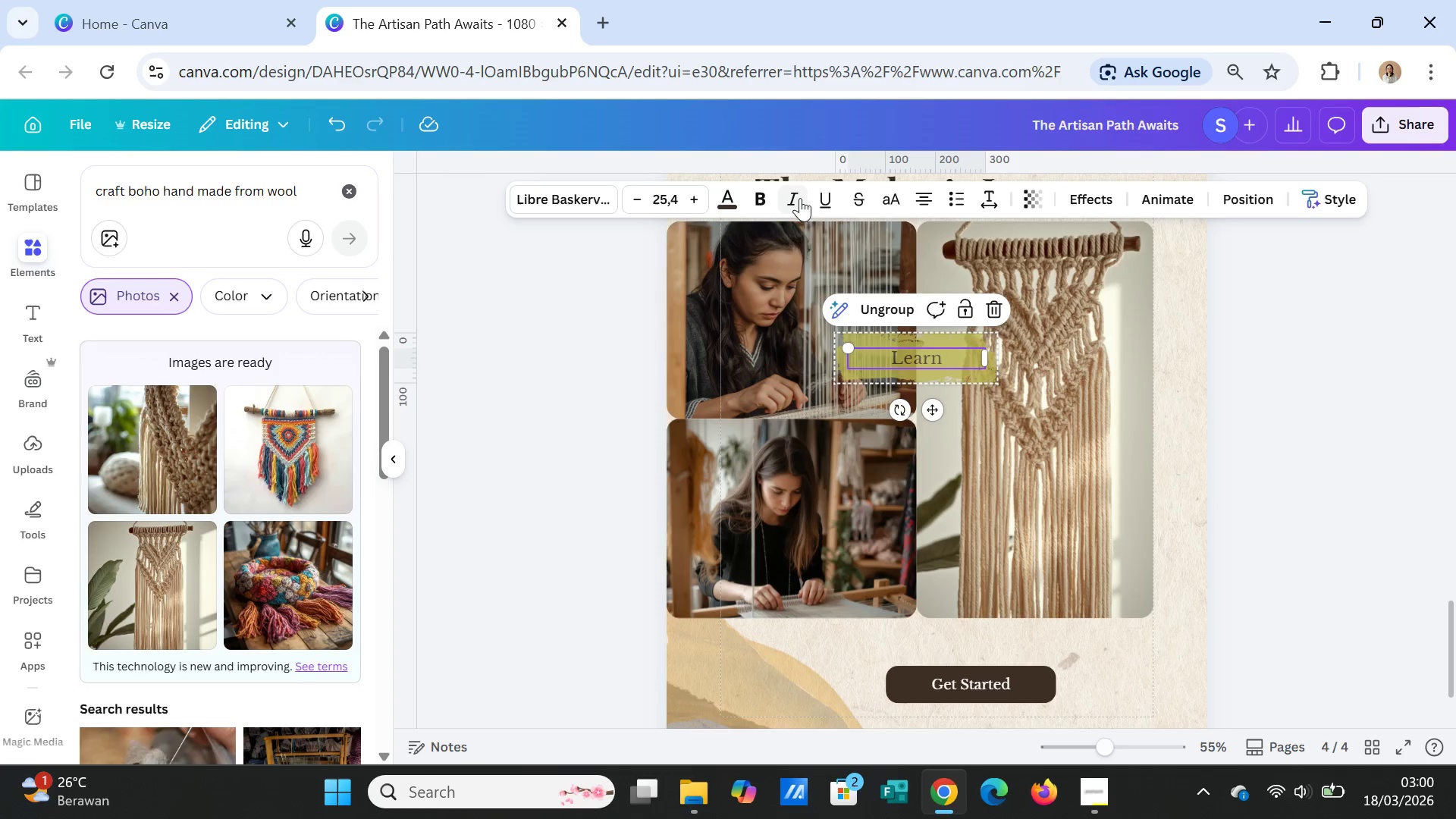 
left_click([788, 194])
 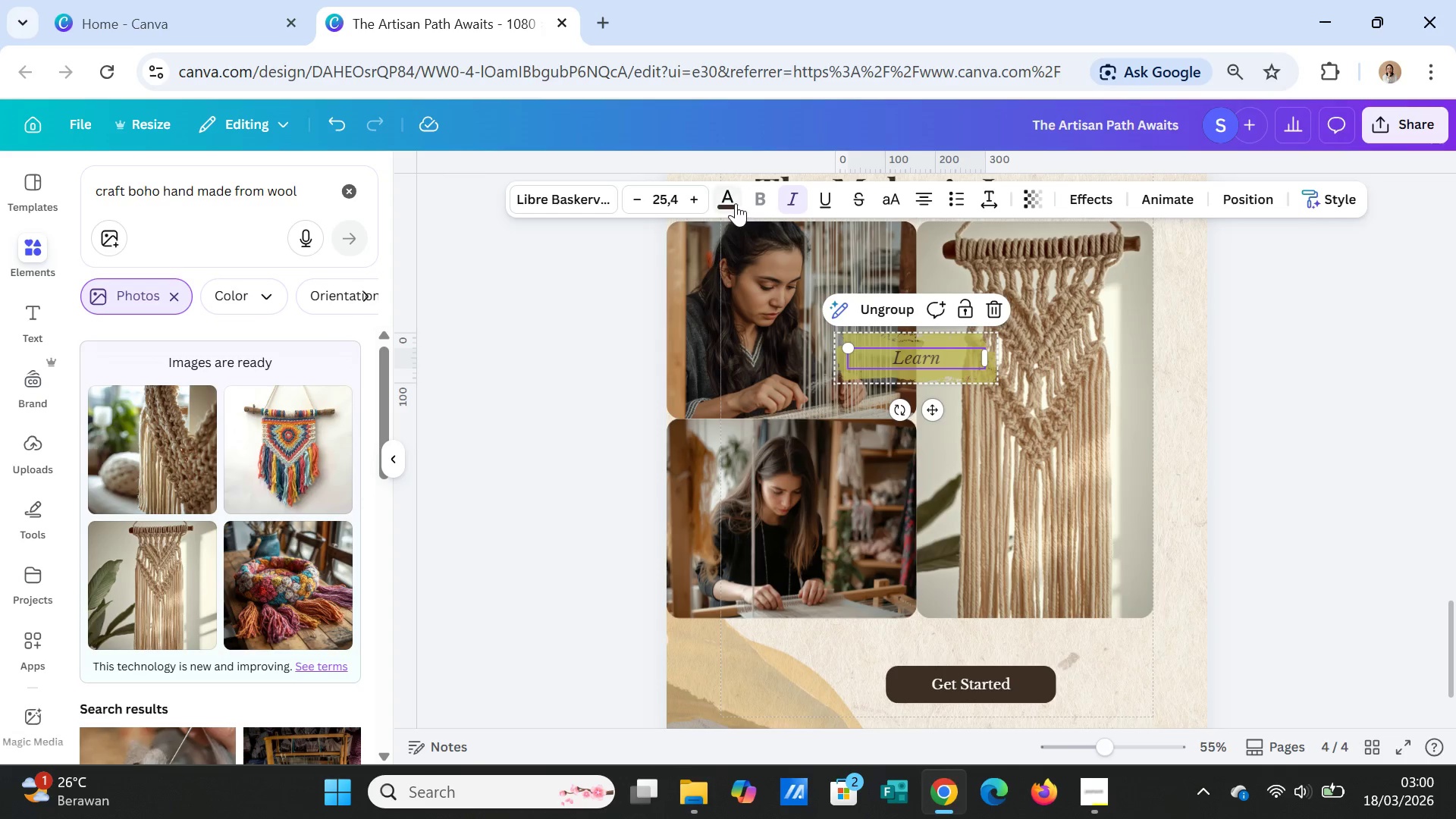 
left_click([733, 201])
 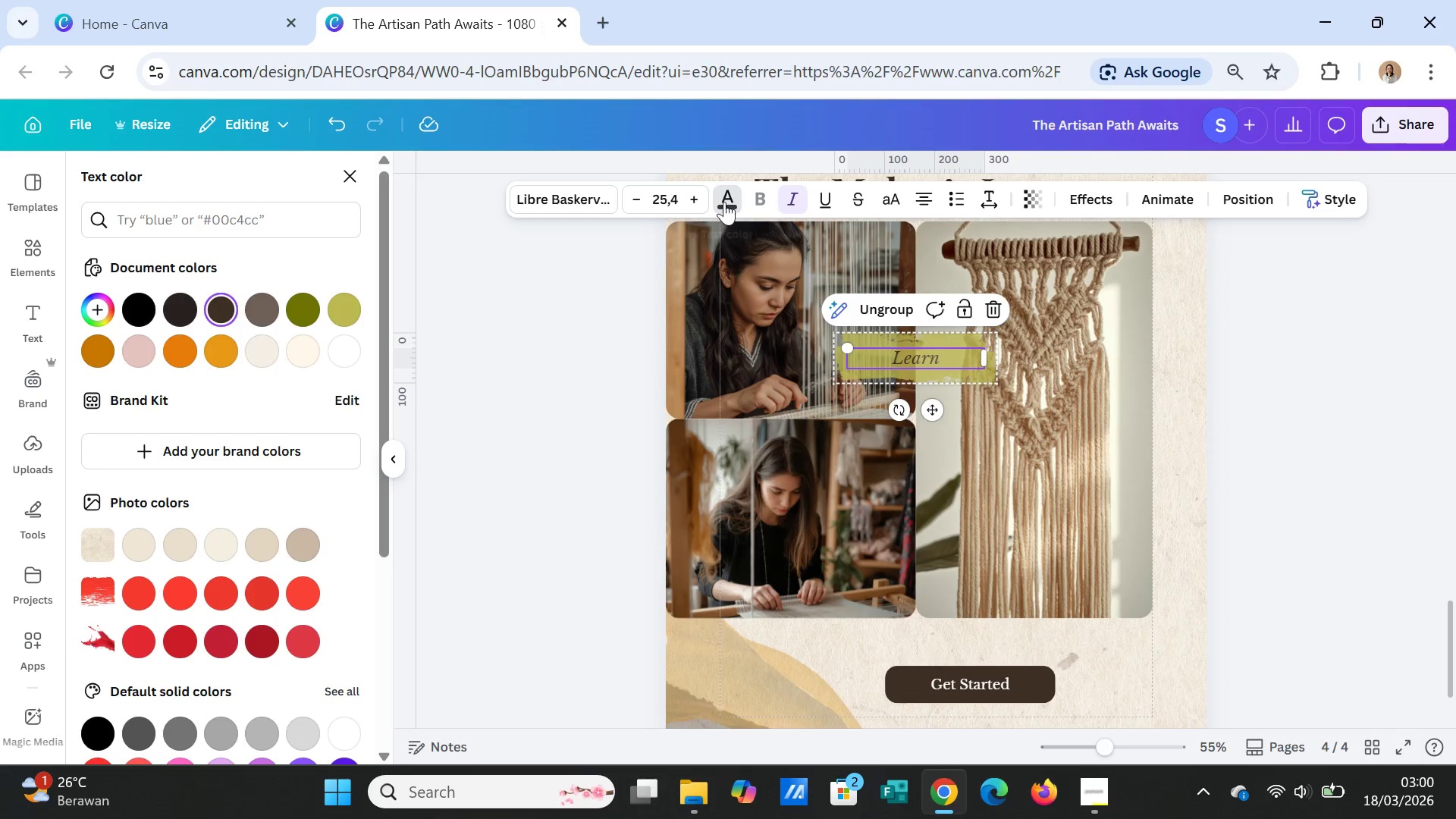 
left_click([1252, 416])
 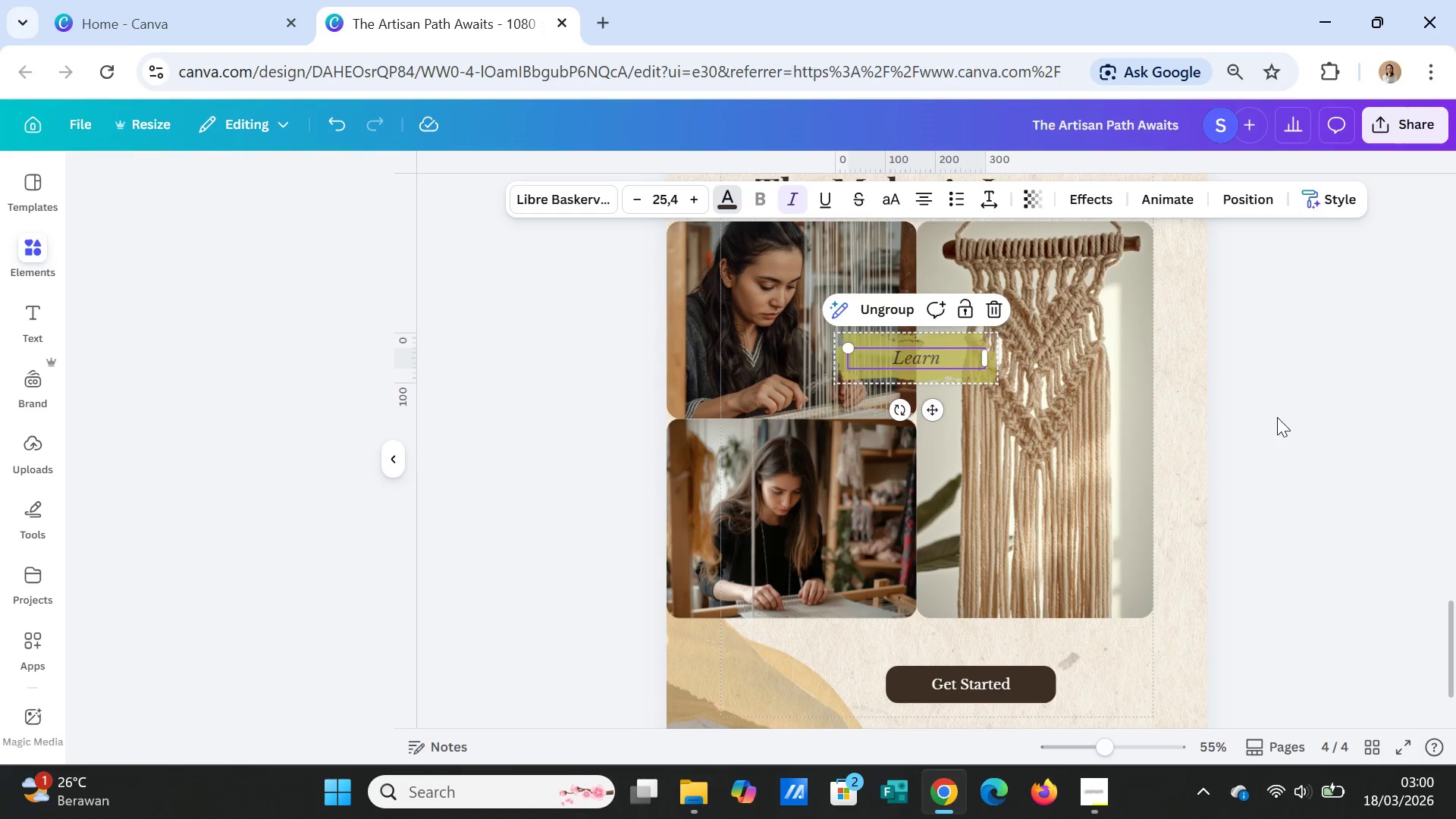 
left_click([1277, 417])
 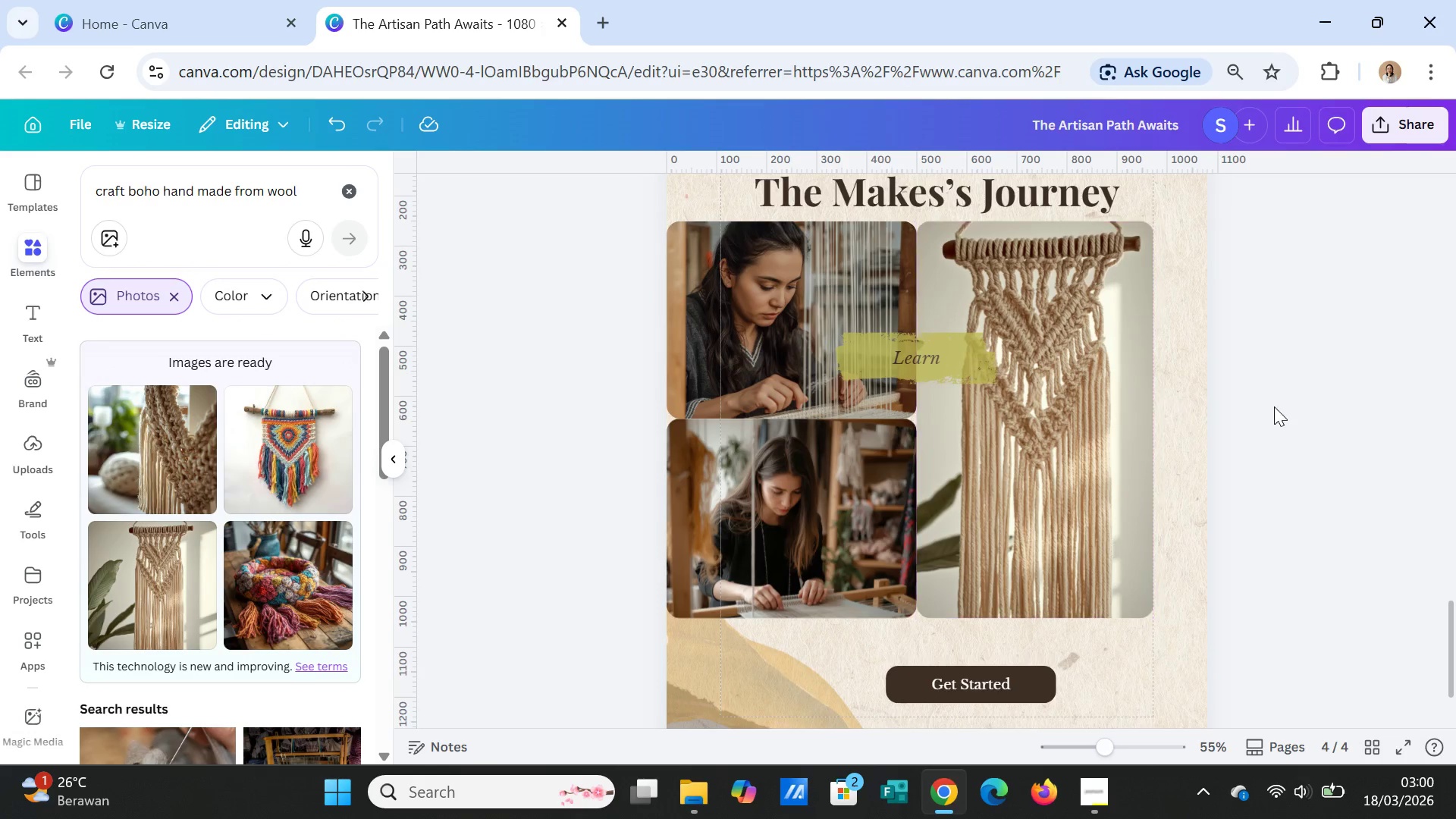 
left_click([1274, 406])
 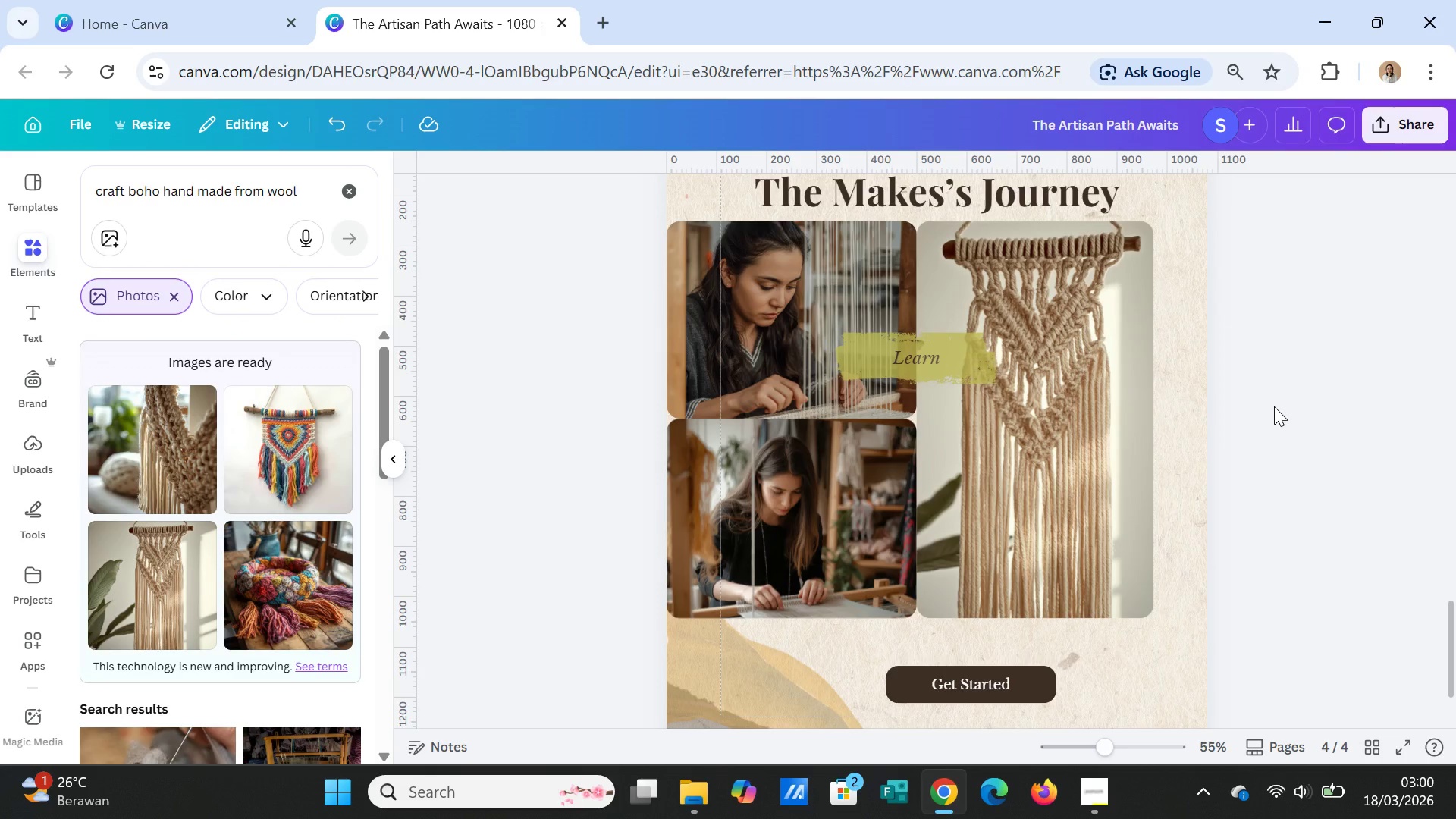 
scroll: coordinate [1274, 406], scroll_direction: down, amount: 1.0
 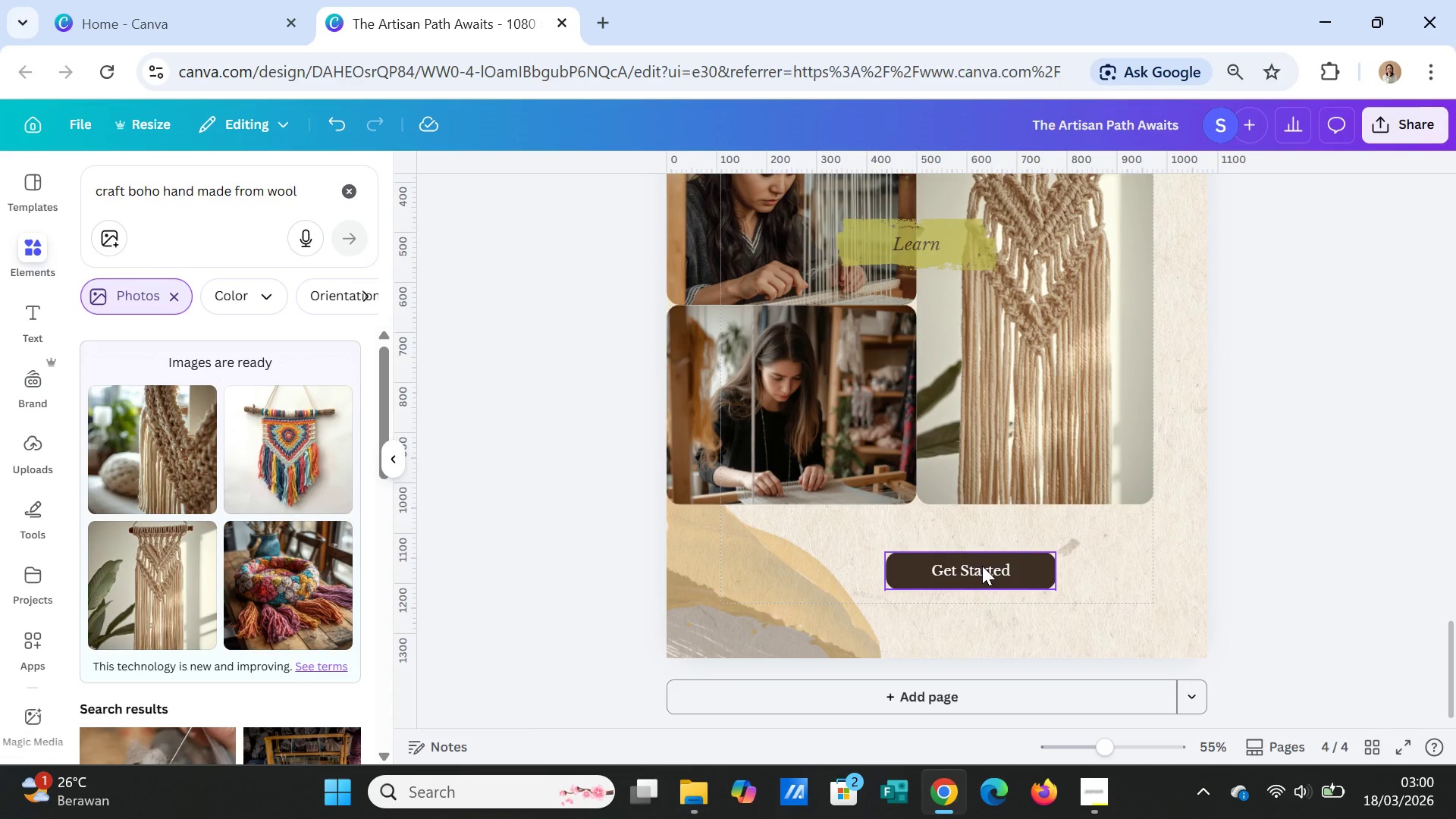 
left_click([982, 566])
 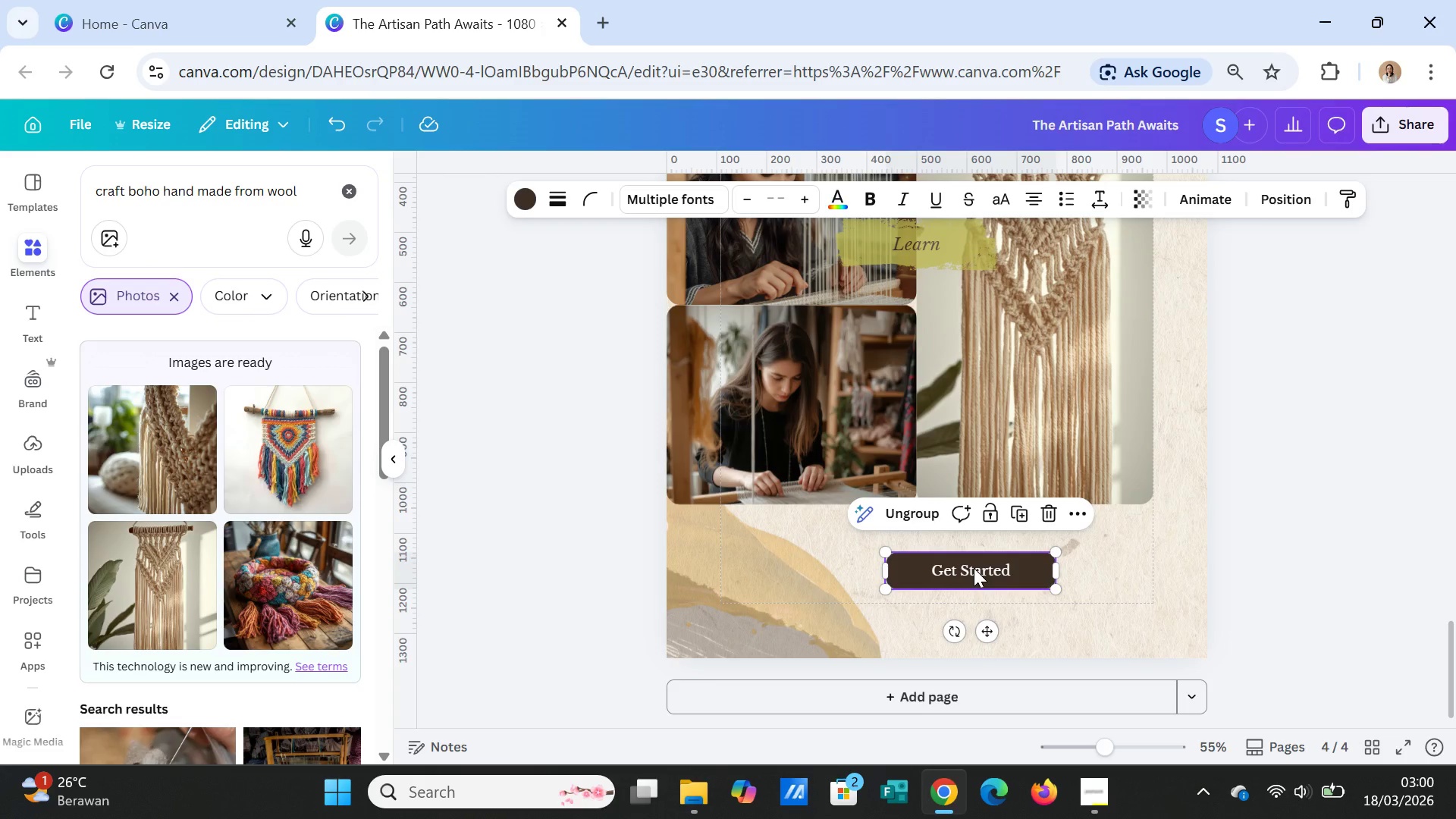 
wait(5.84)
 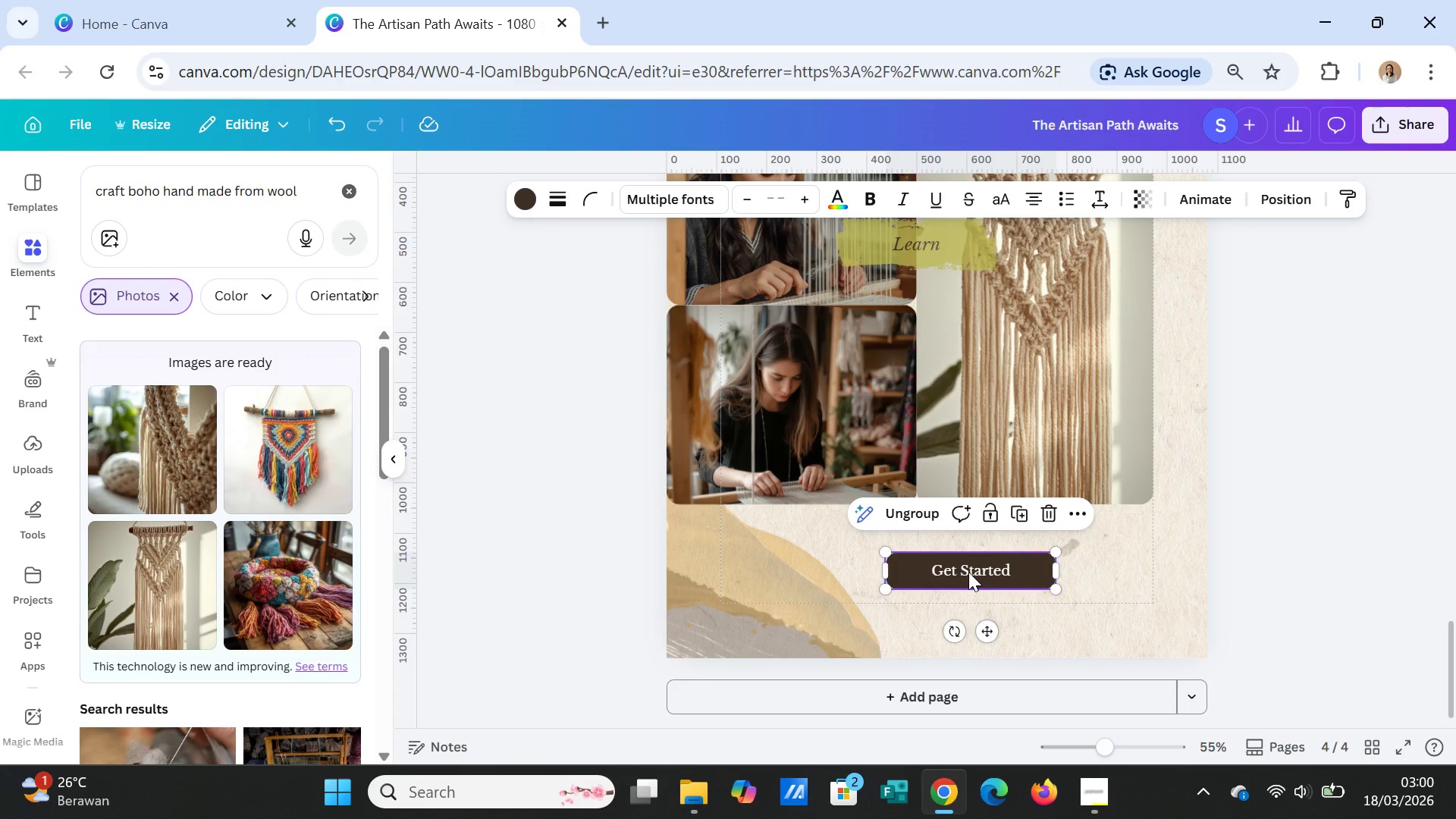 
left_click([938, 257])
 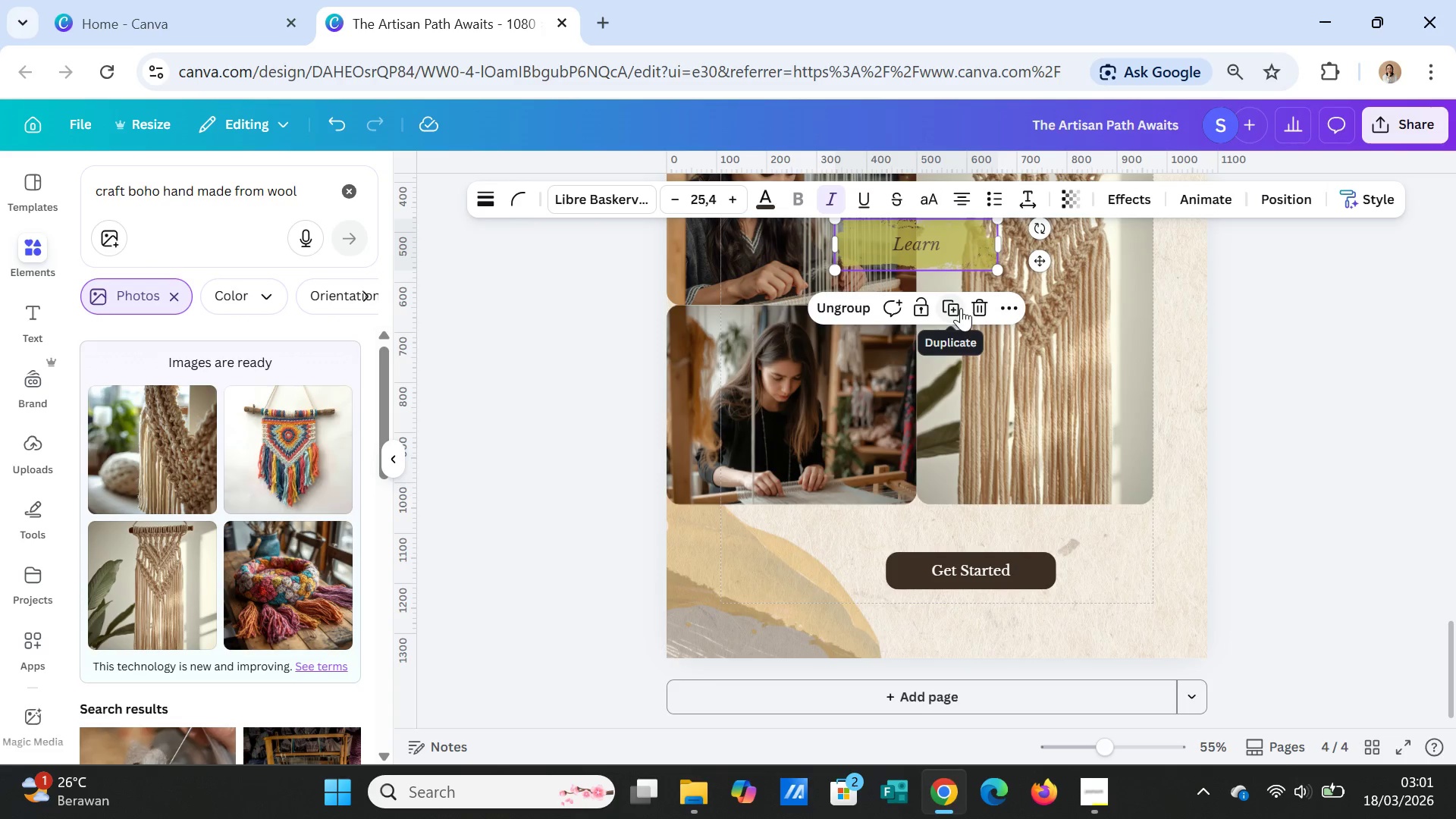 
left_click([957, 303])
 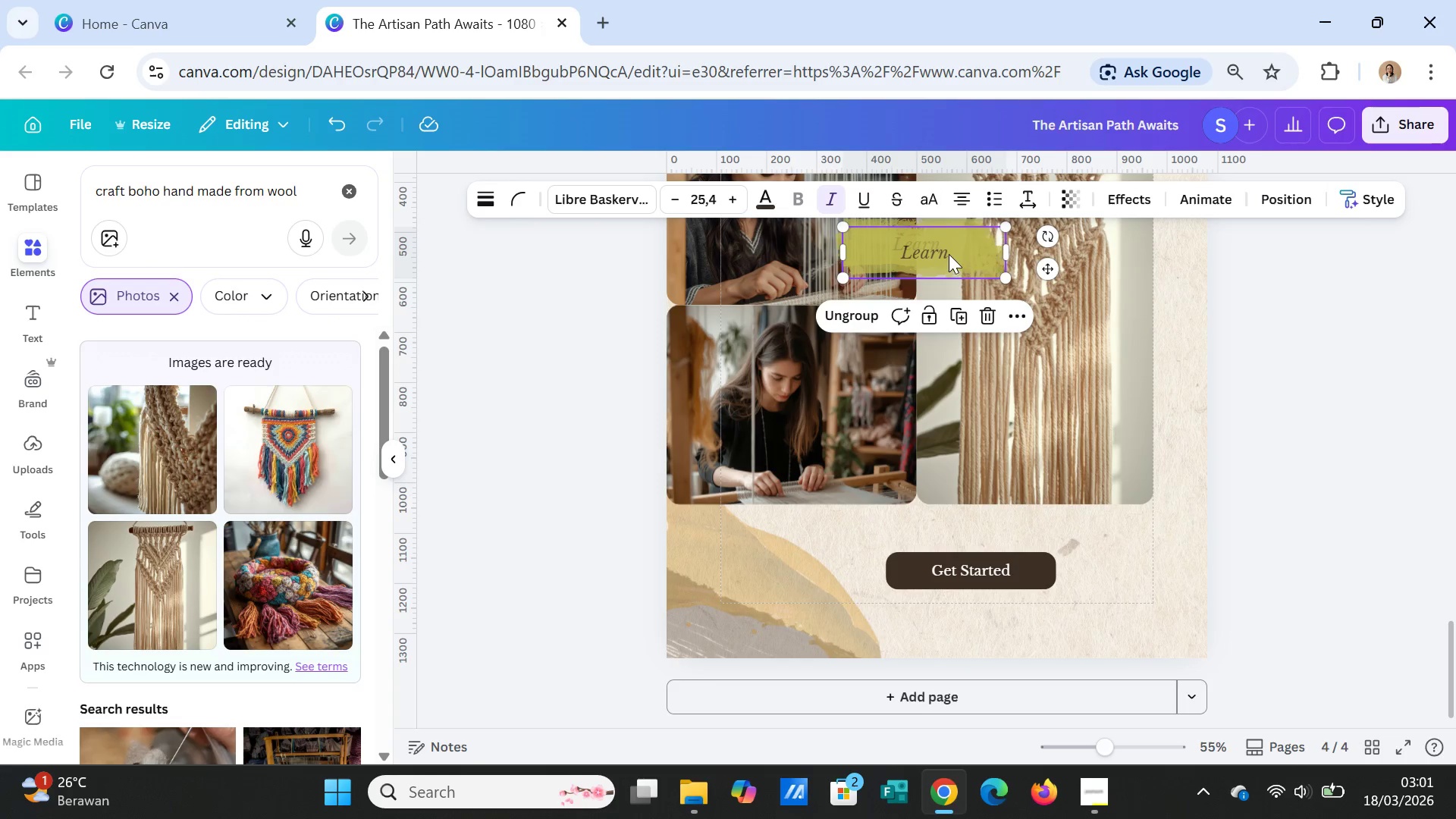 
left_click_drag(start_coordinate=[949, 253], to_coordinate=[949, 397])
 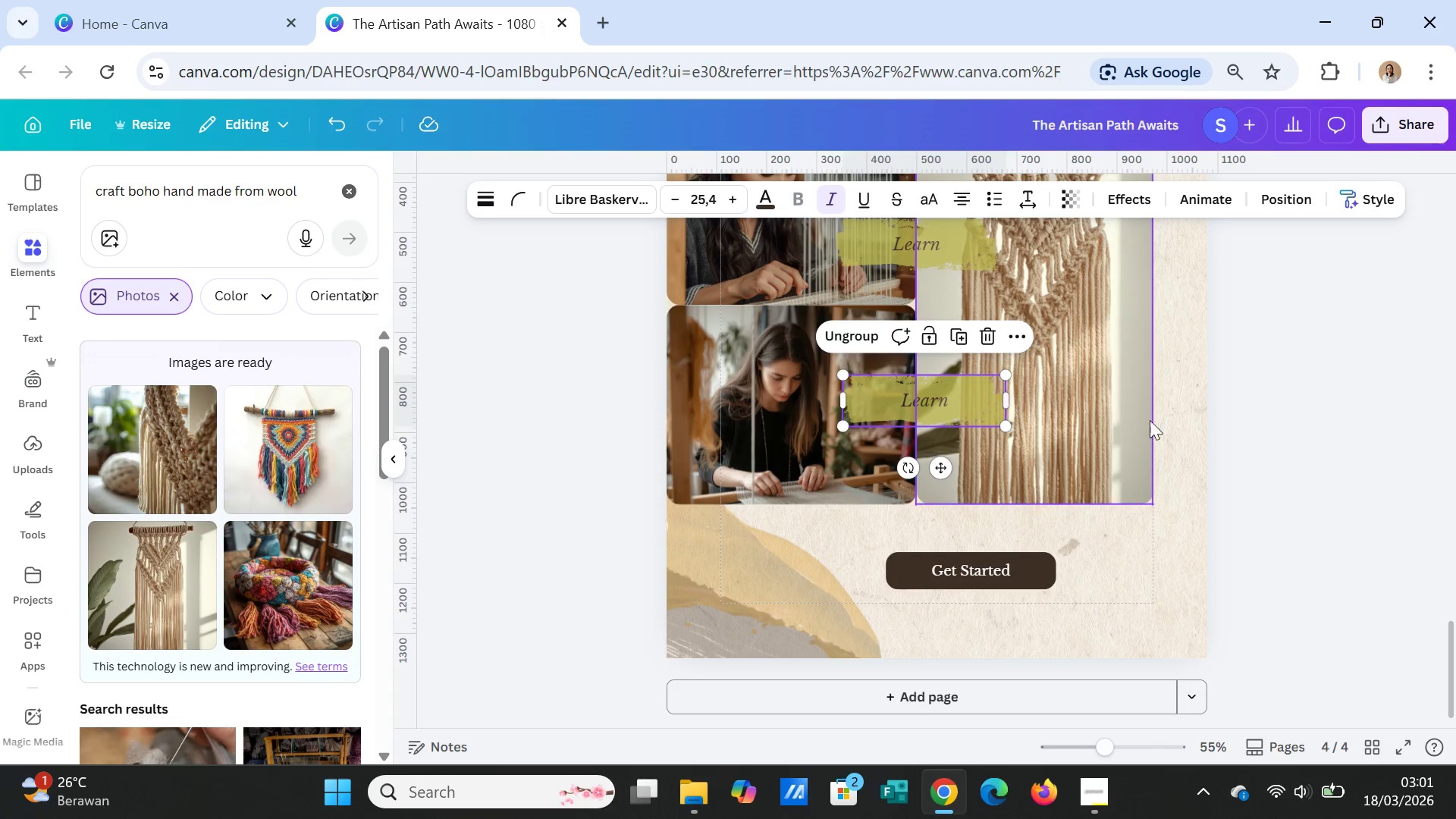 
left_click([1196, 421])
 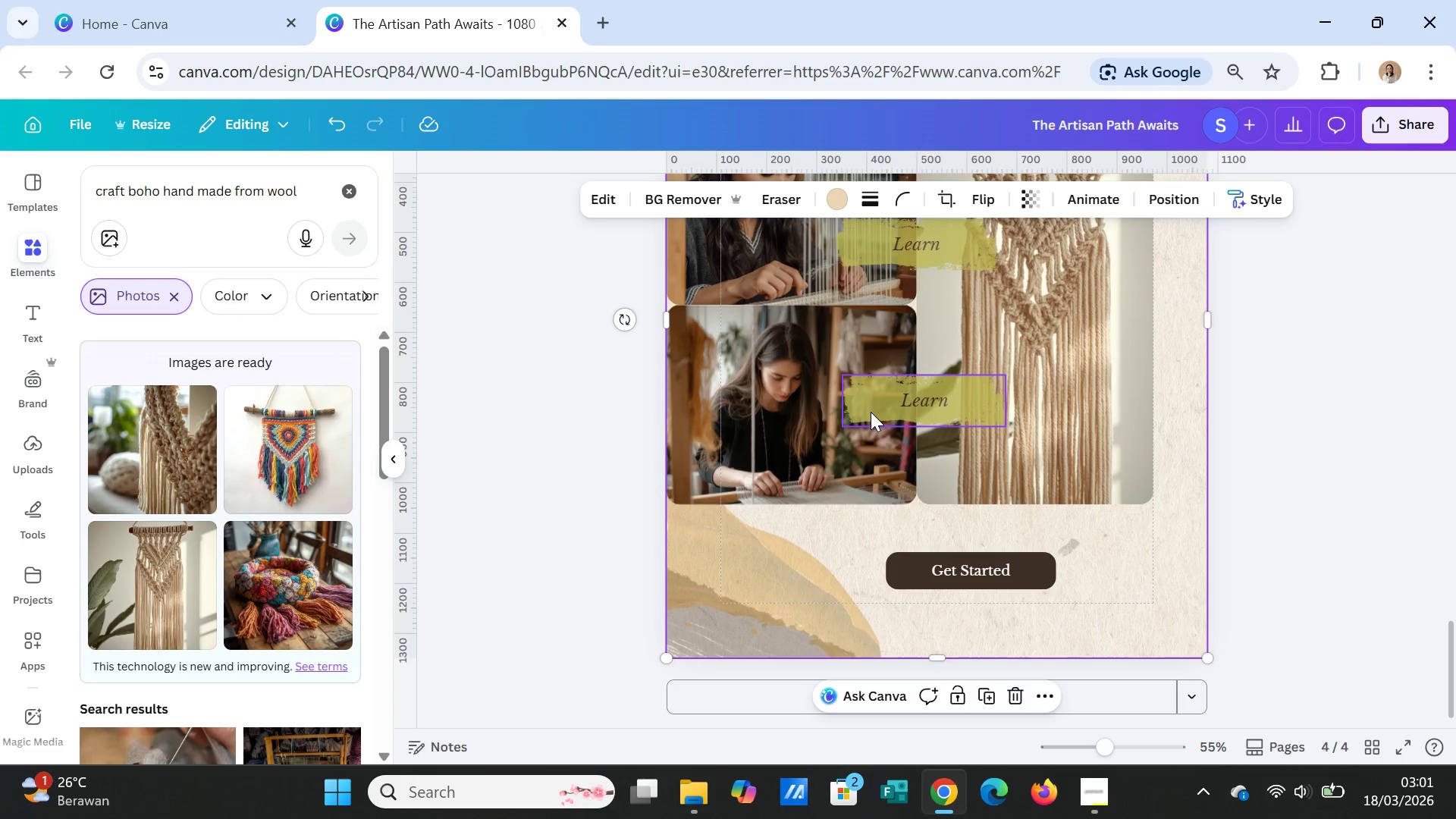 
left_click_drag(start_coordinate=[840, 370], to_coordinate=[857, 376])
 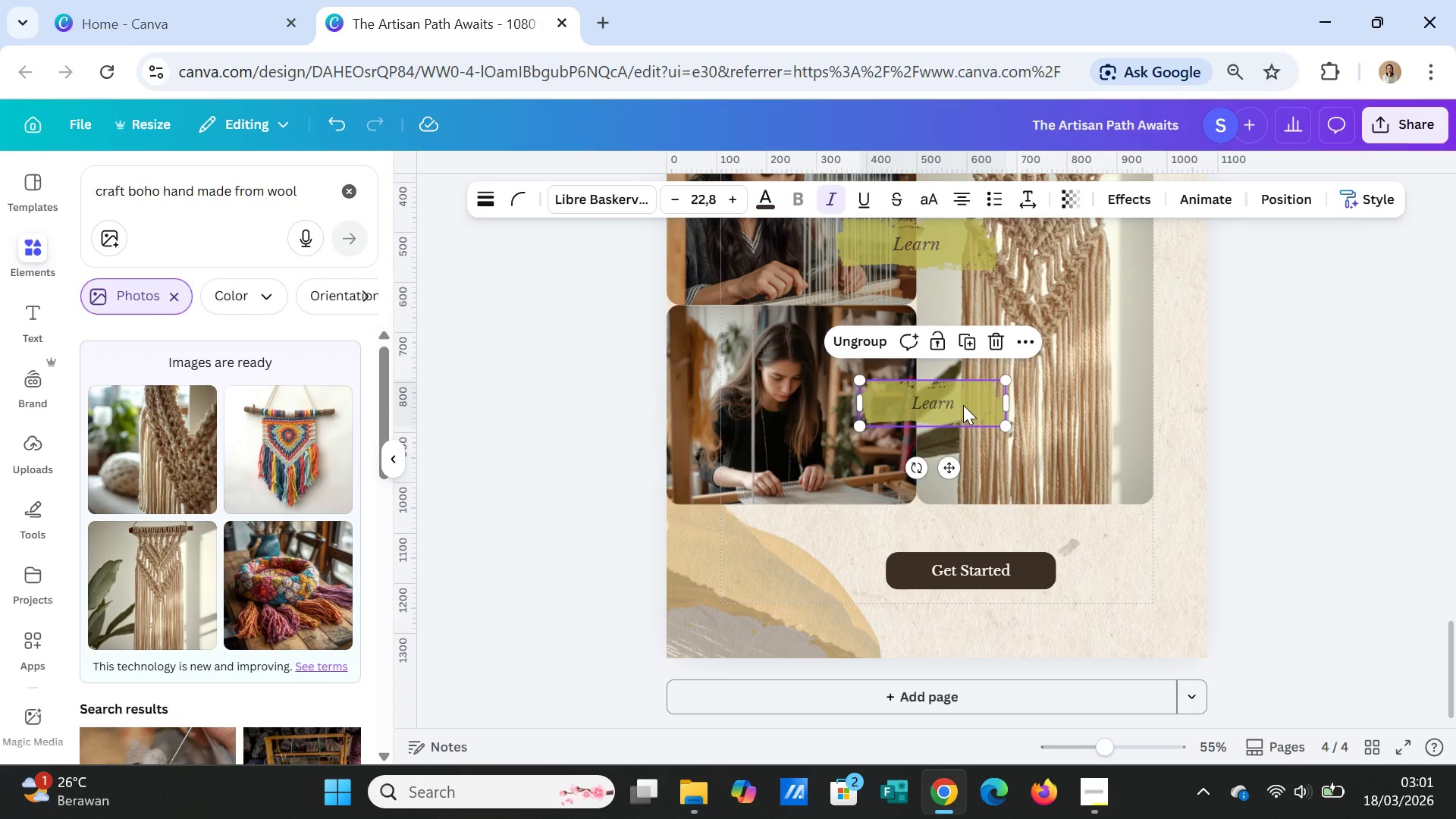 
left_click_drag(start_coordinate=[963, 405], to_coordinate=[952, 405])
 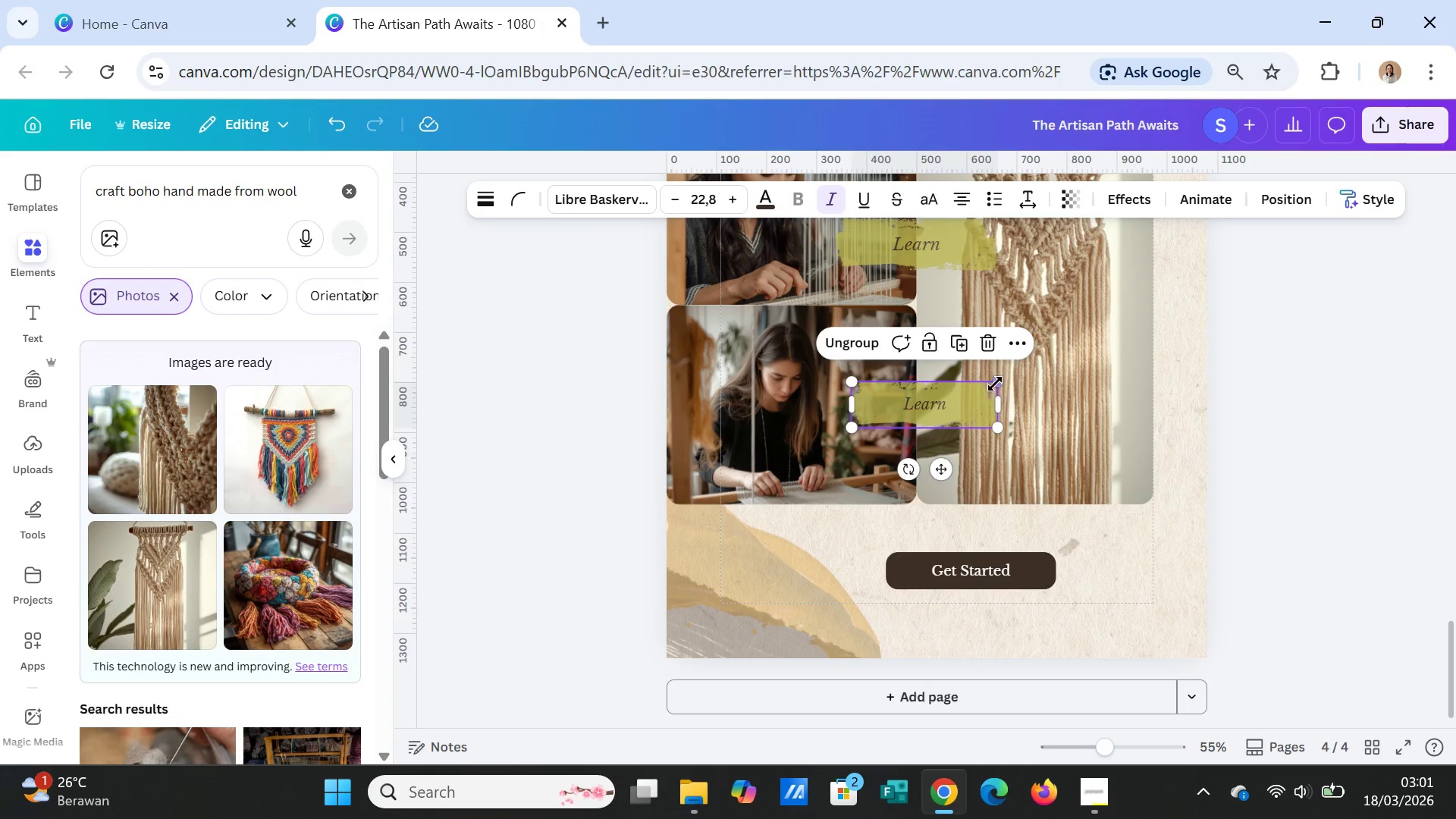 
left_click_drag(start_coordinate=[996, 381], to_coordinate=[978, 388])
 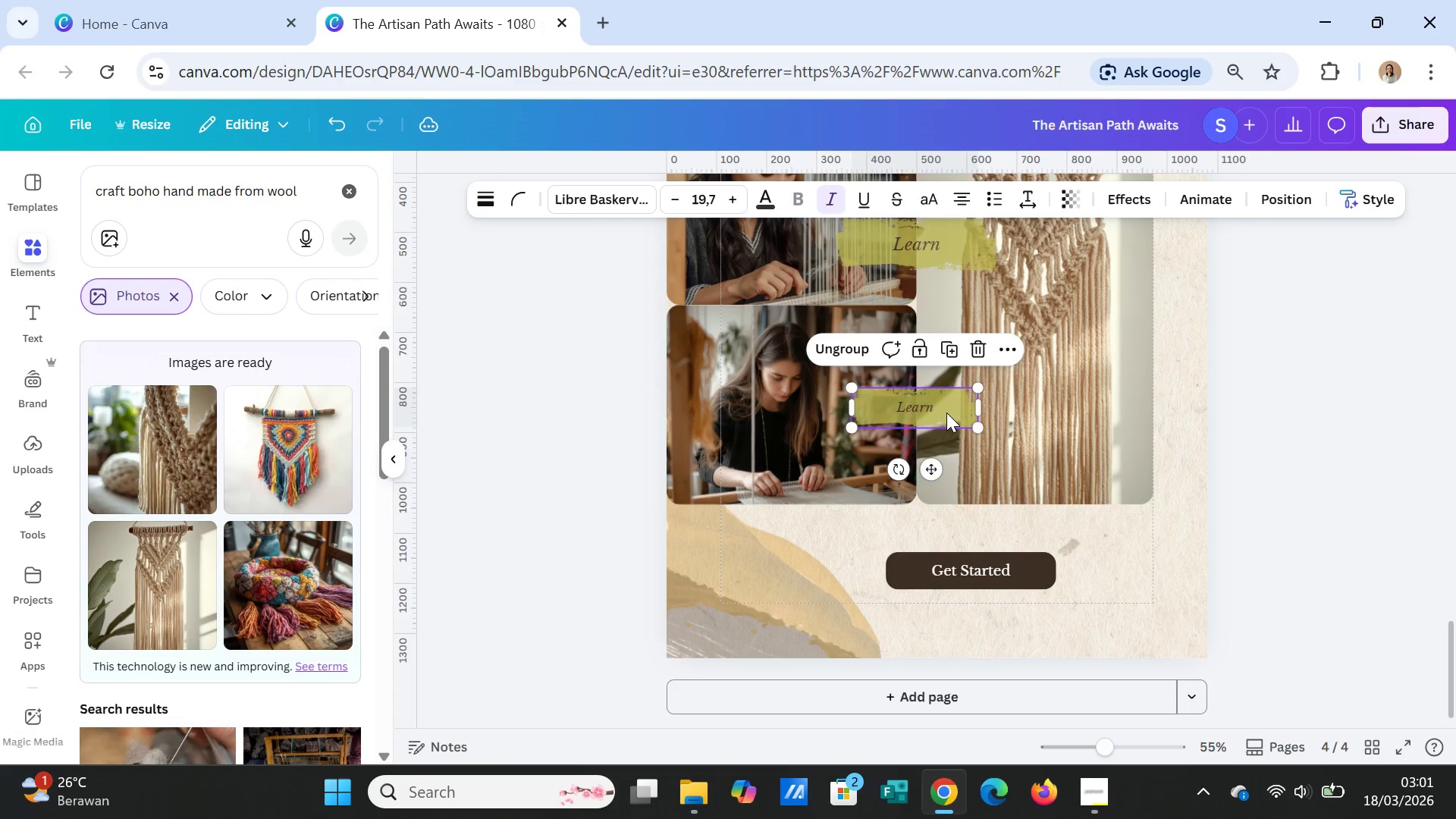 
left_click([946, 413])
 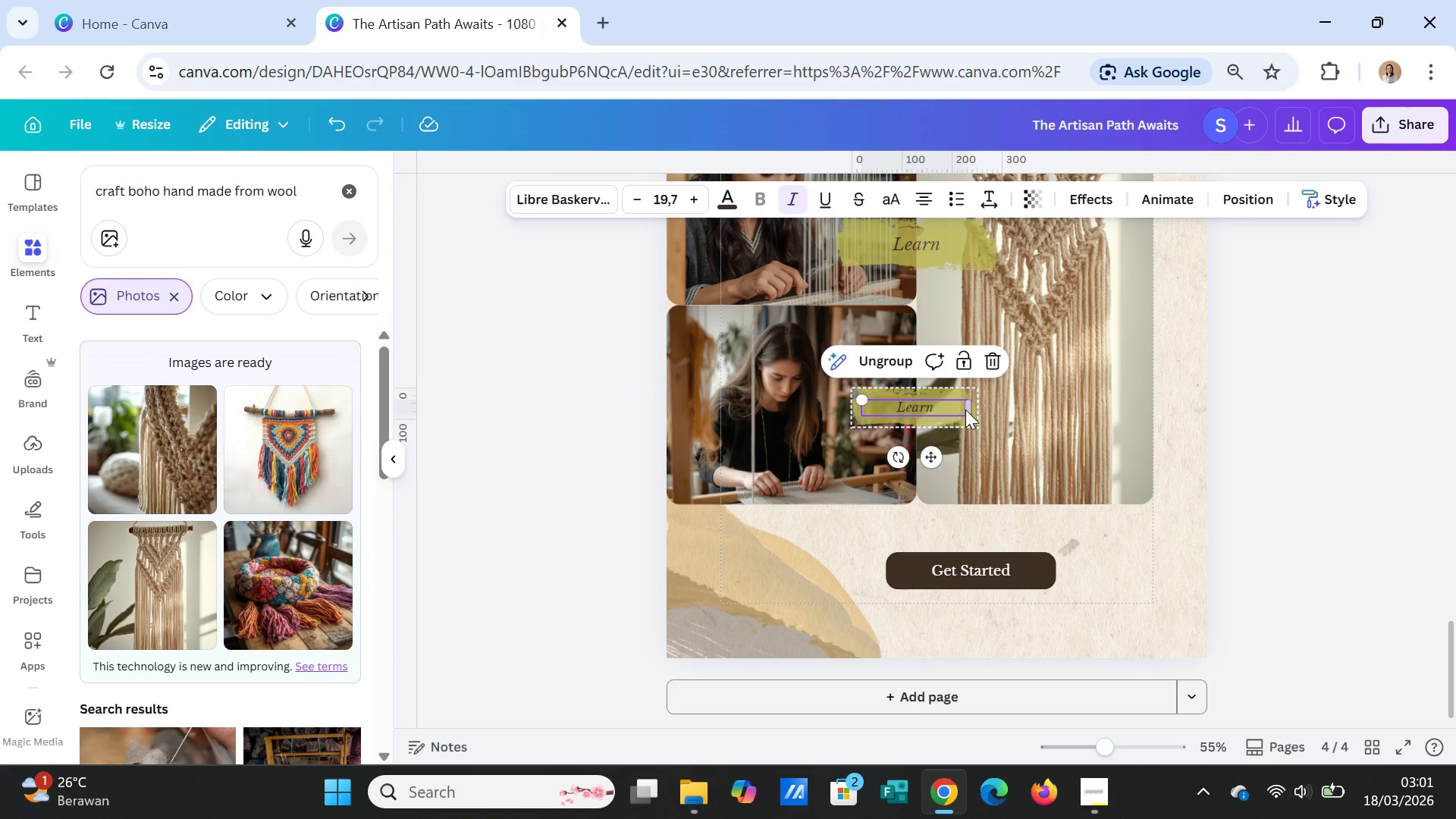 
left_click([1020, 419])
 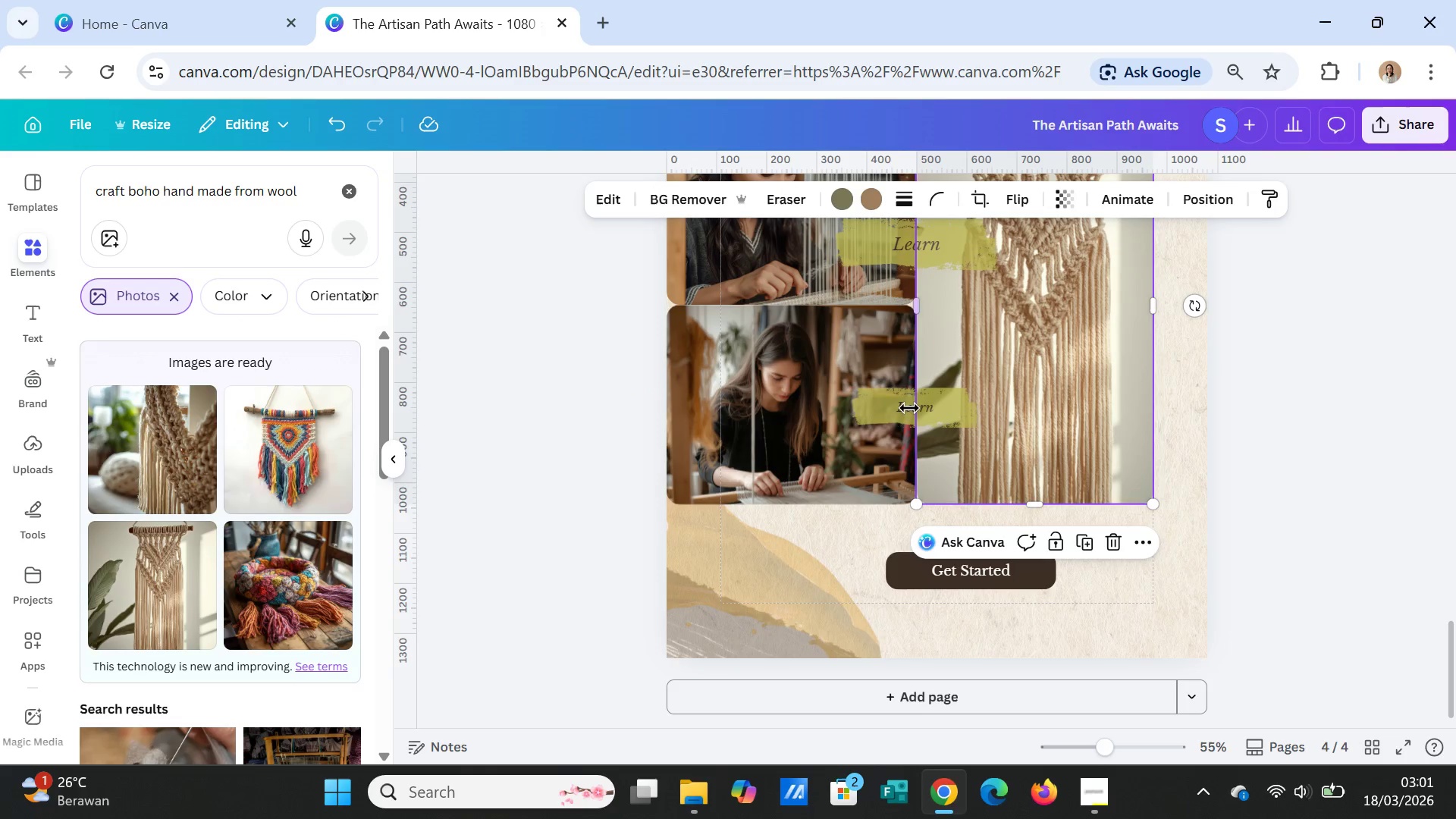 
double_click([909, 408])
 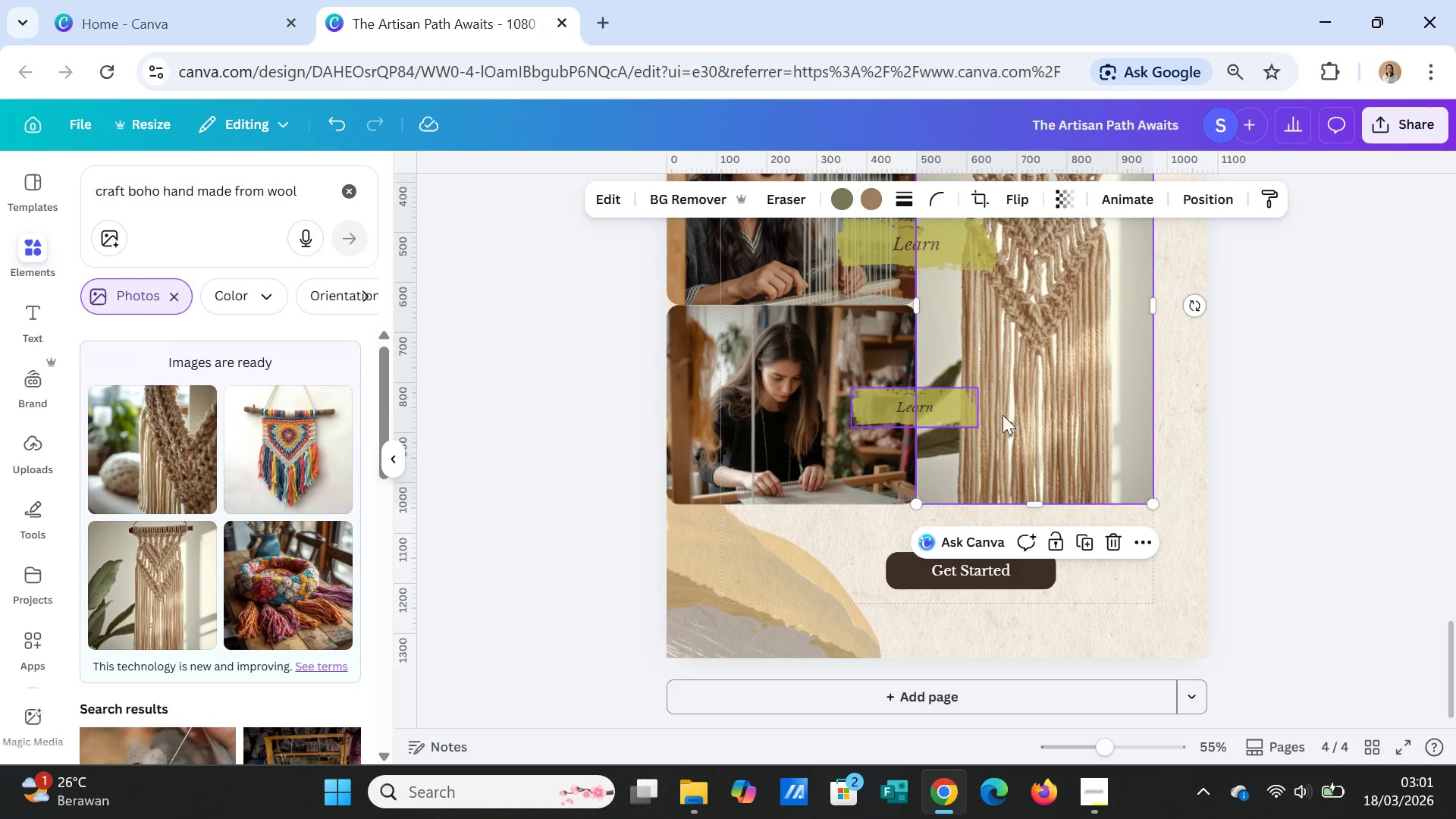 
left_click([1006, 416])
 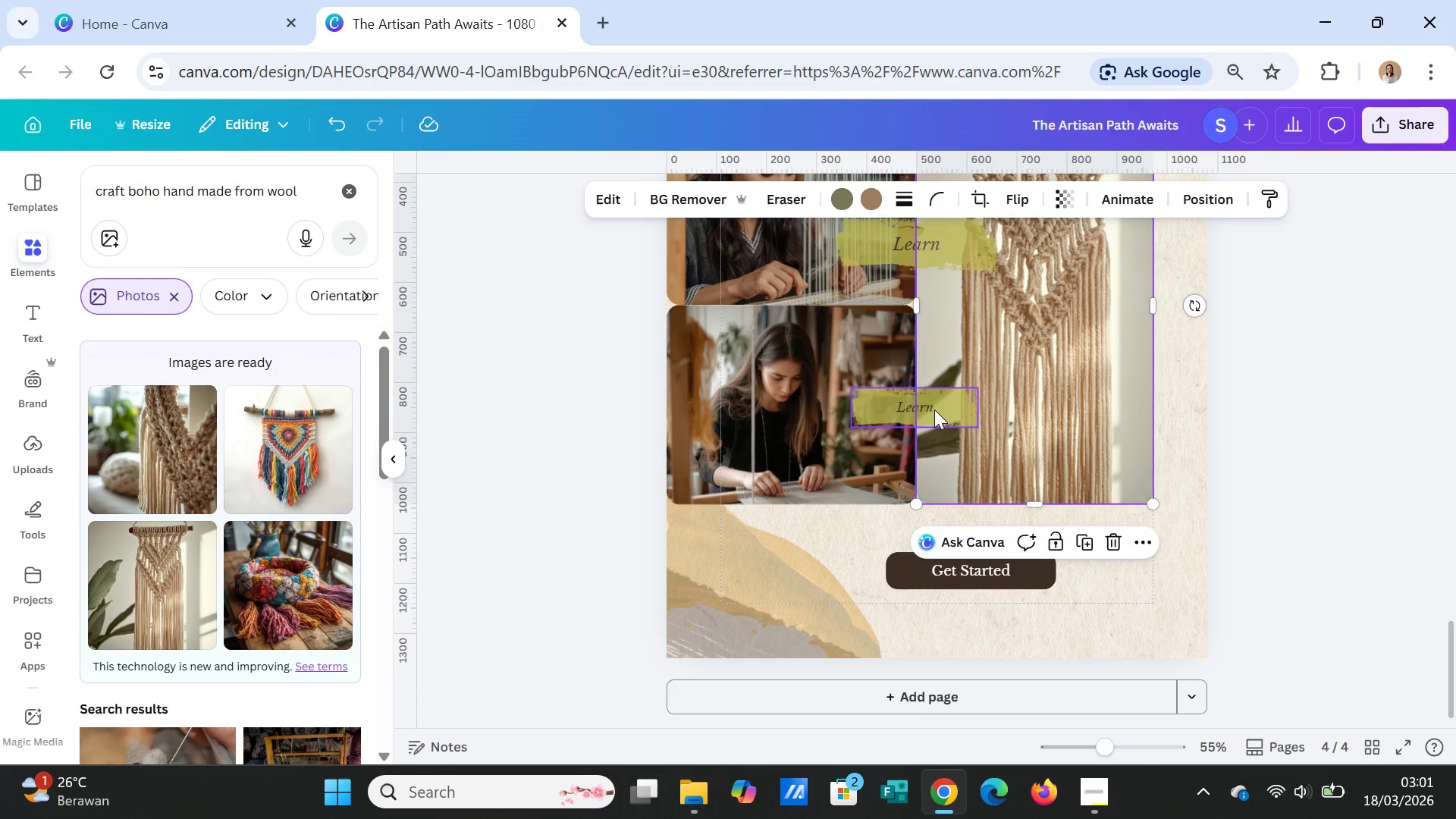 
double_click([930, 405])
 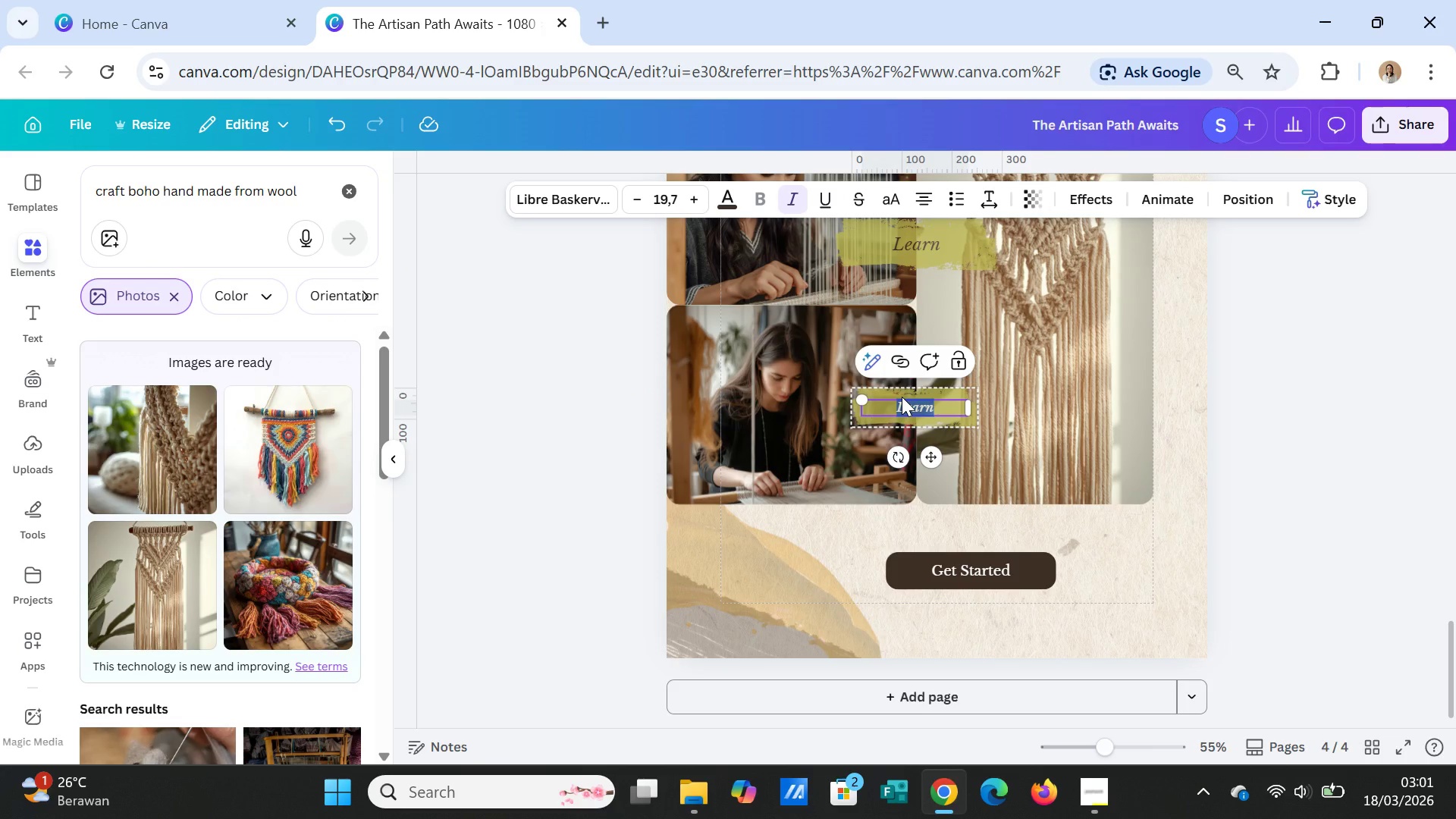 
type(cREA)
key(Backspace)
key(Backspace)
key(Backspace)
type(Create)
 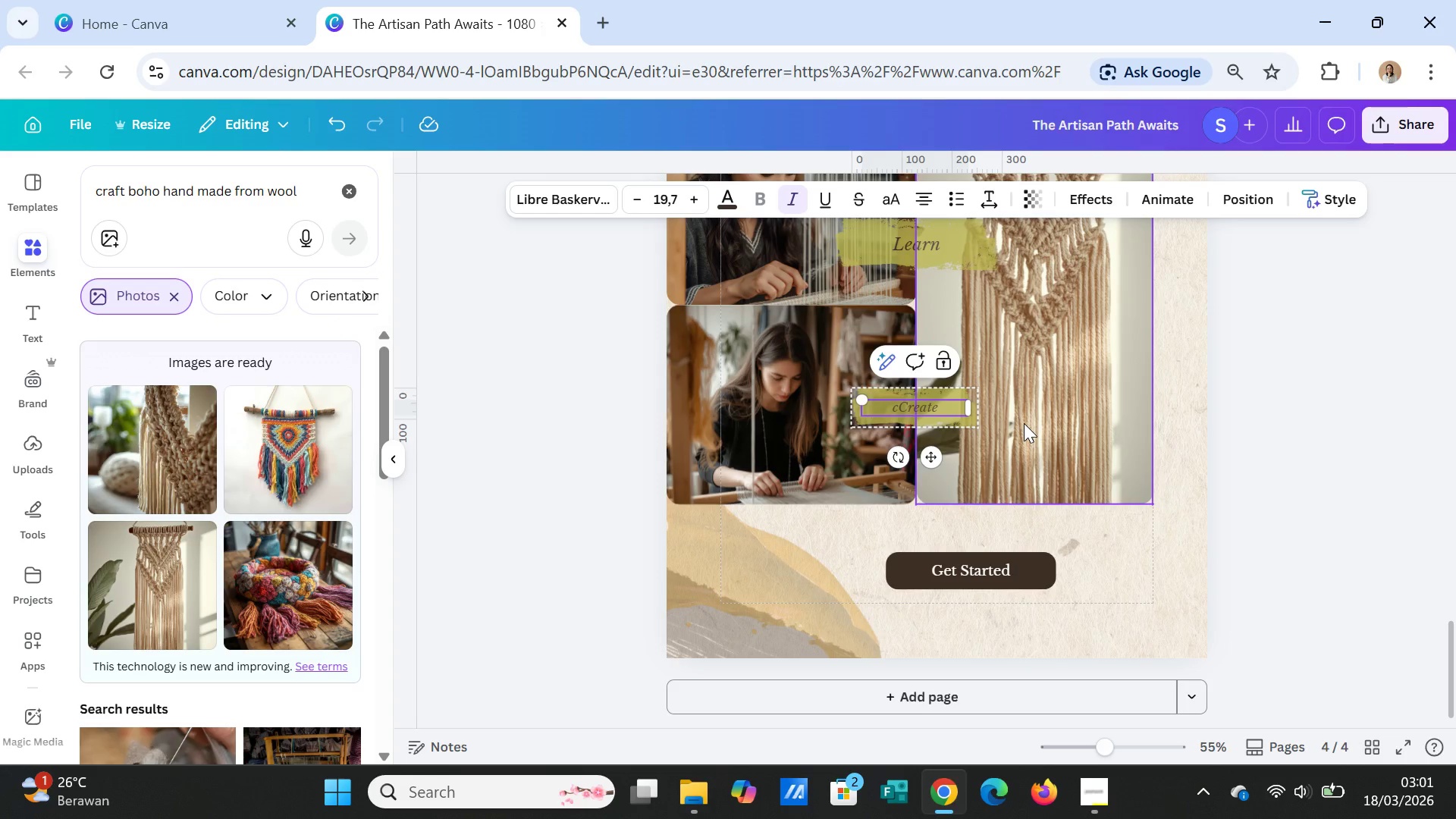 
key(Backspace)
key(Backspace)
key(Backspace)
key(Backspace)
key(Backspace)
key(Backspace)
key(Backspace)
type(Create)
 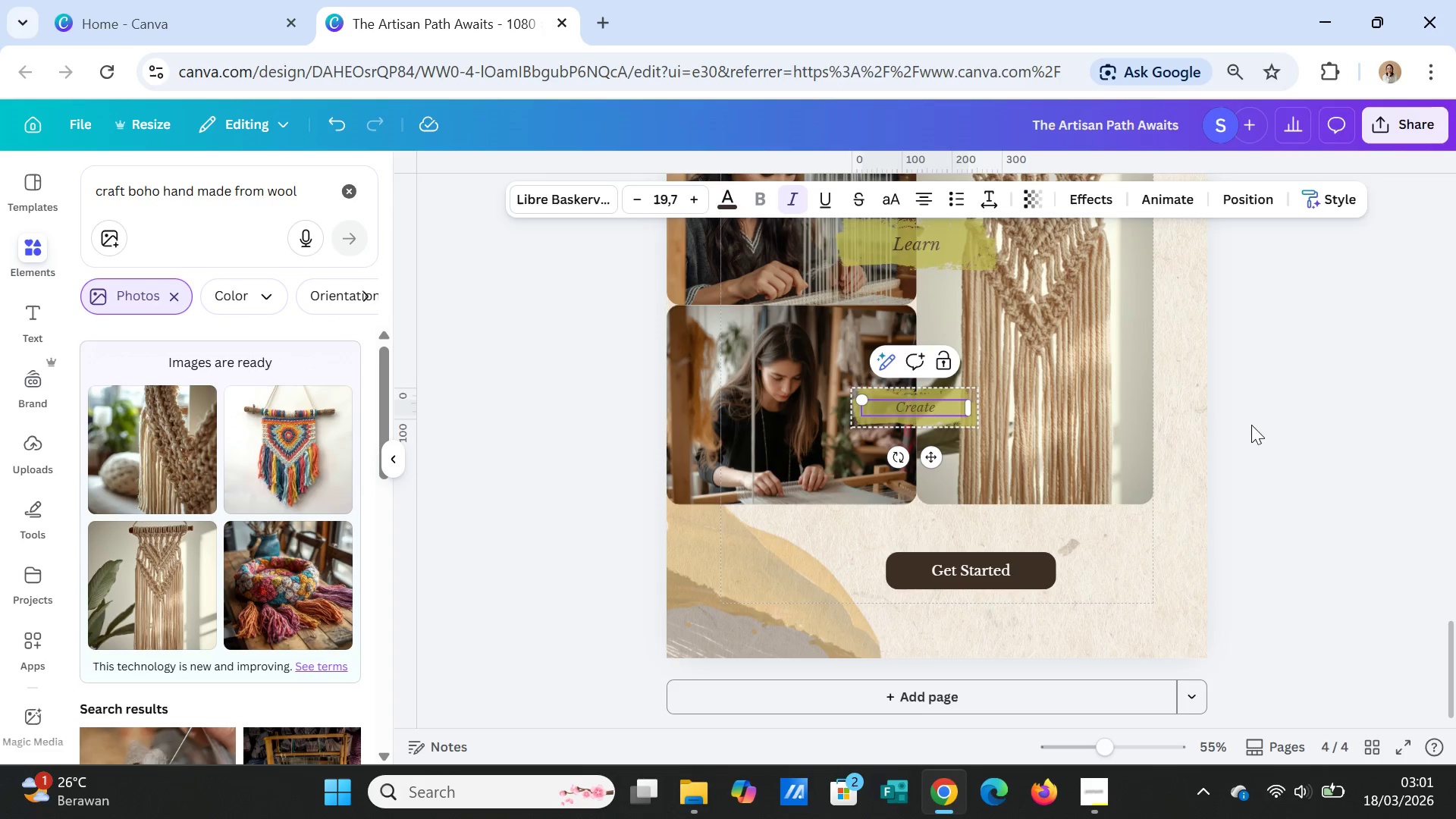 
left_click([1284, 427])
 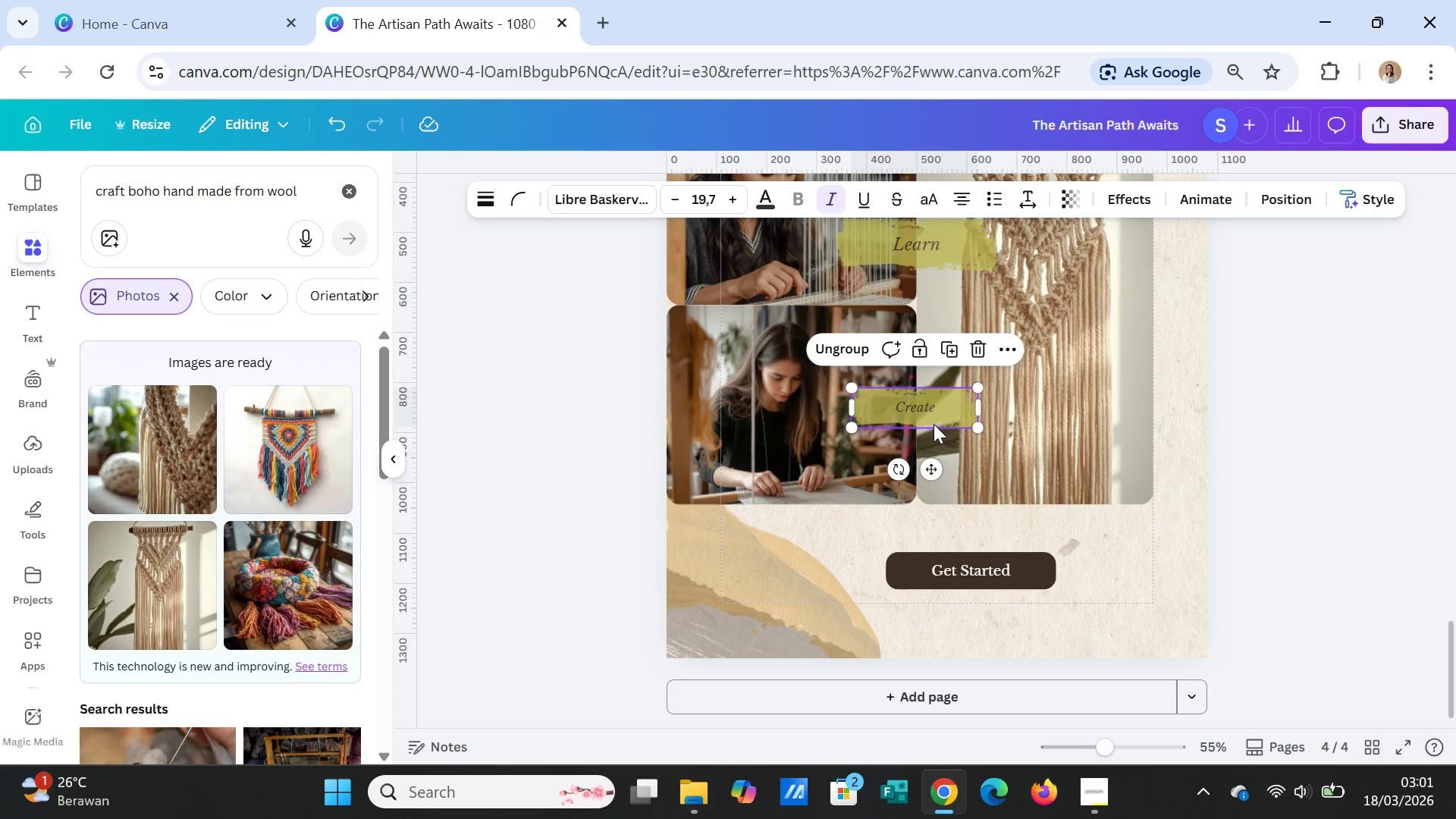 
wait(5.61)
 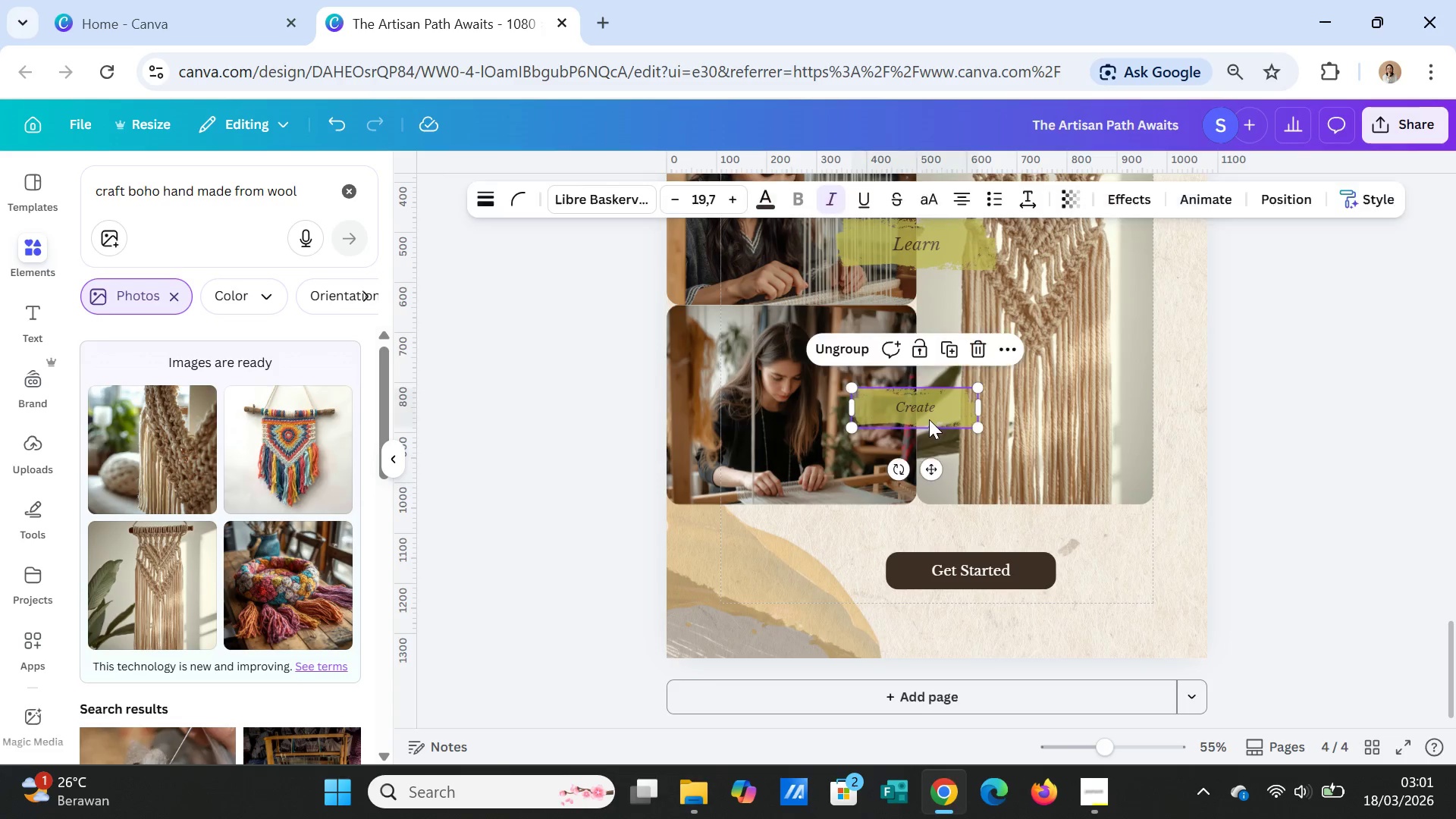 
left_click([945, 417])
 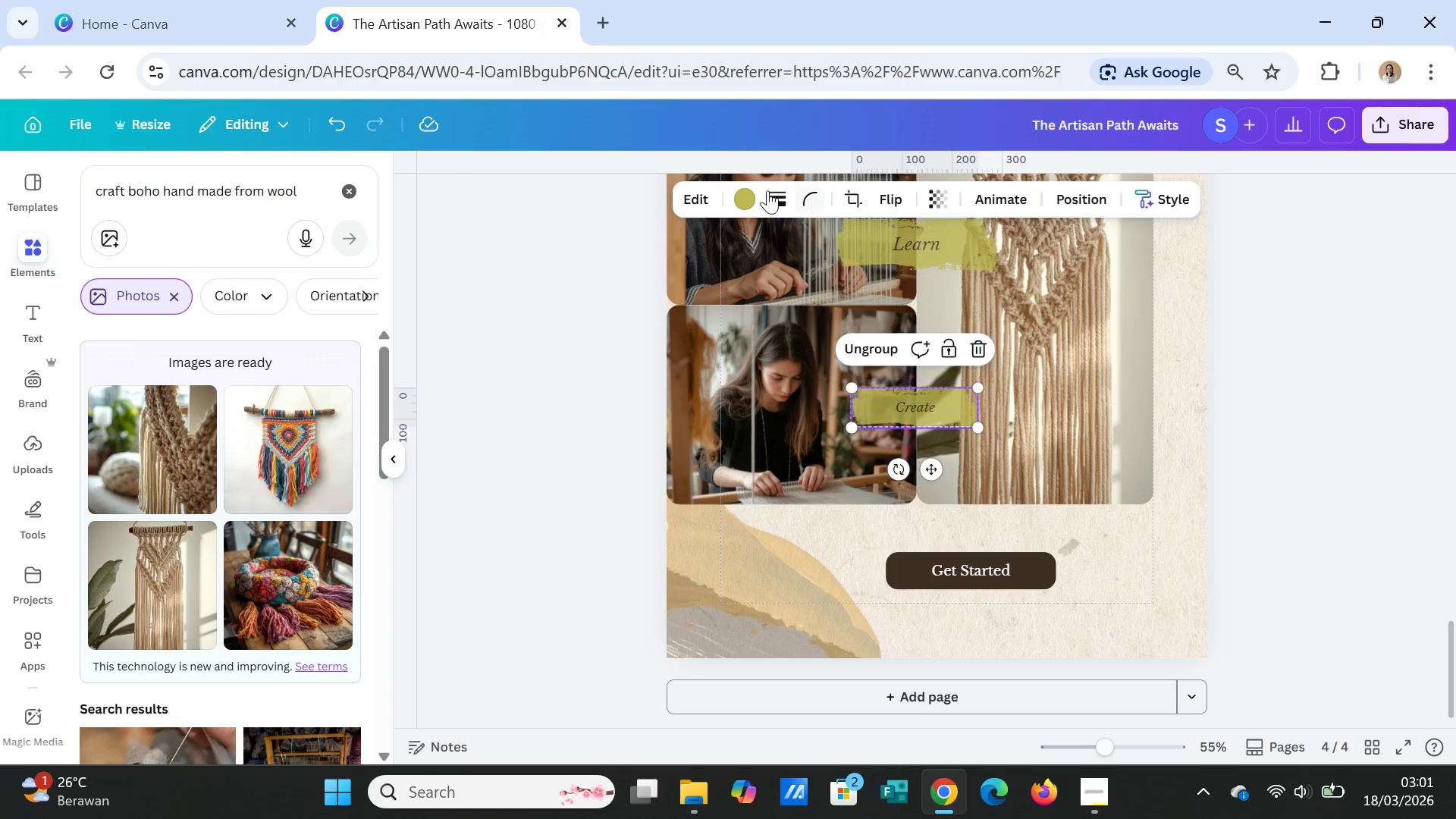 
left_click([743, 190])
 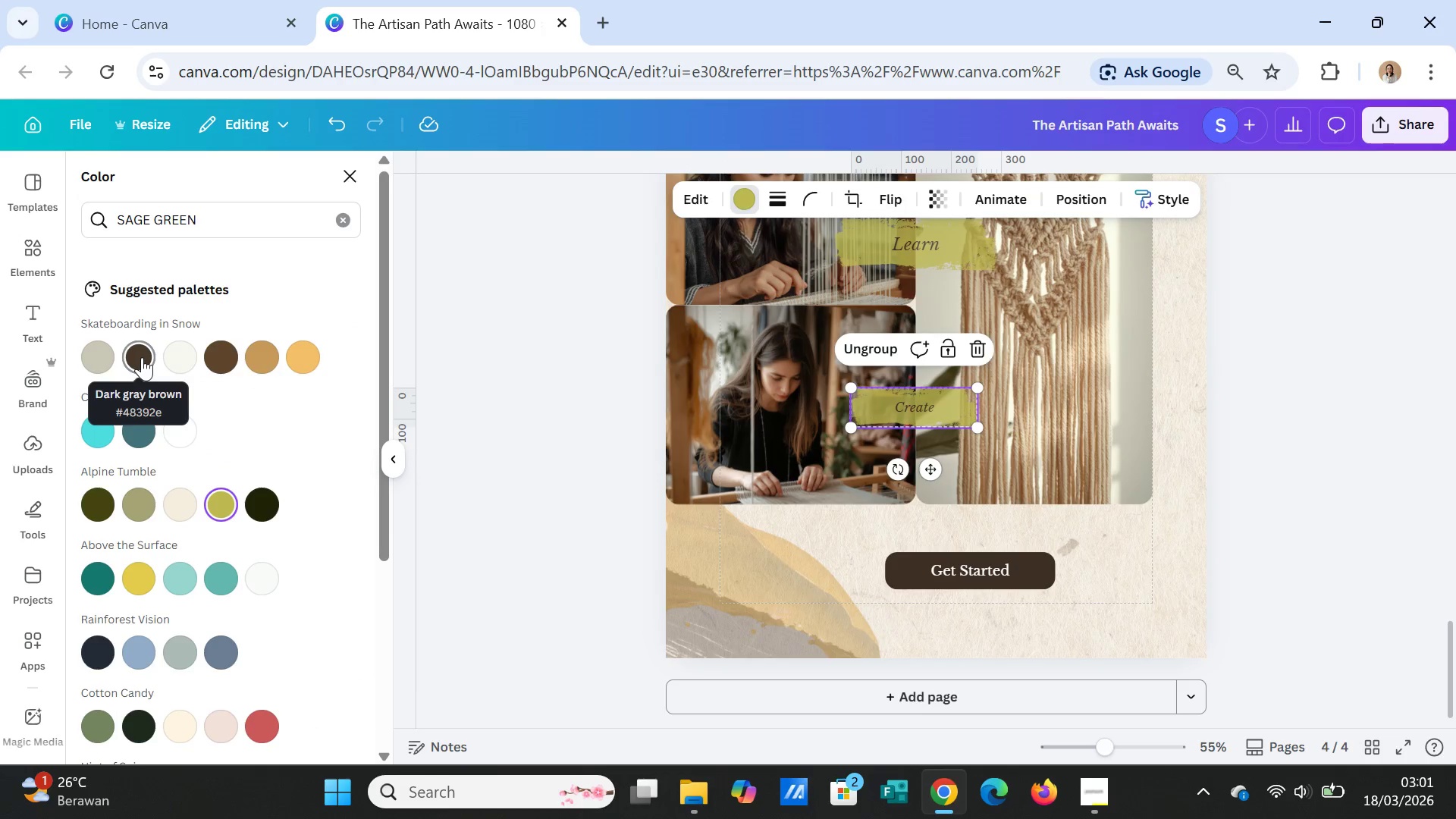 
left_click([142, 357])
 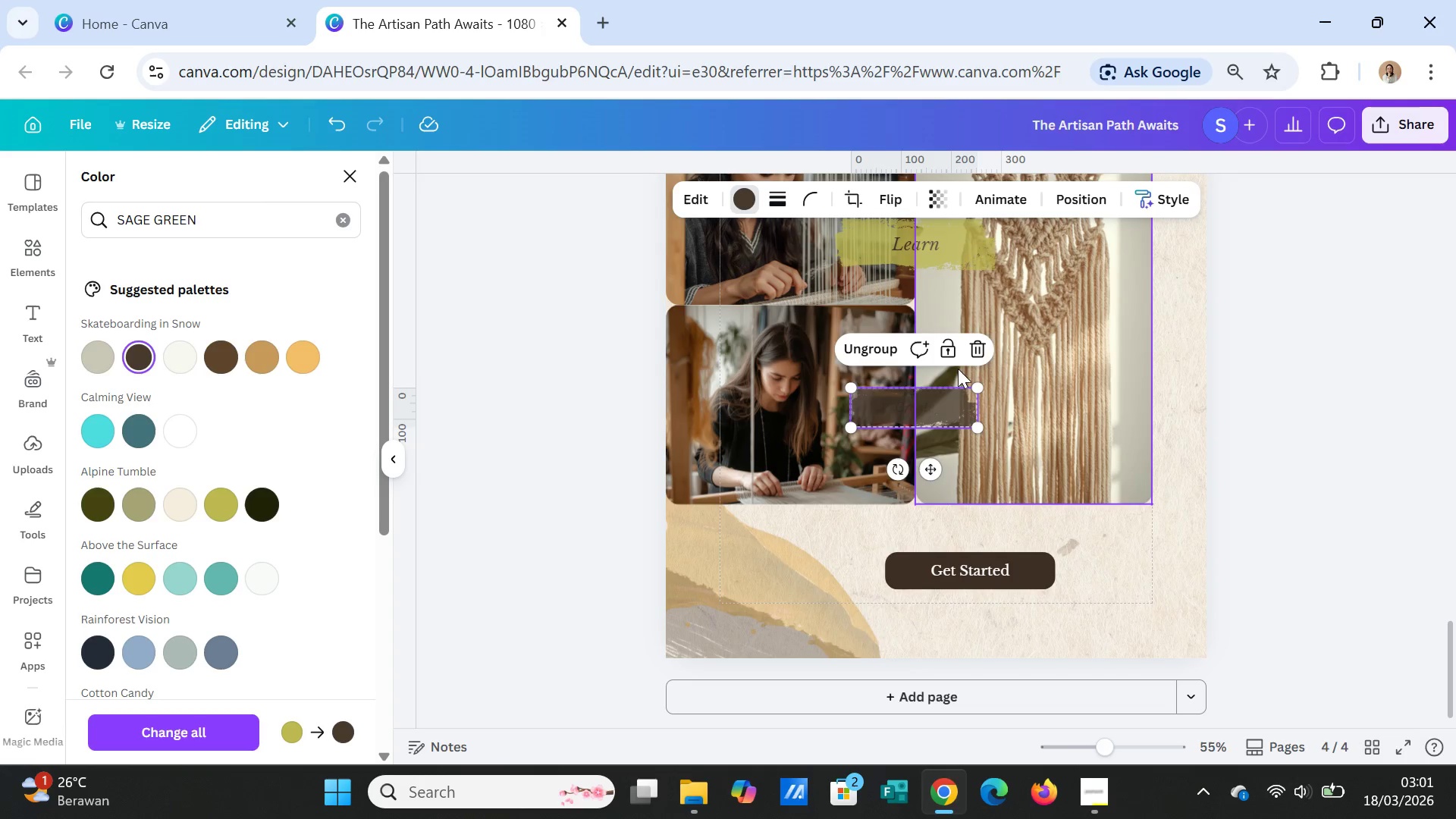 
left_click([913, 403])
 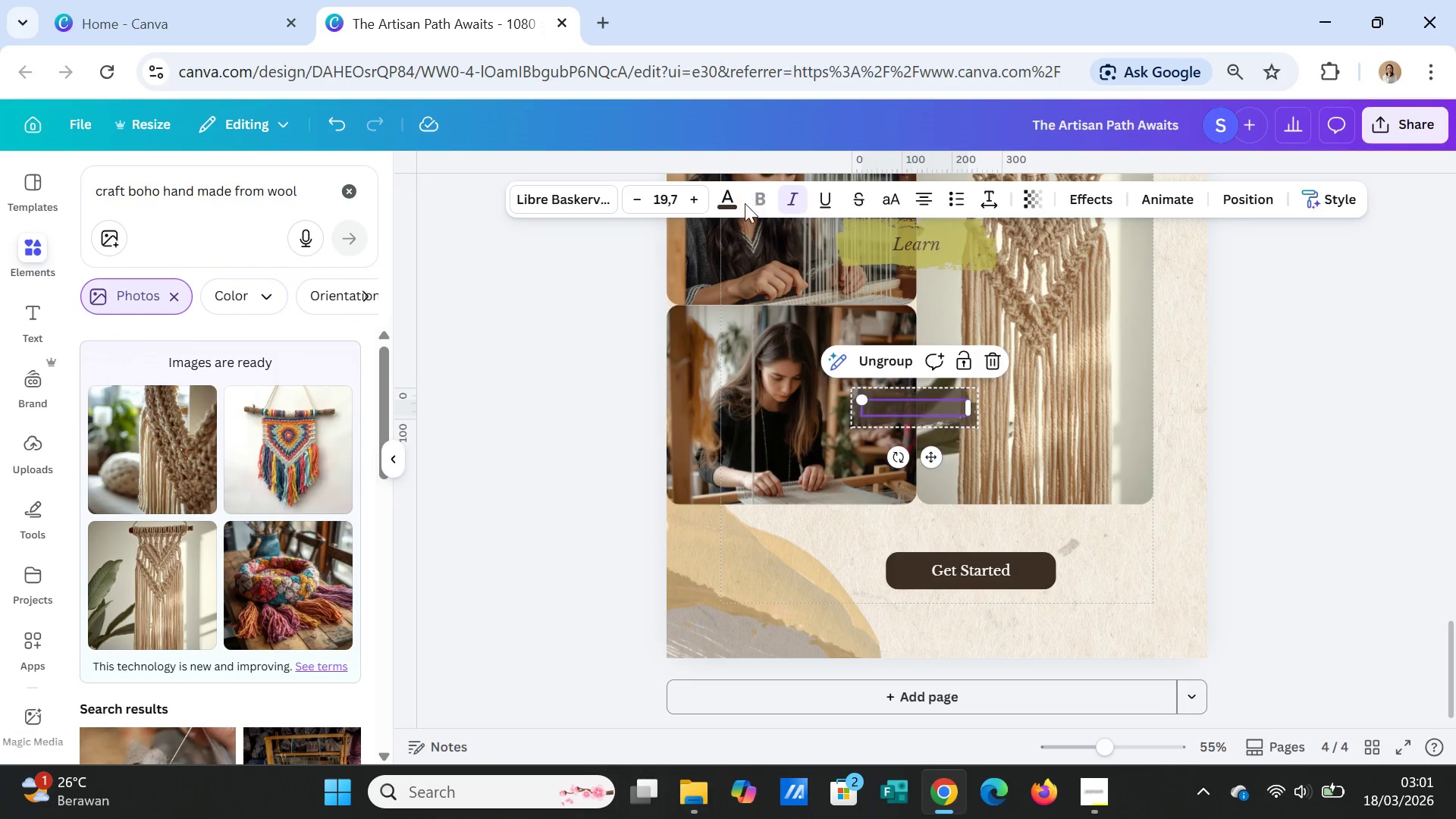 
left_click([733, 201])
 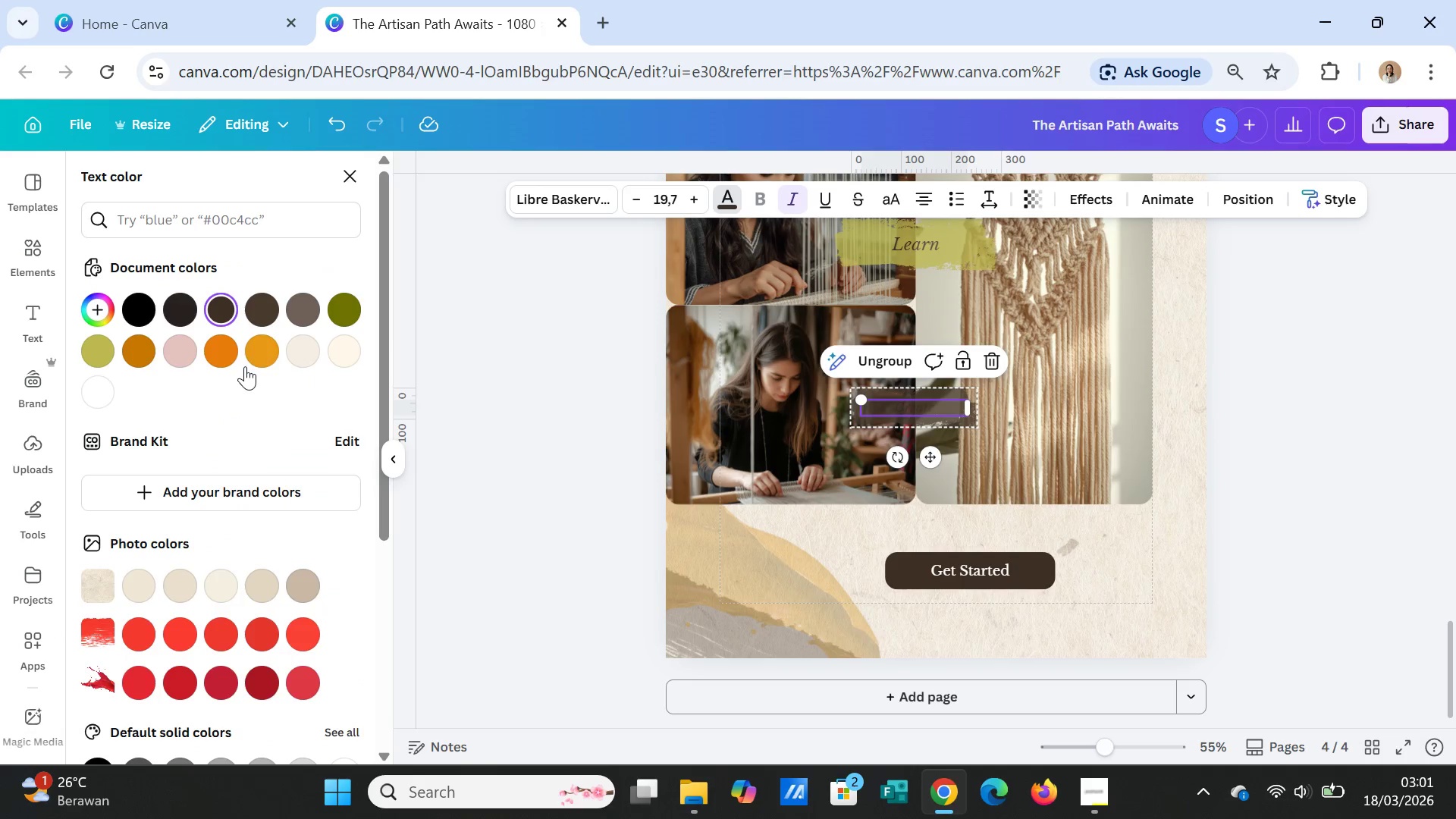 
mouse_move([319, 353])
 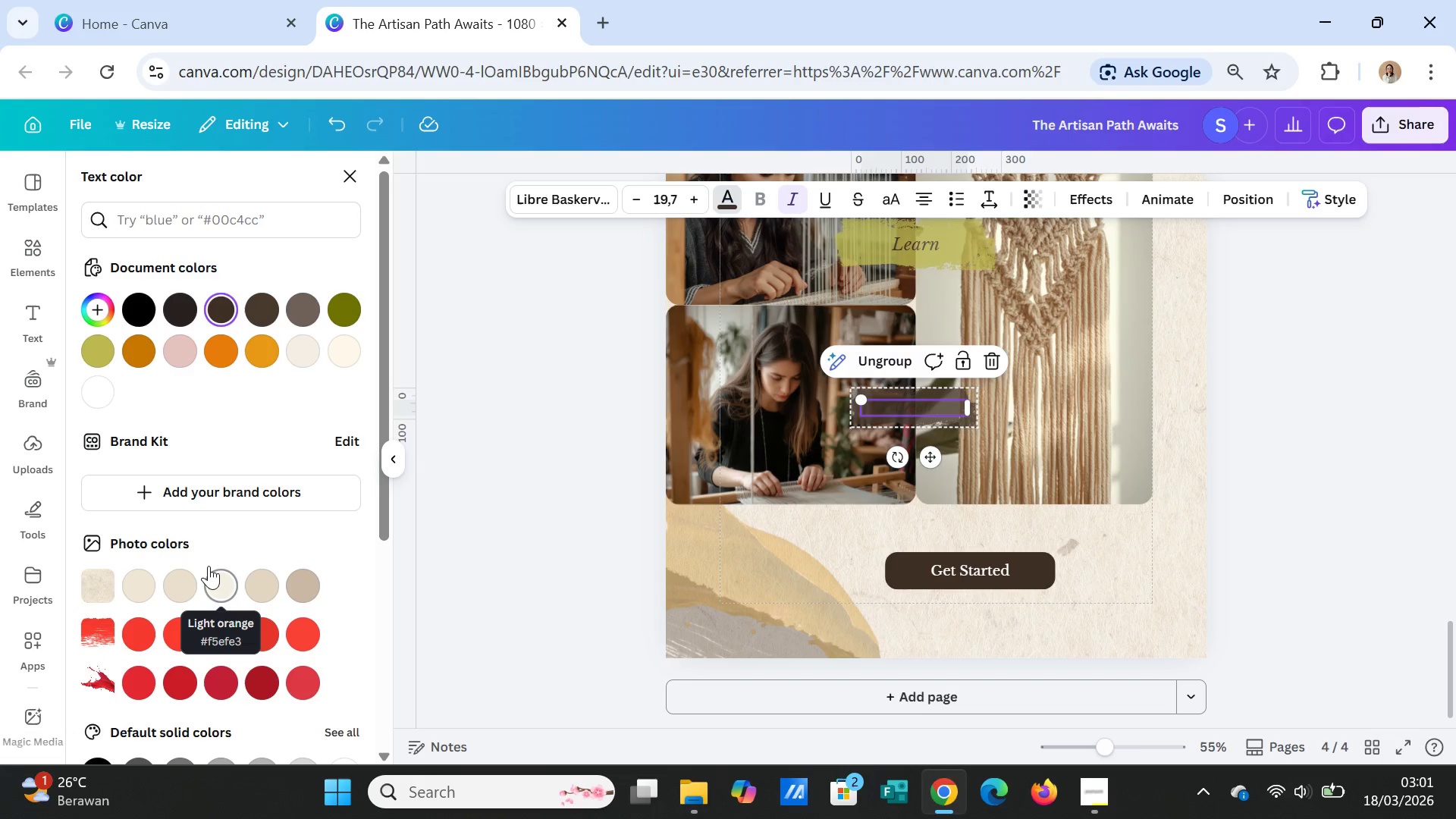 
wait(8.08)
 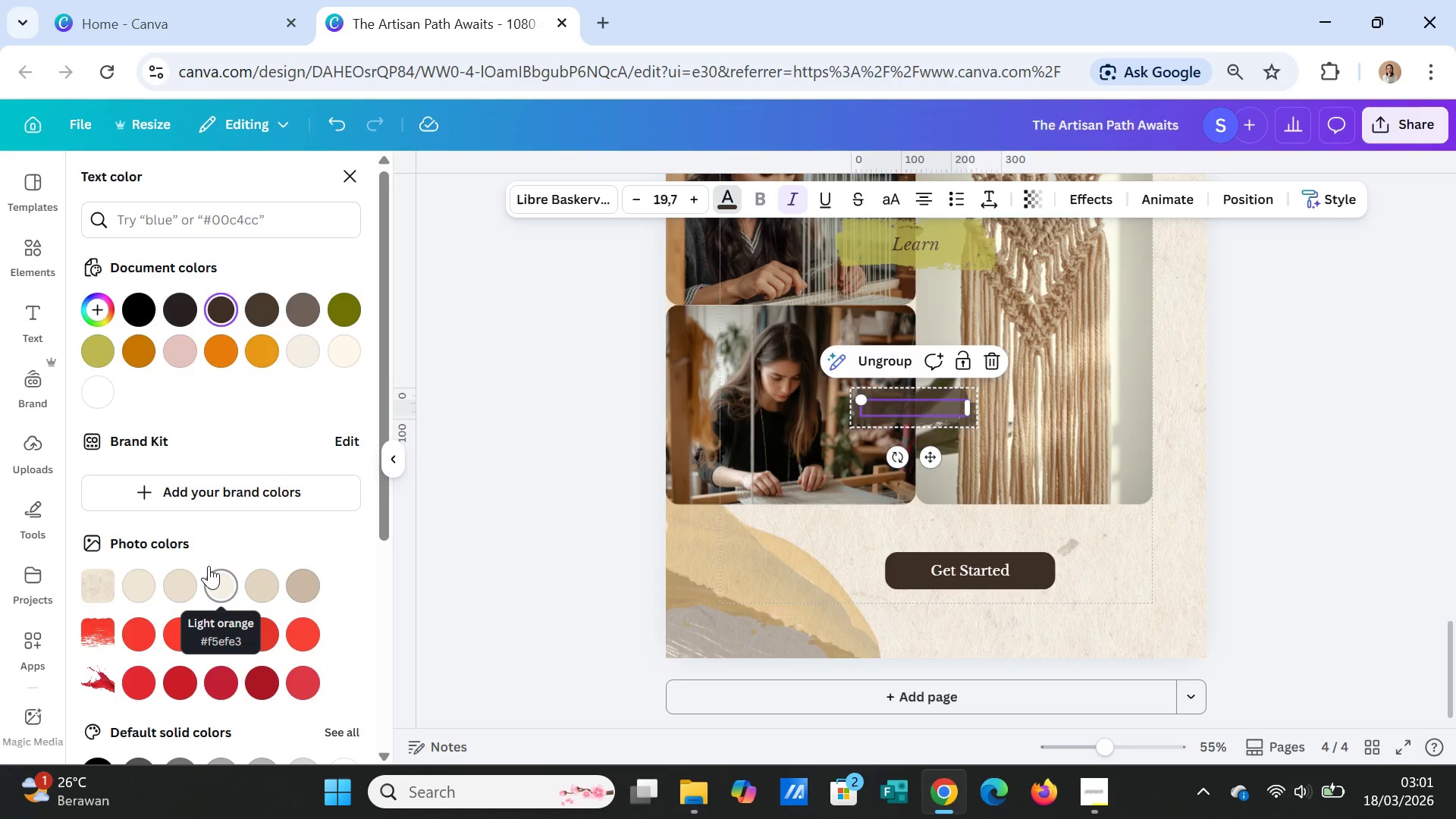 
scroll: coordinate [302, 479], scroll_direction: down, amount: 2.0
 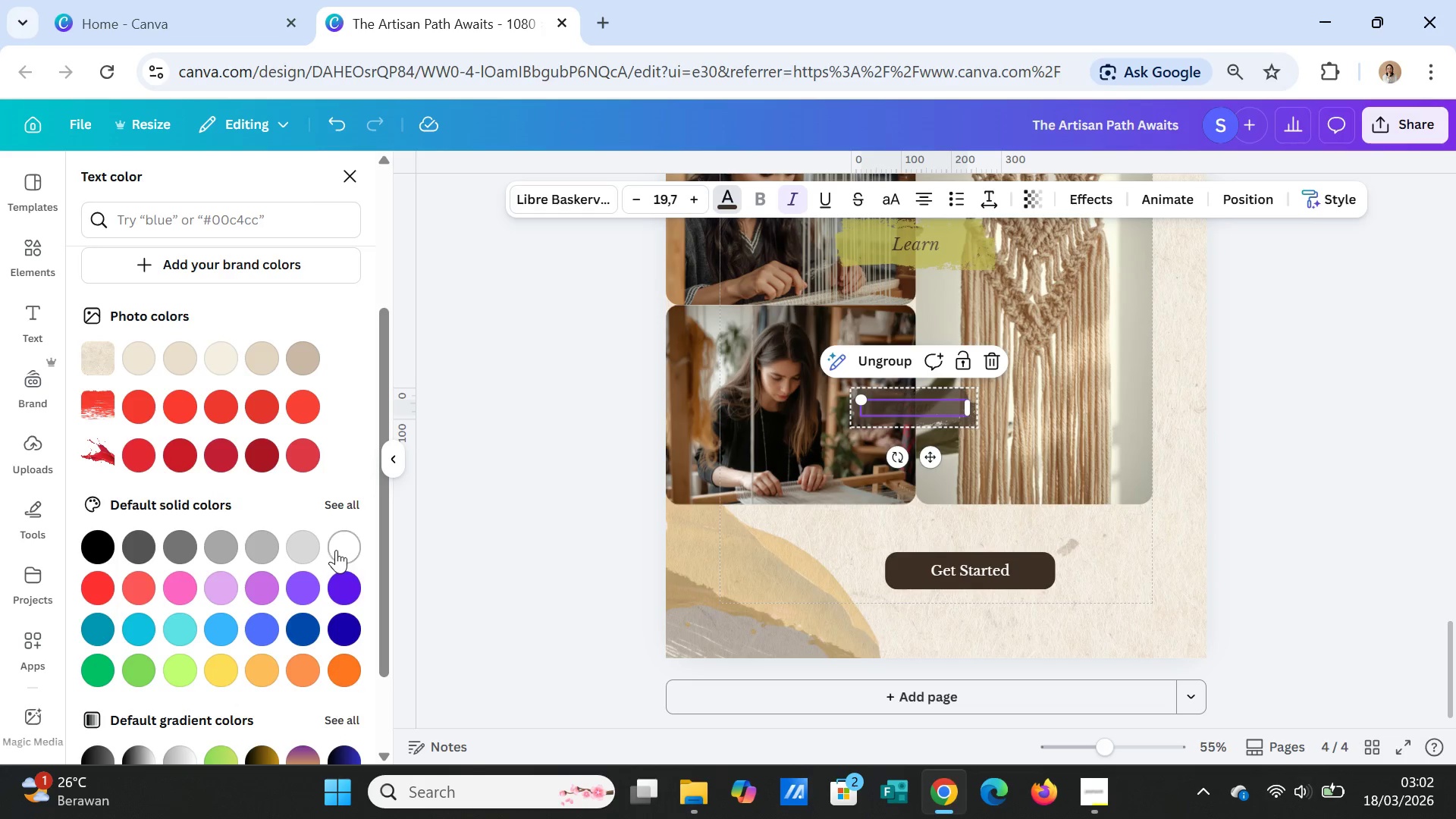 
left_click([336, 550])
 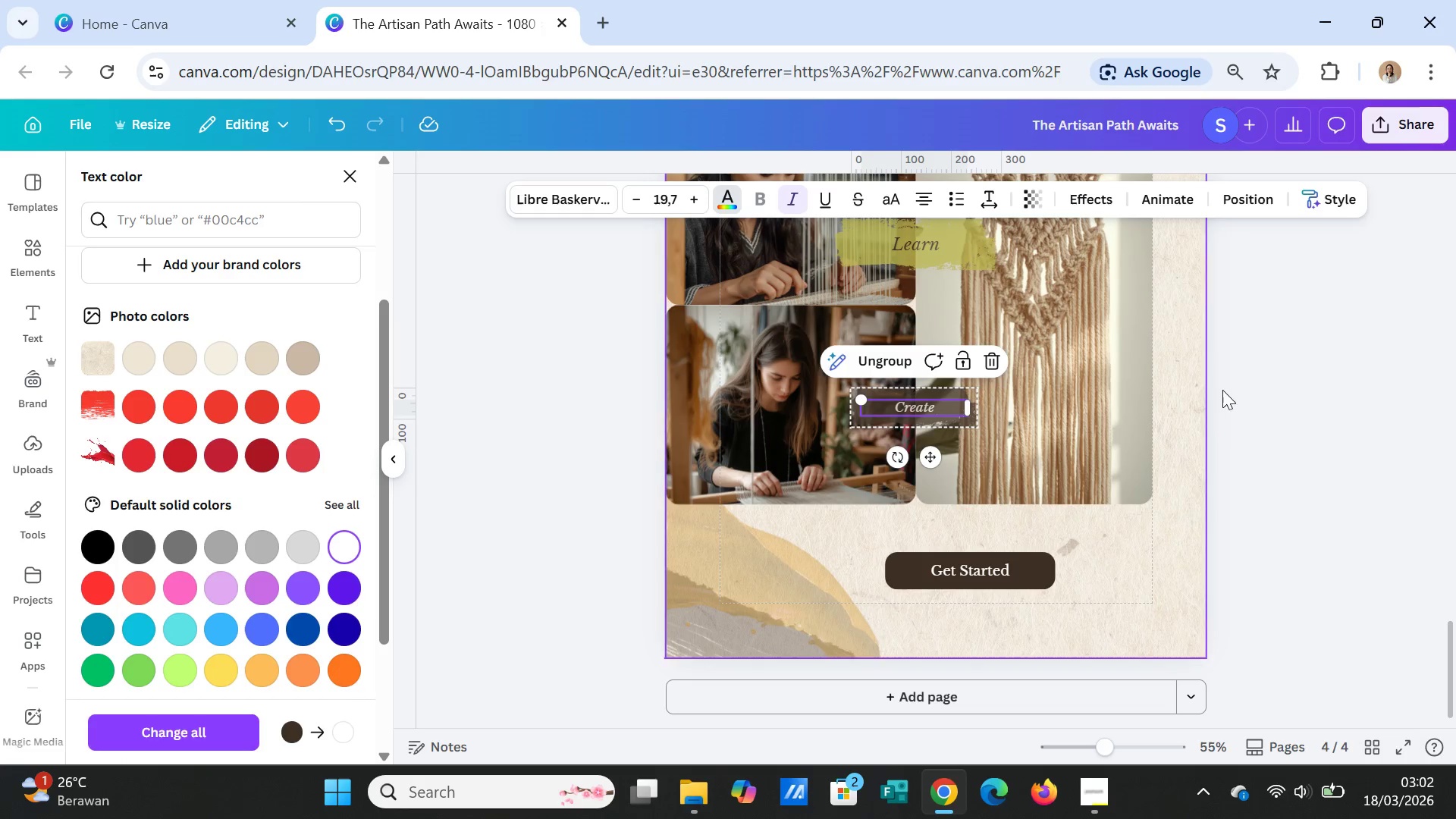 
left_click([1234, 427])
 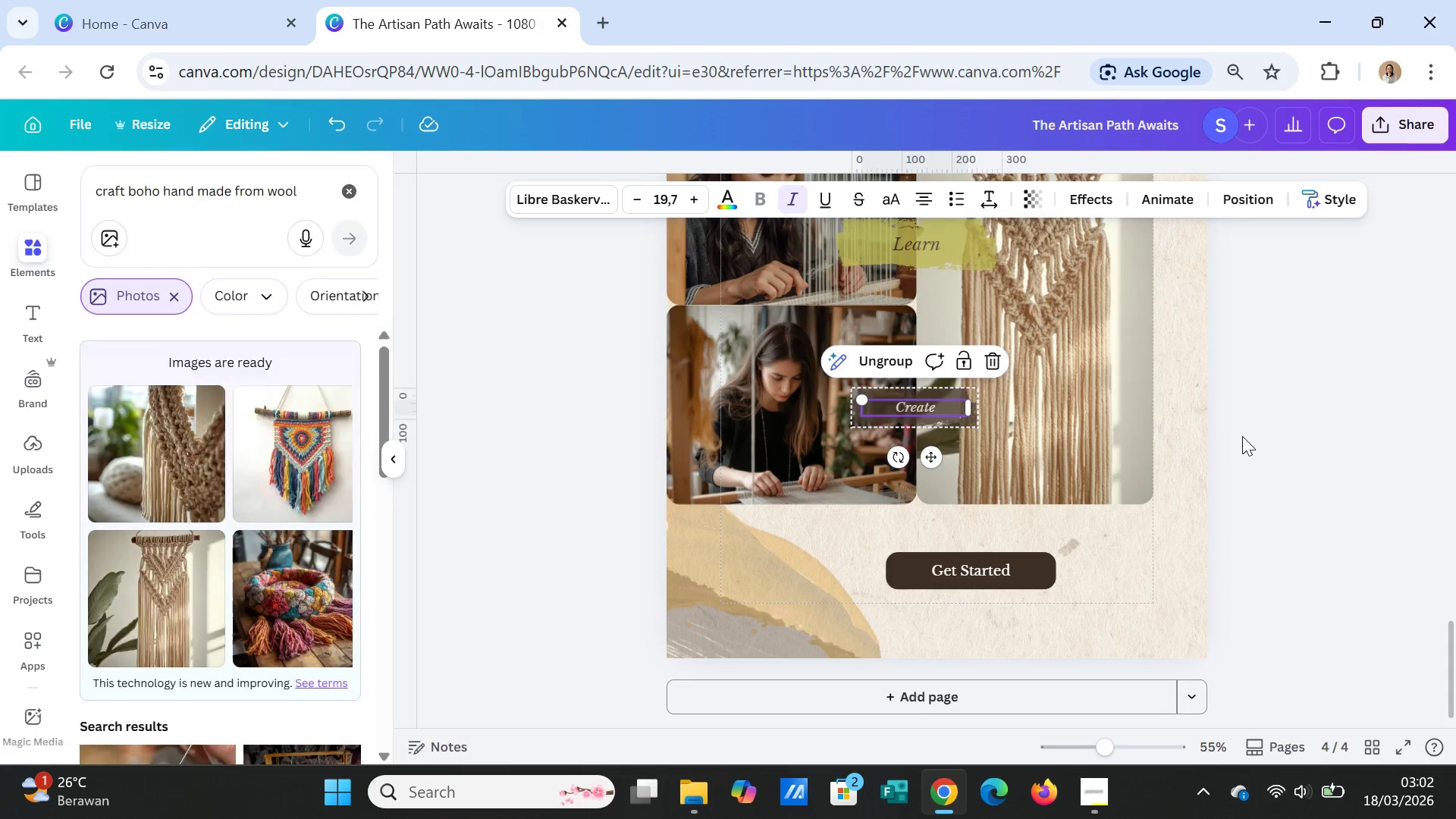 
left_click([1242, 436])
 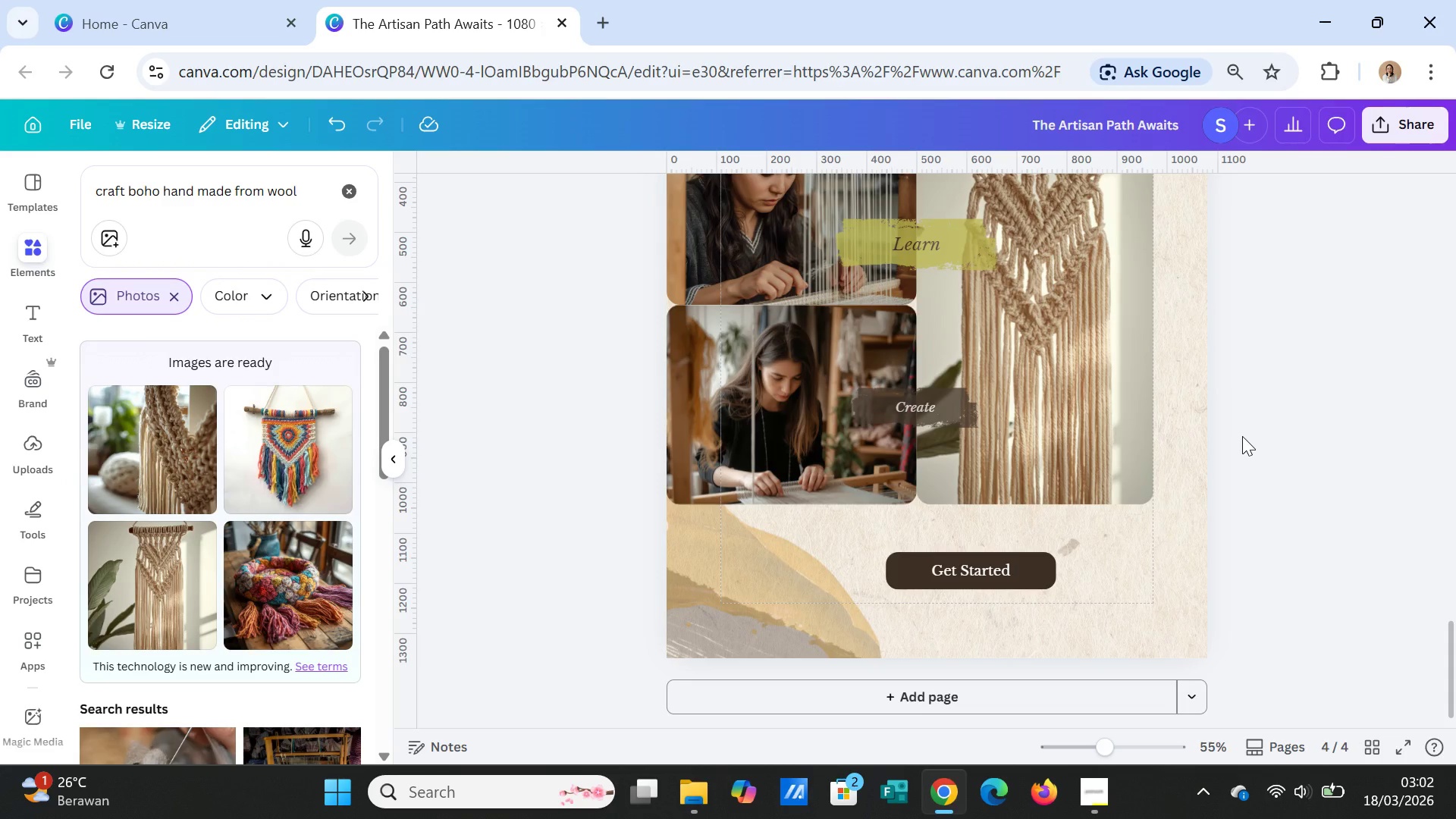 
scroll: coordinate [1242, 436], scroll_direction: up, amount: 1.0
 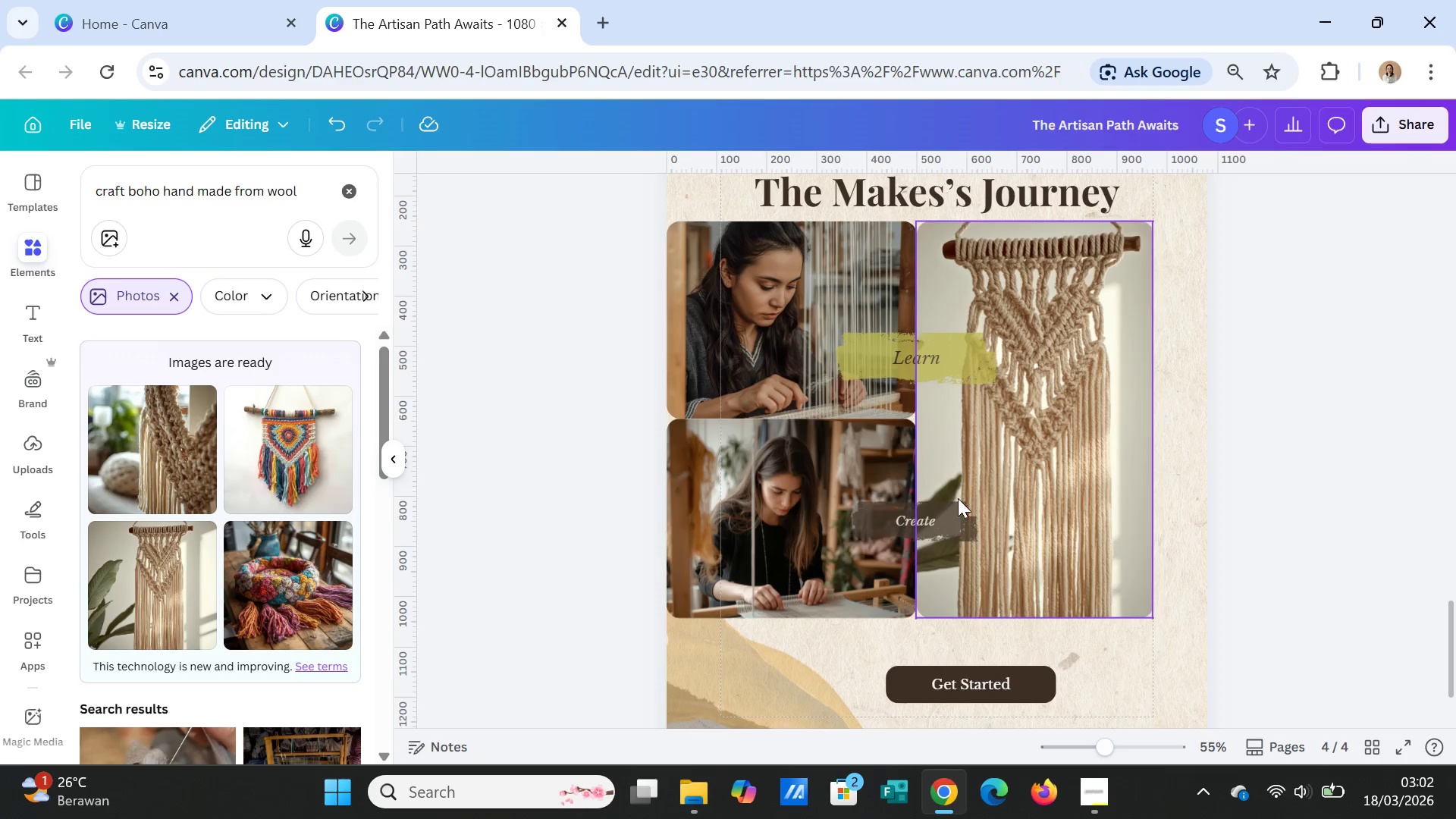 
left_click([957, 526])
 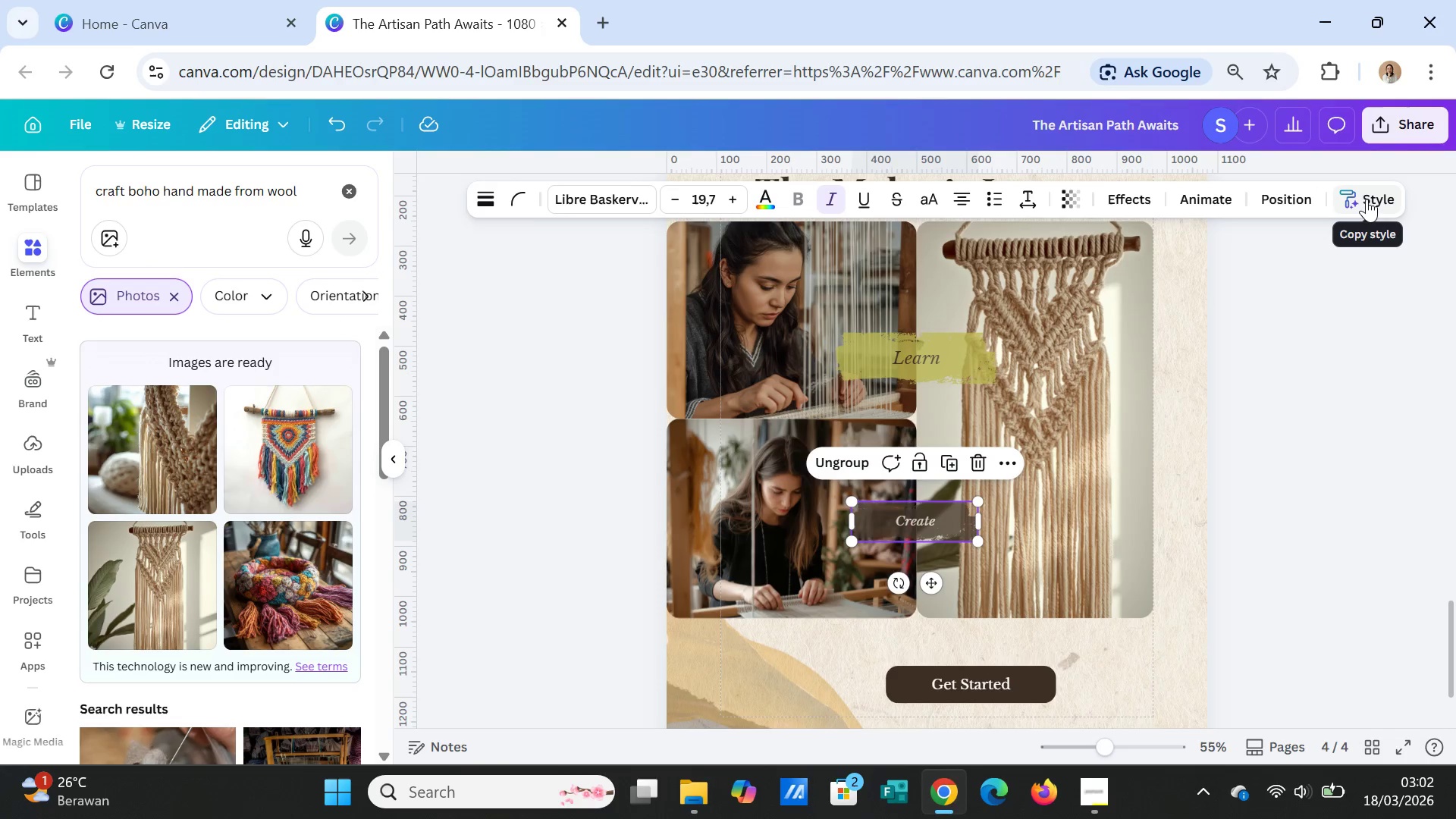 
left_click([1367, 199])
 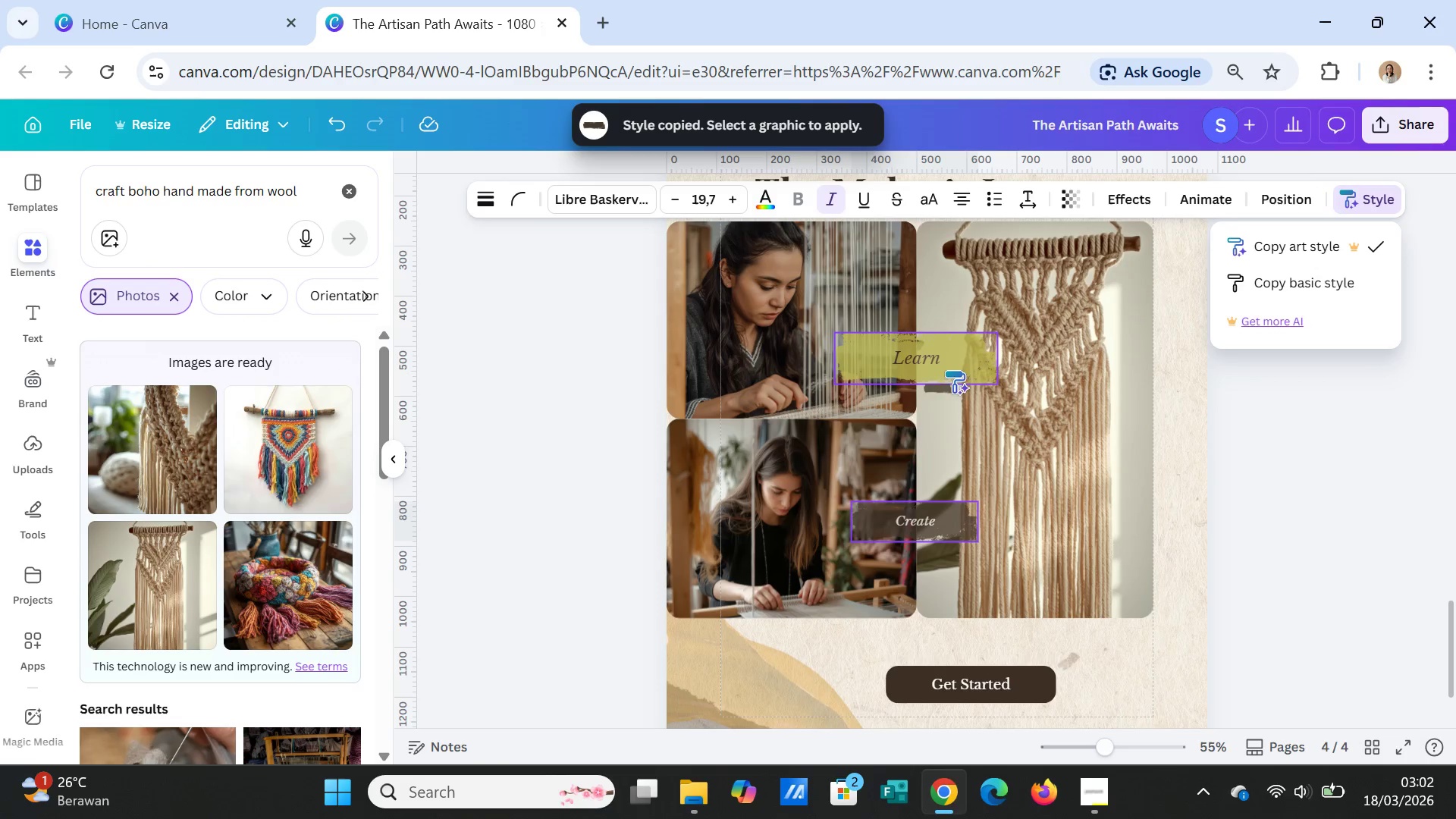 
left_click([956, 368])
 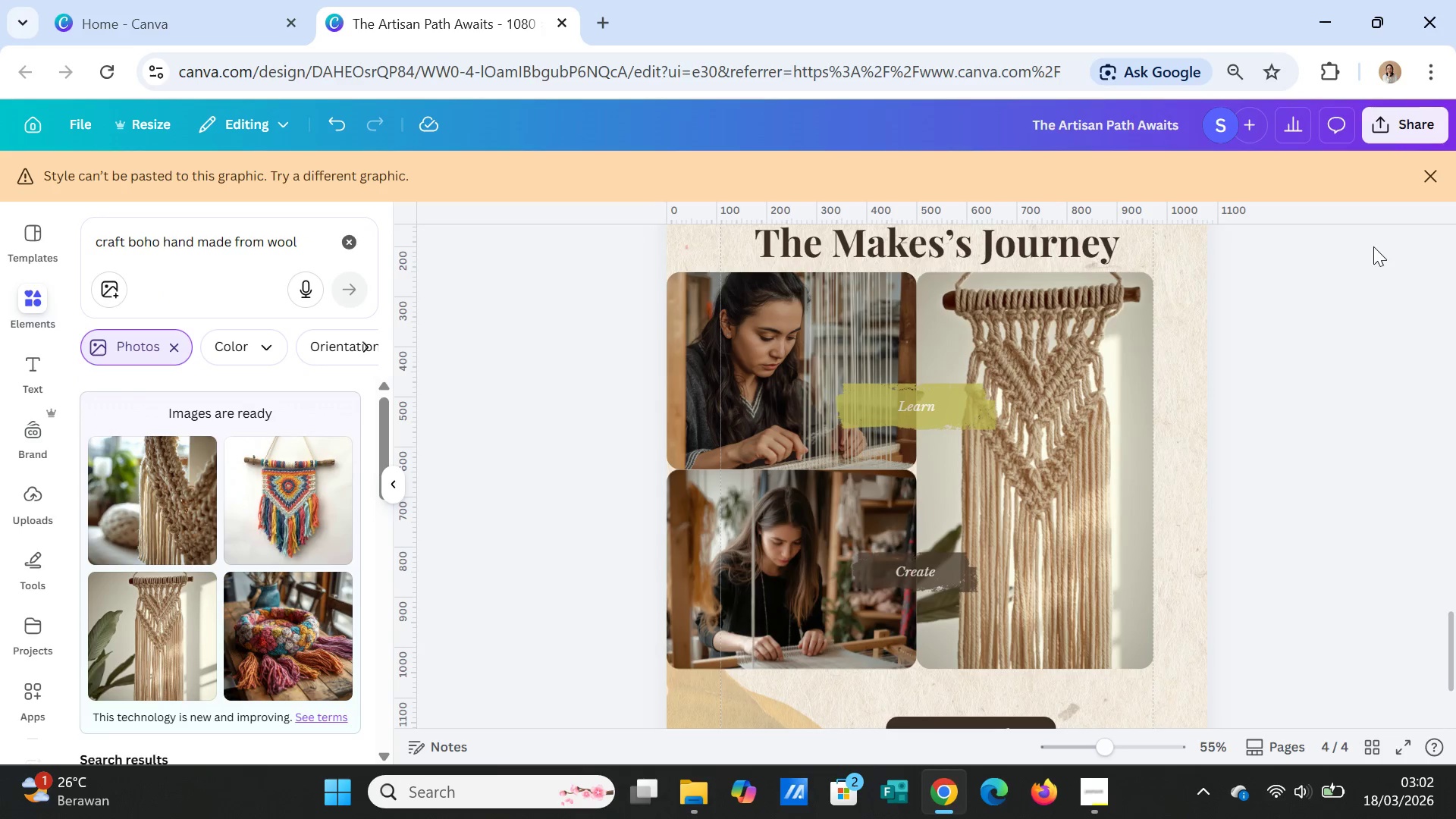 
left_click([1429, 184])
 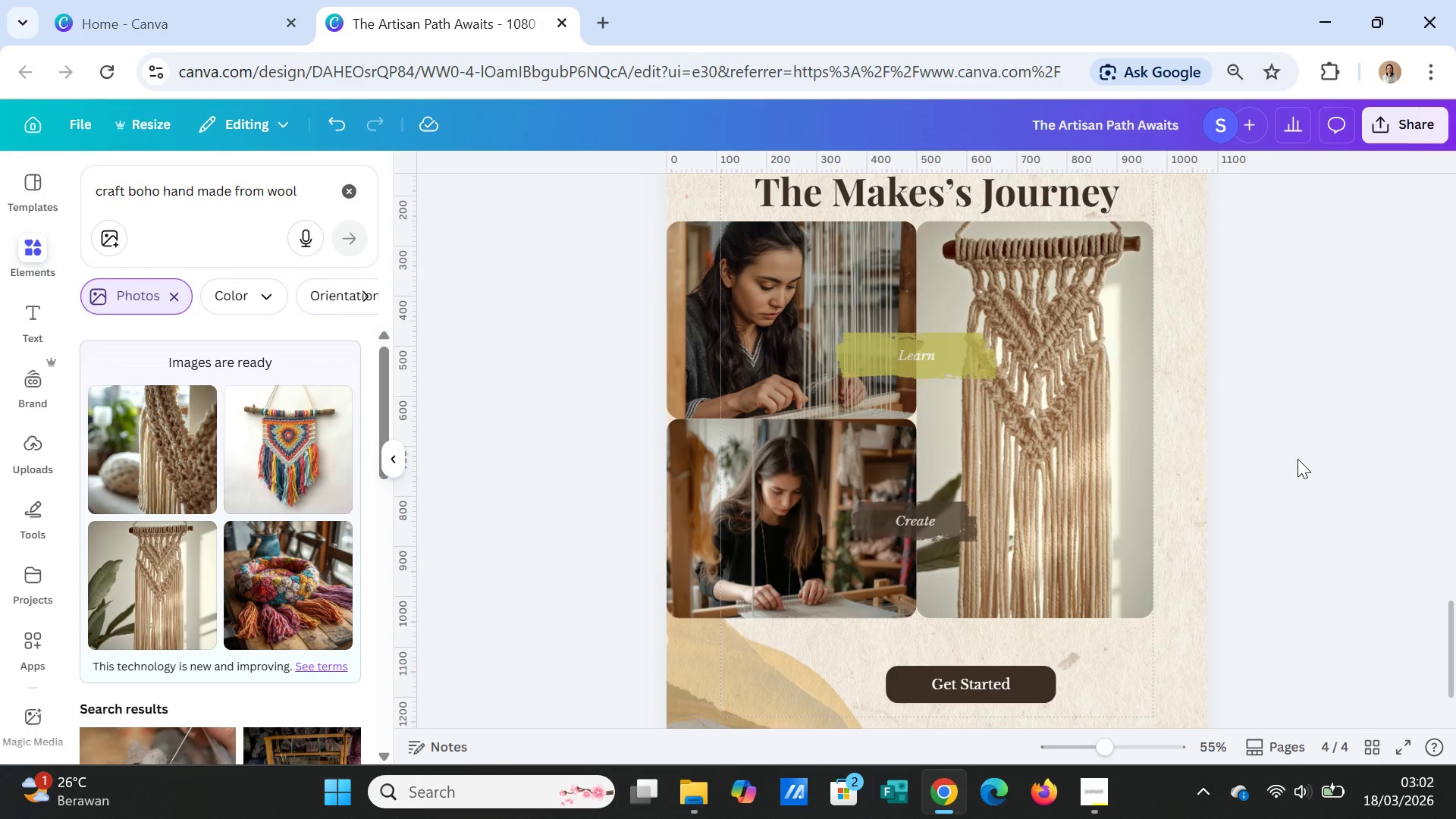 
left_click([1296, 463])
 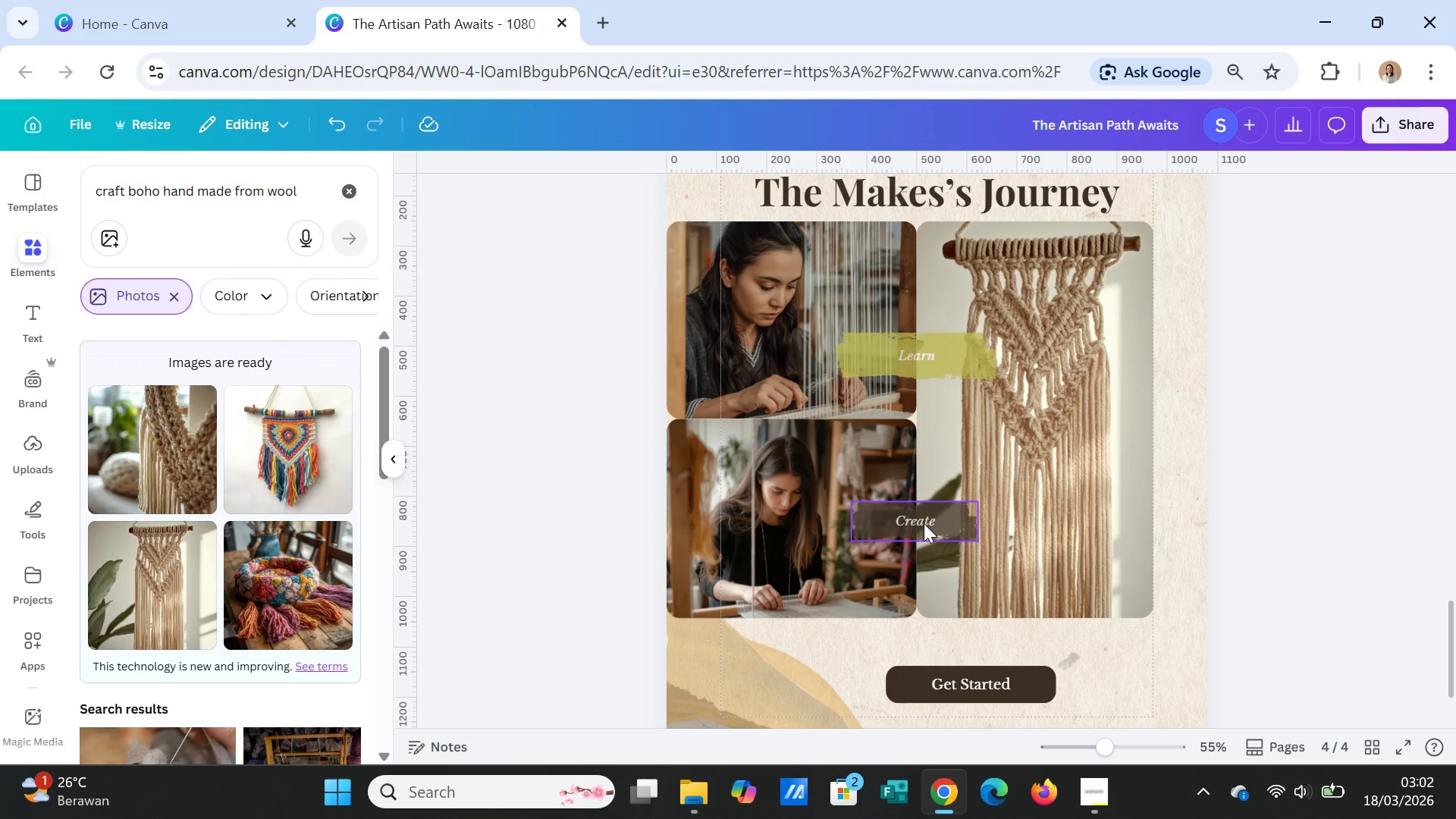 
left_click([945, 362])
 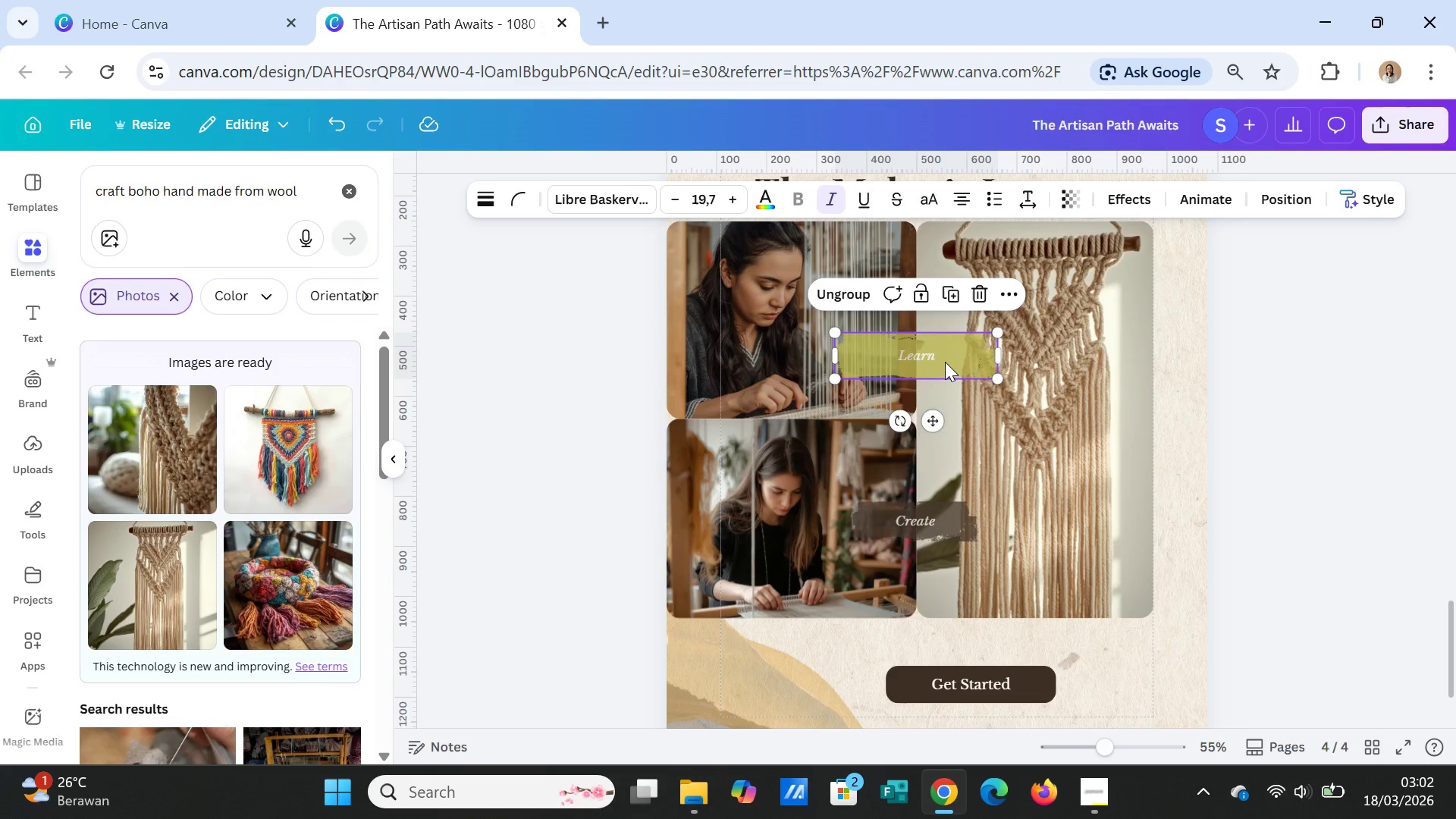 
key(Delete)
 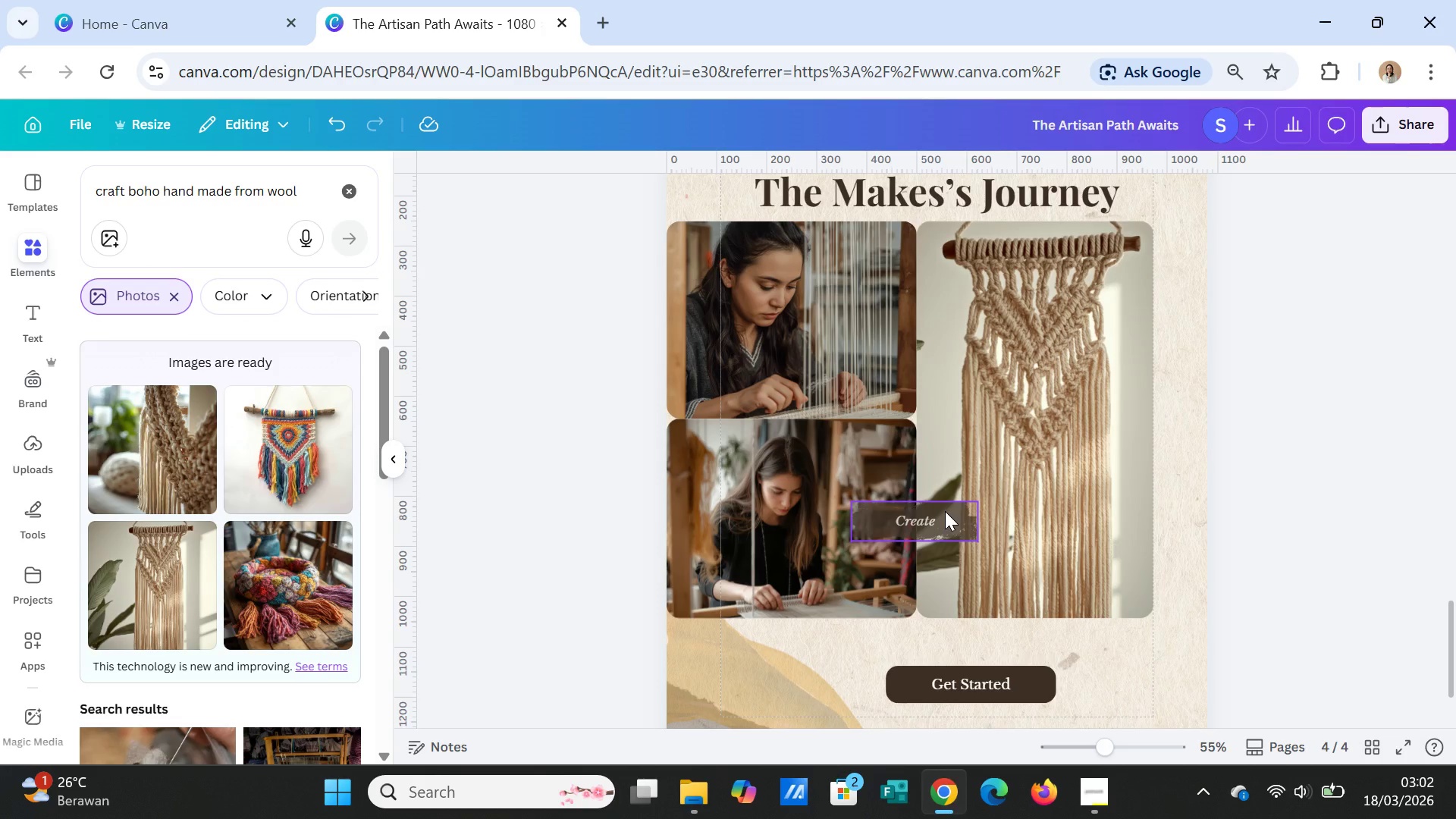 
left_click([945, 511])
 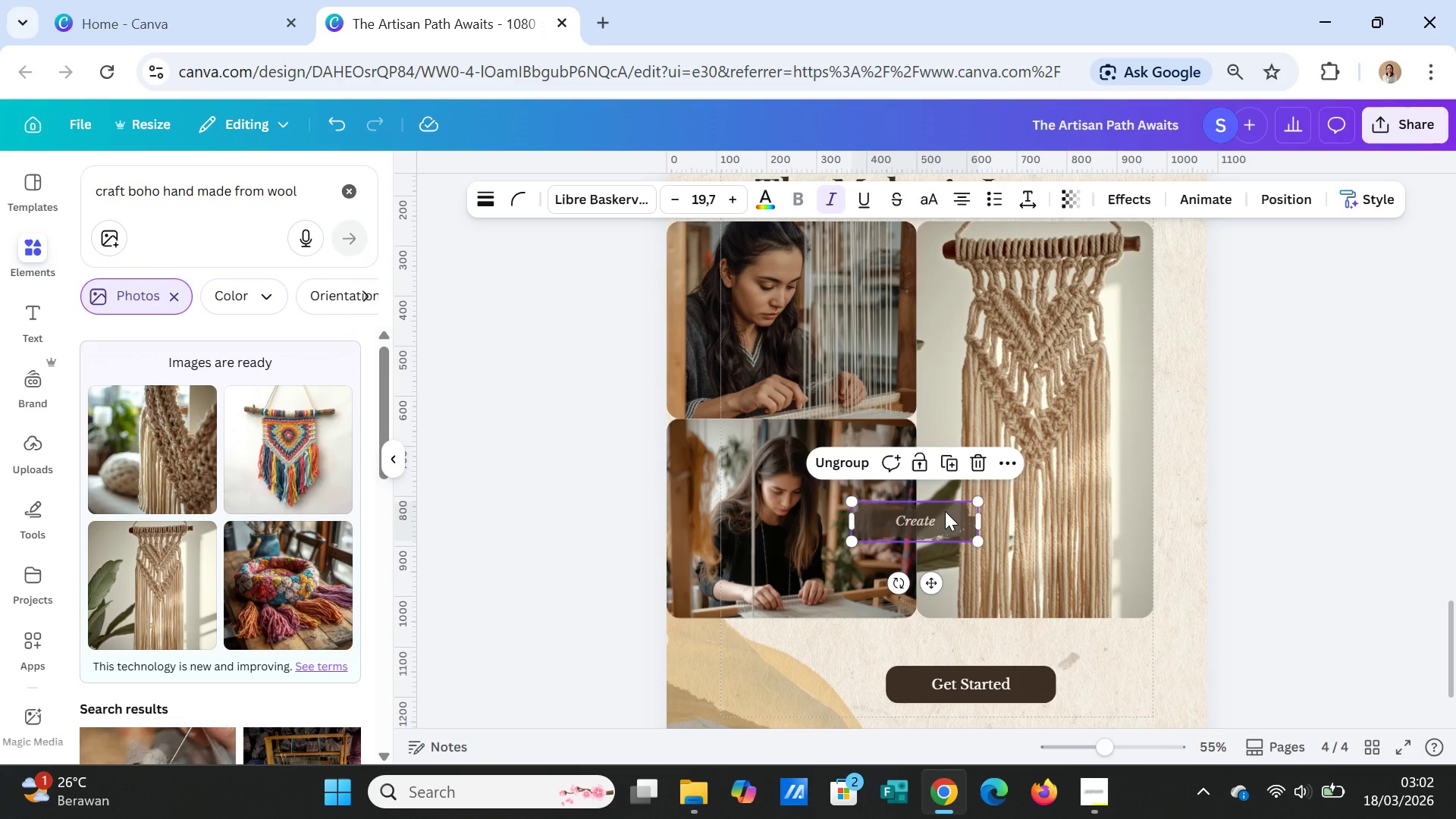 
key(Control+C)
 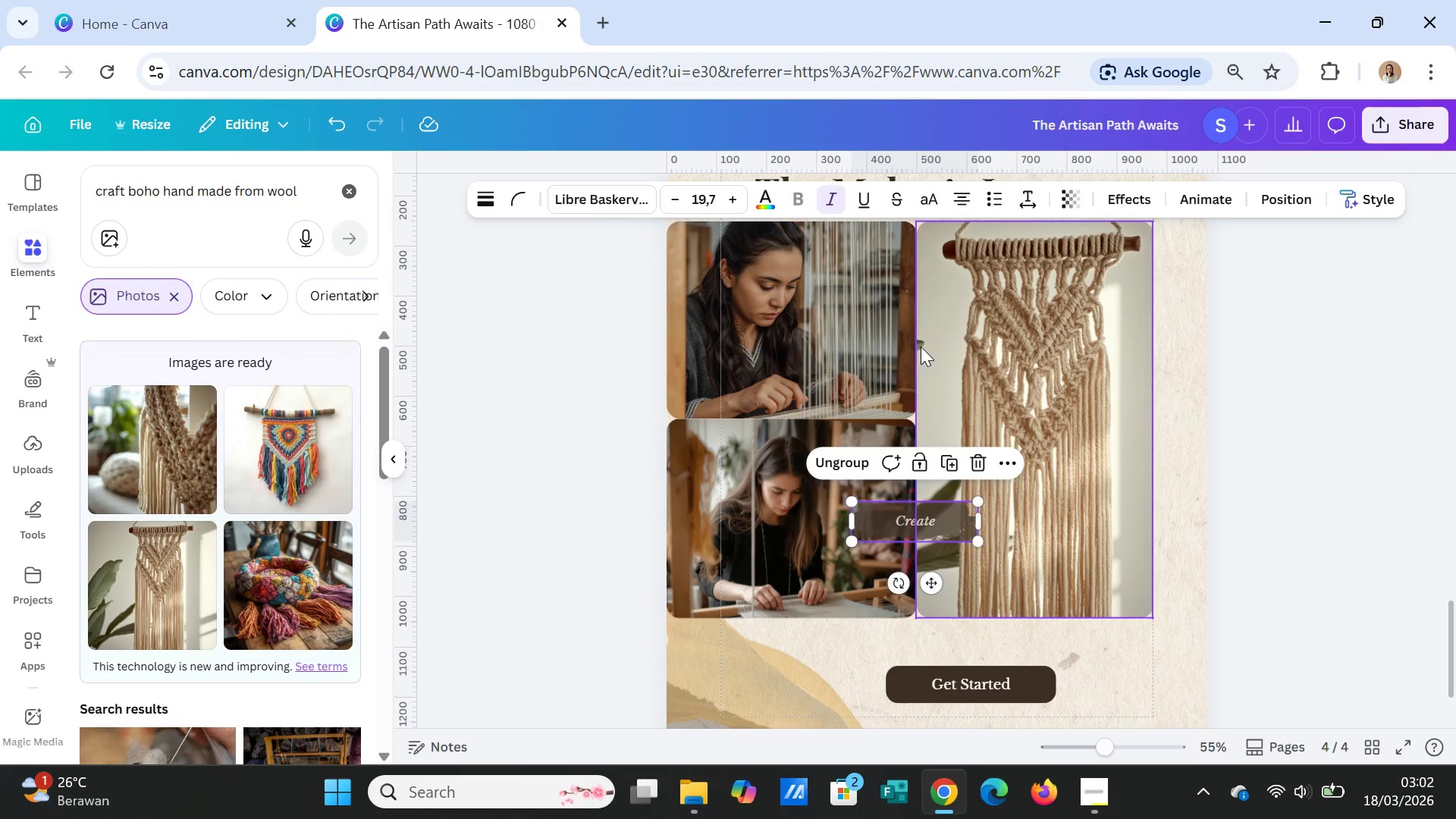 
left_click([921, 347])
 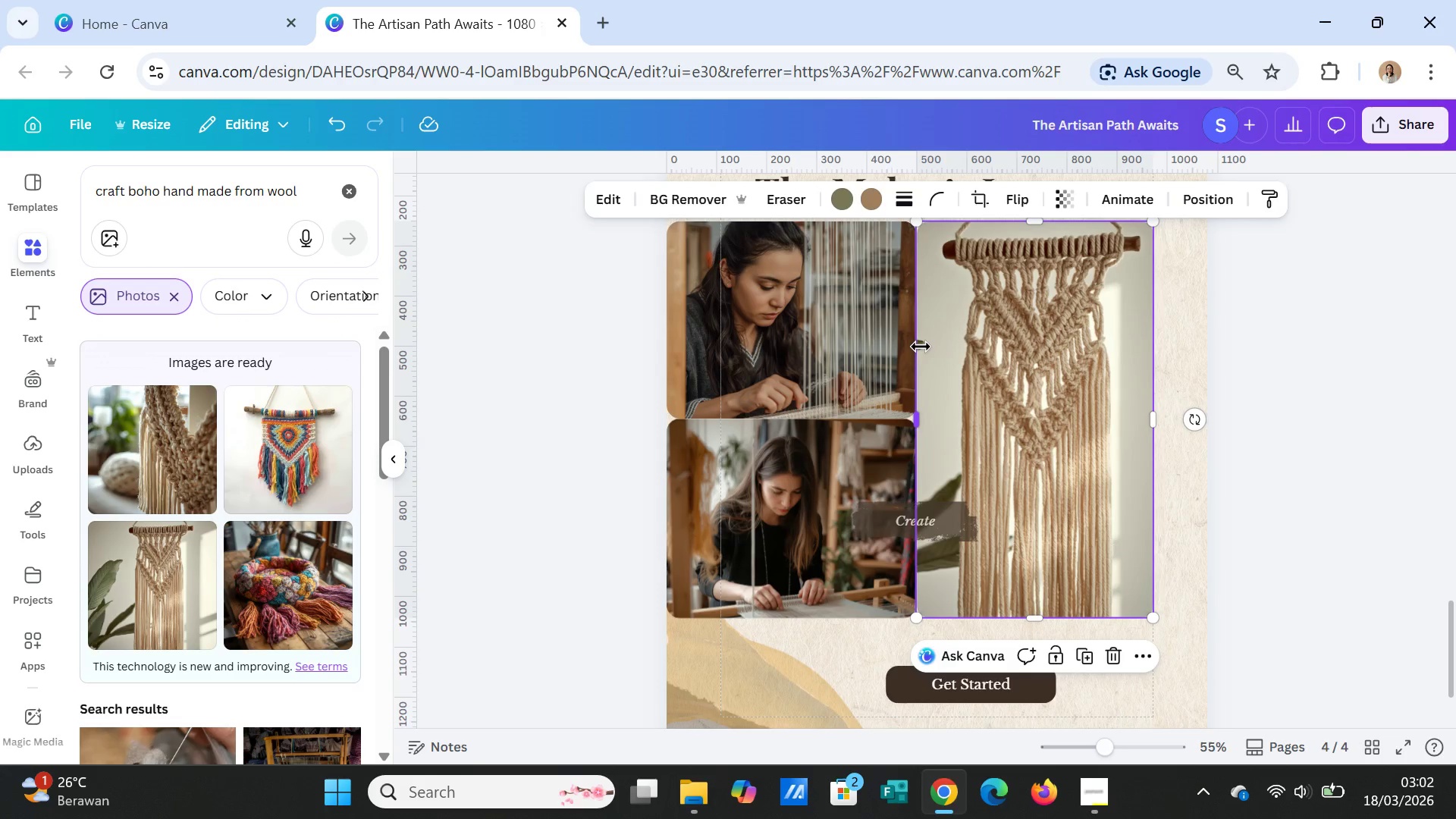 
key(Control+V)
 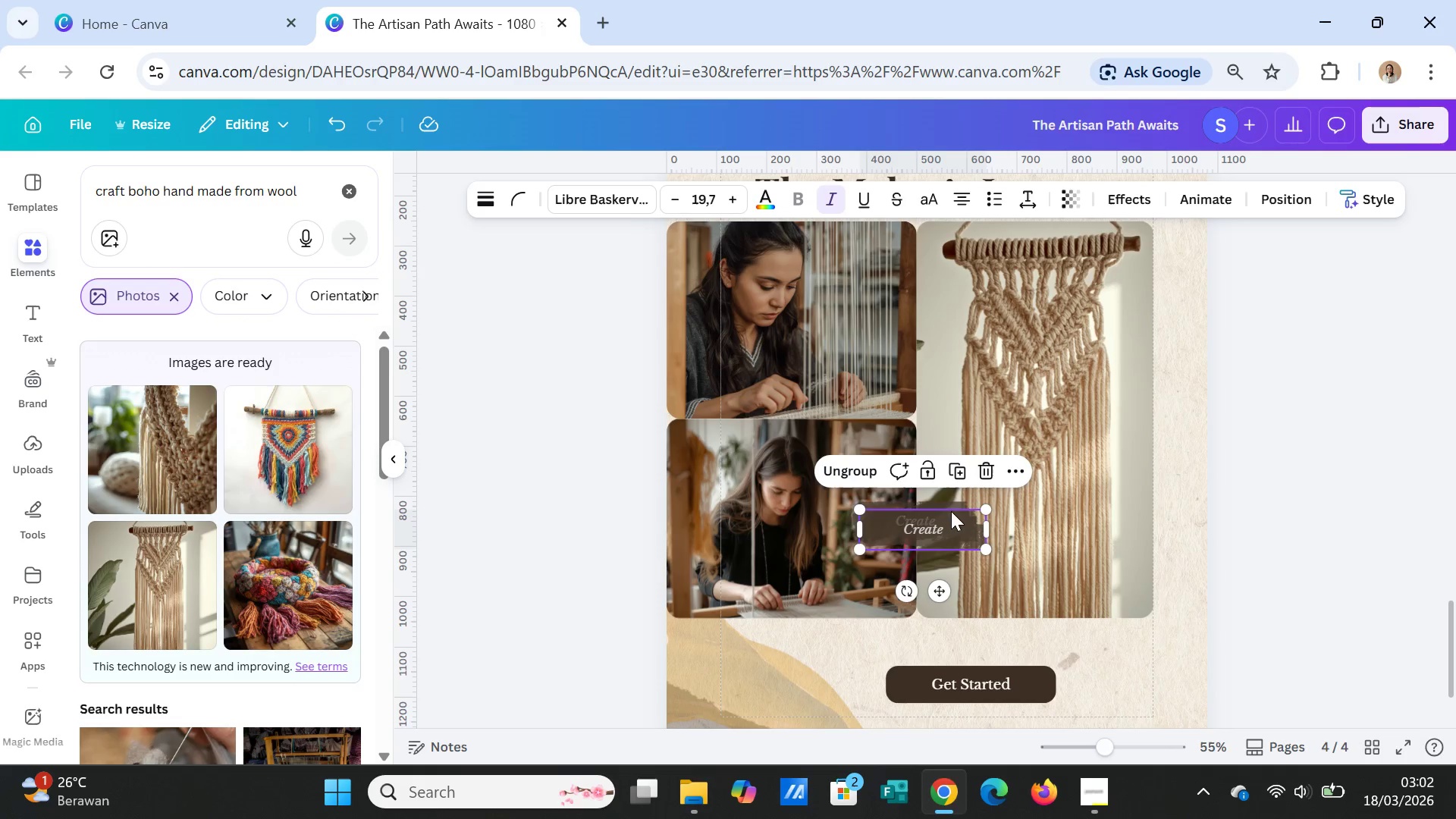 
left_click_drag(start_coordinate=[952, 521], to_coordinate=[964, 323])
 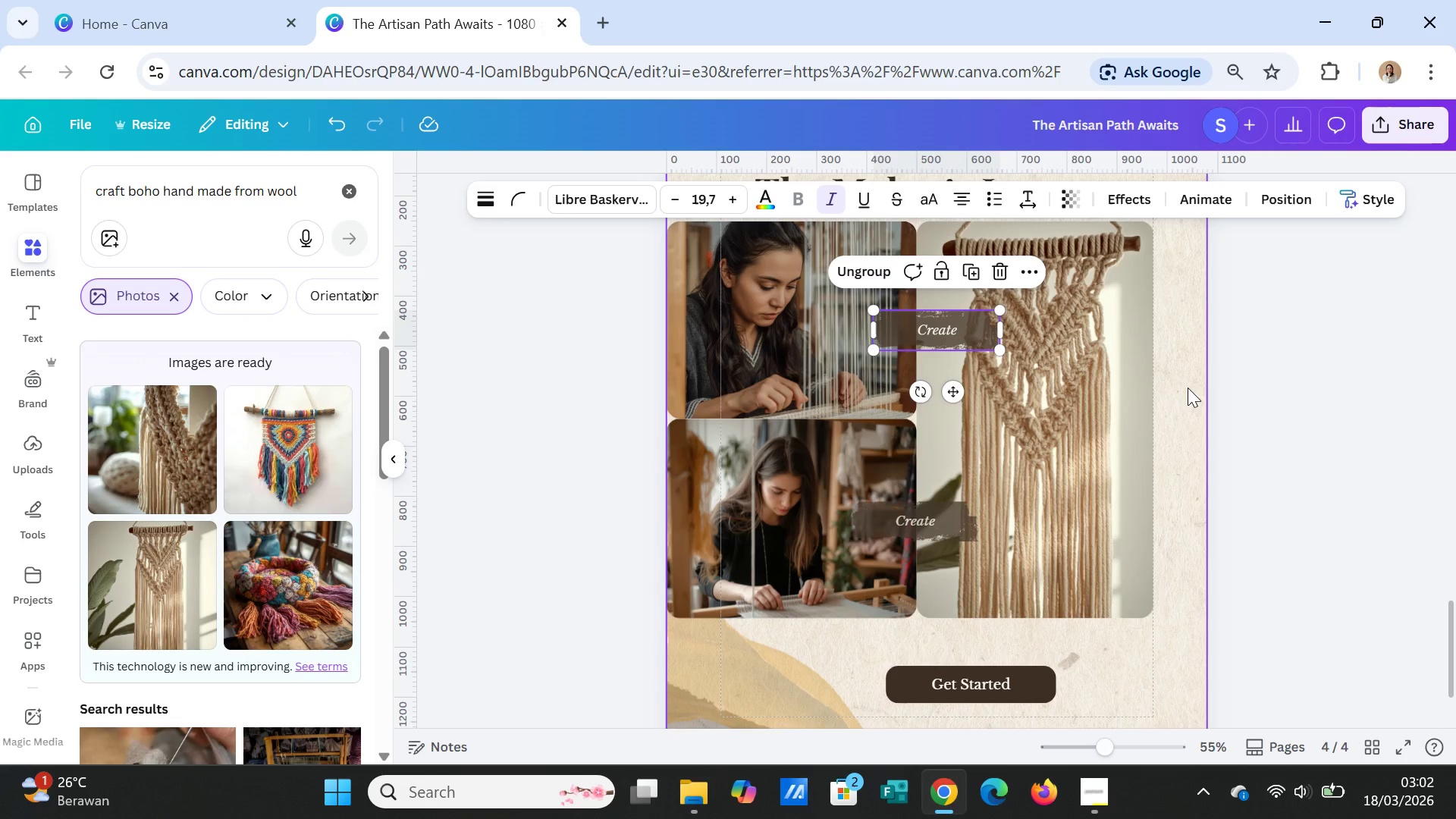 
left_click([1188, 388])
 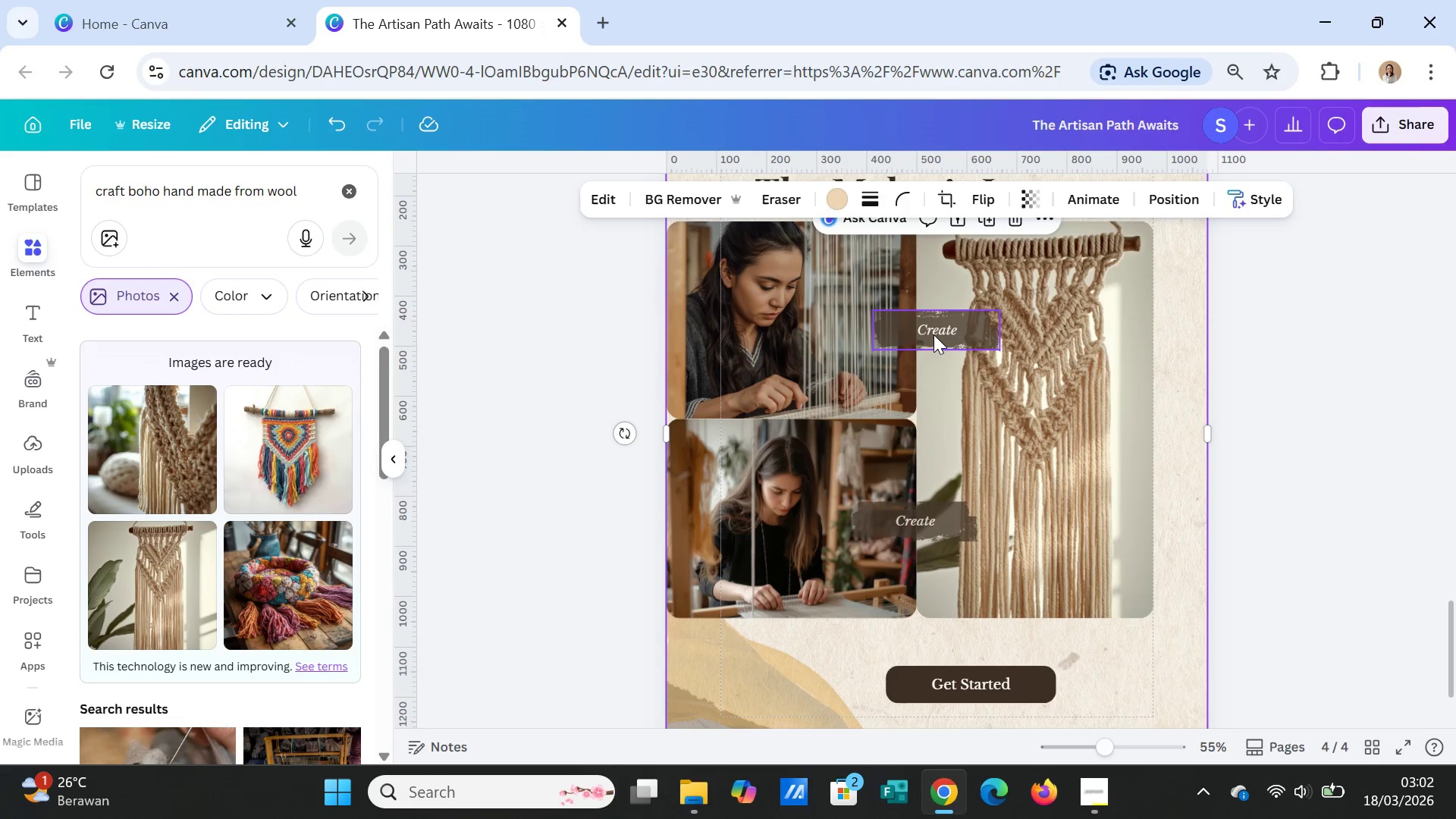 
double_click([934, 334])
 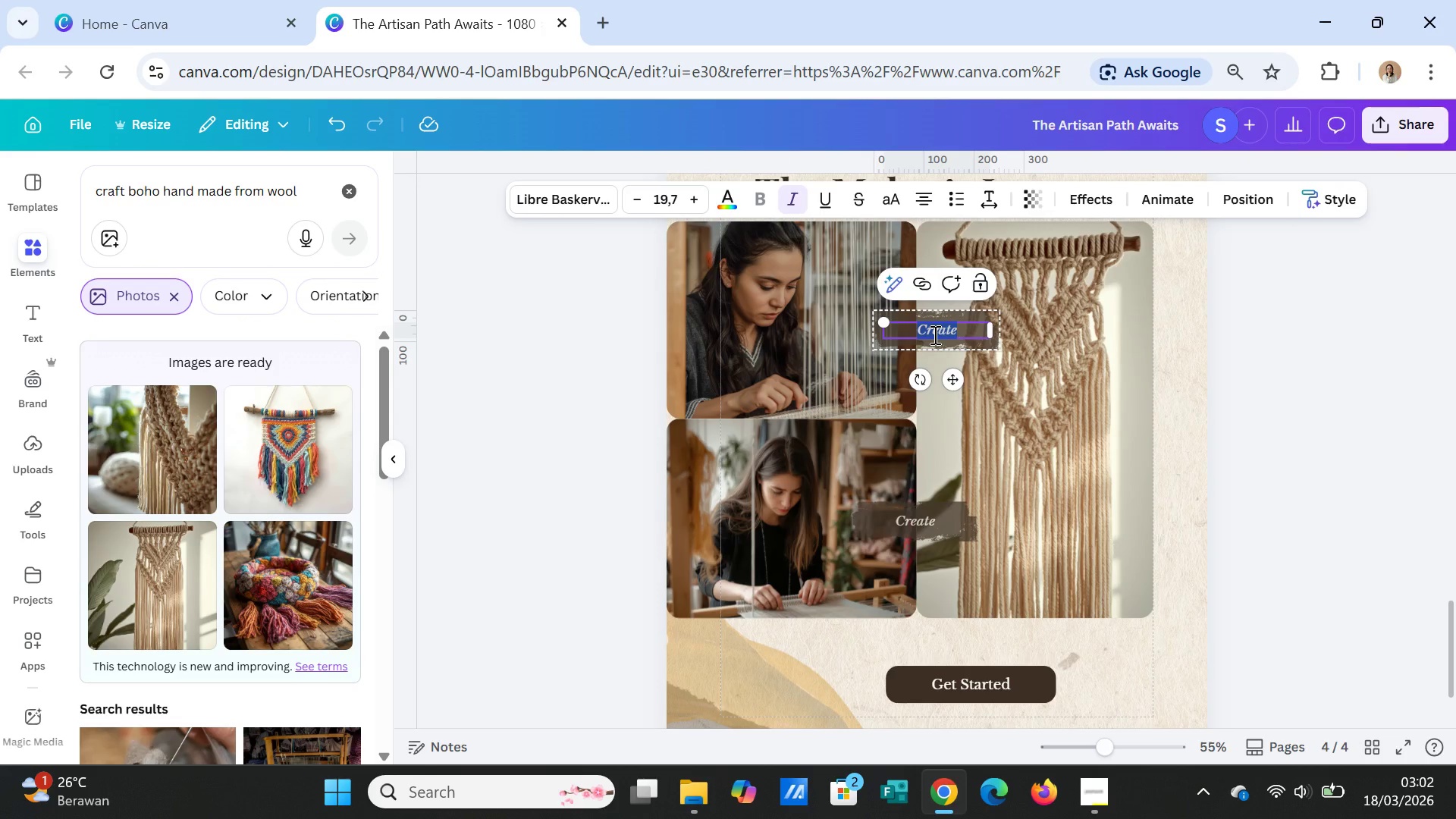 
type(LEARN)
 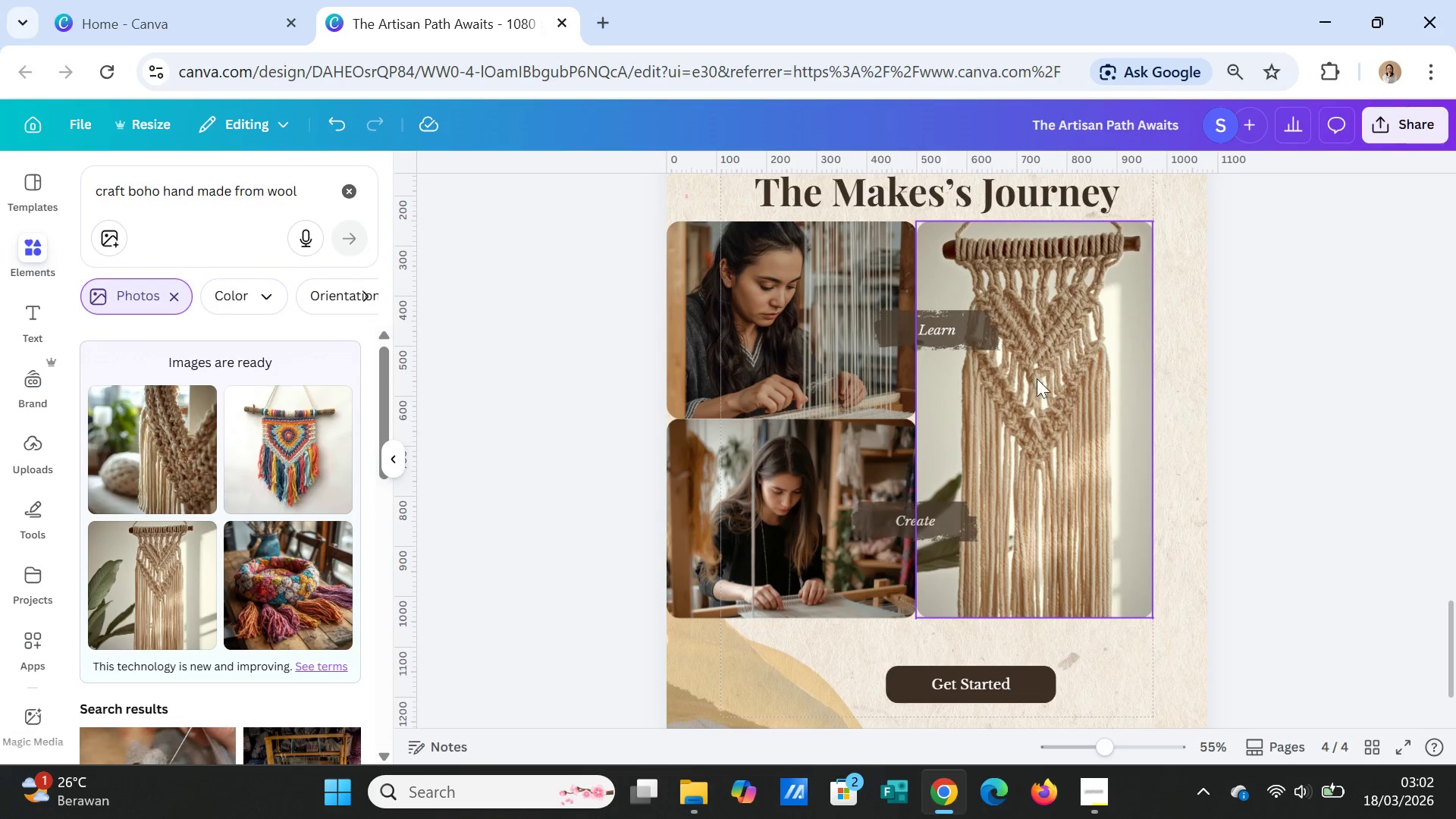 
left_click([964, 350])
 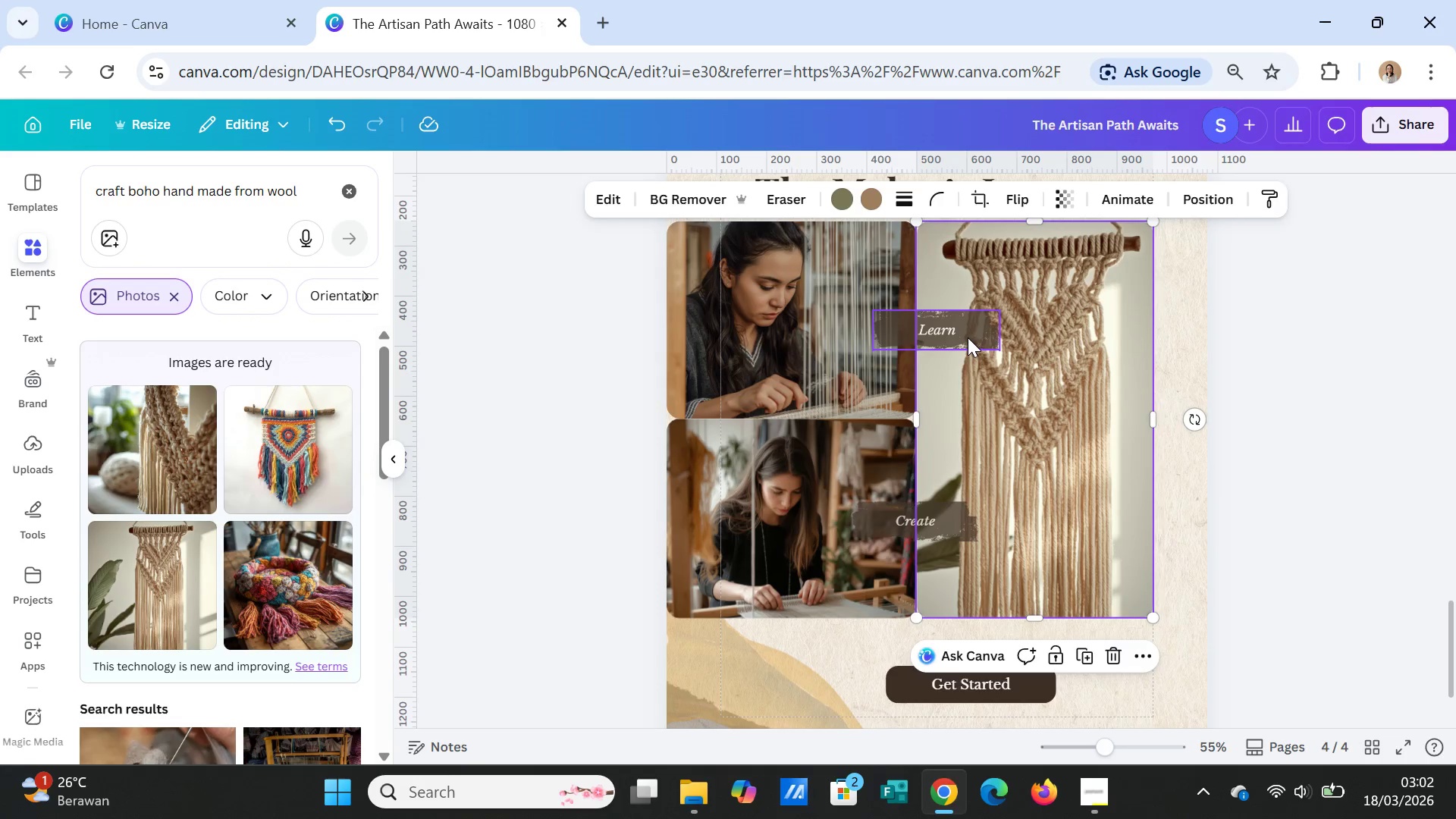 
left_click([968, 337])
 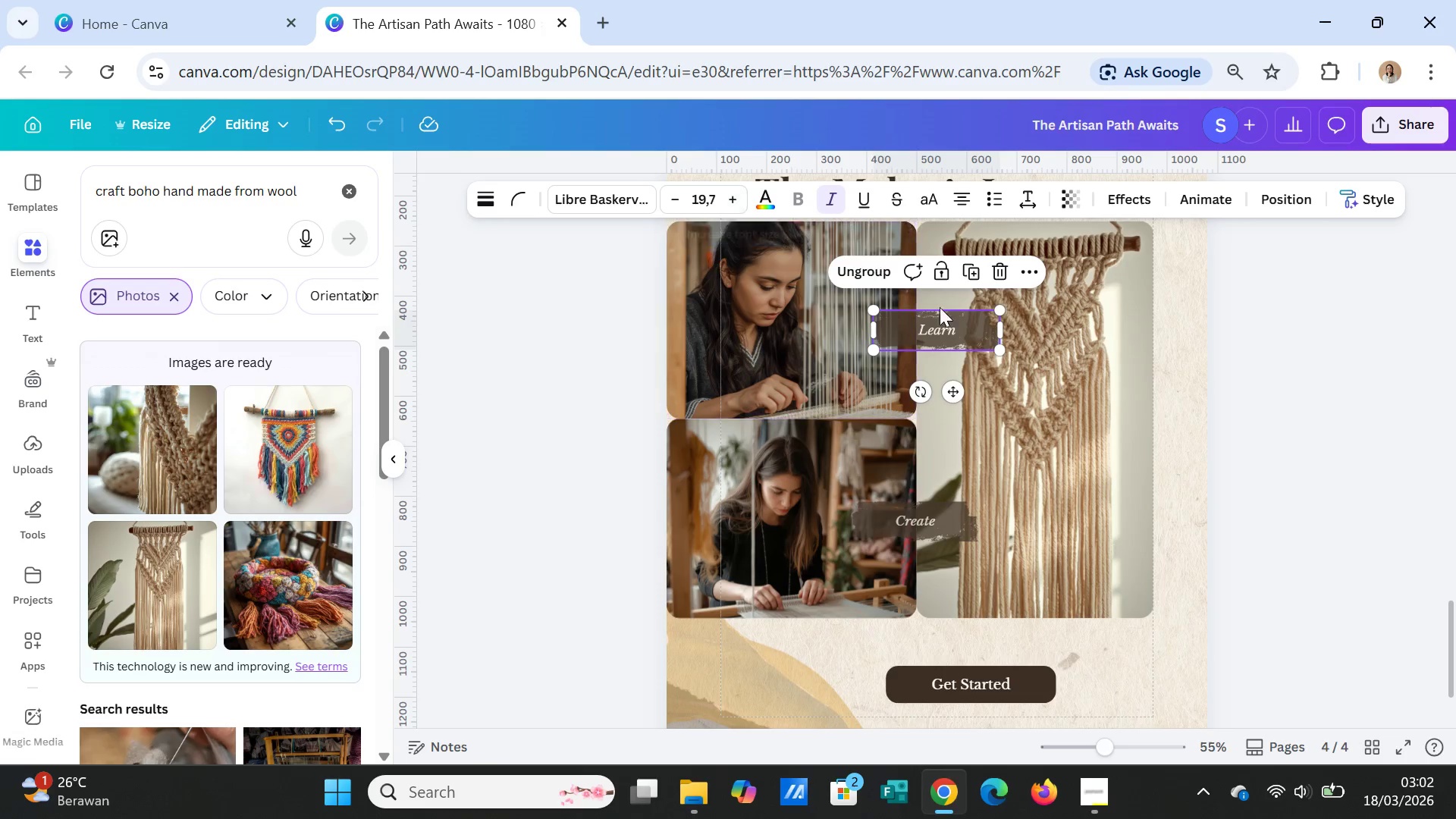 
left_click([990, 392])
 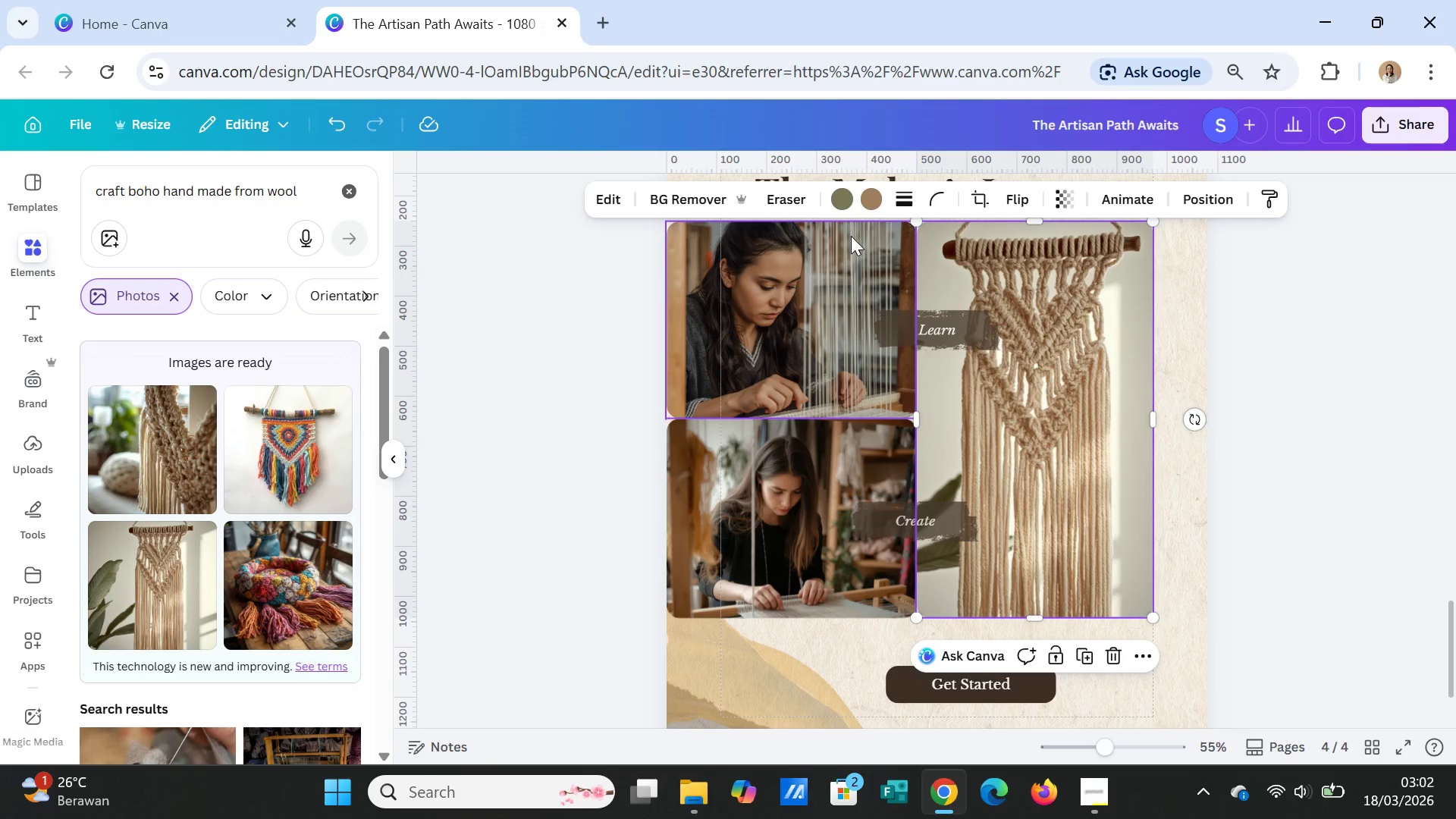 
left_click([840, 200])
 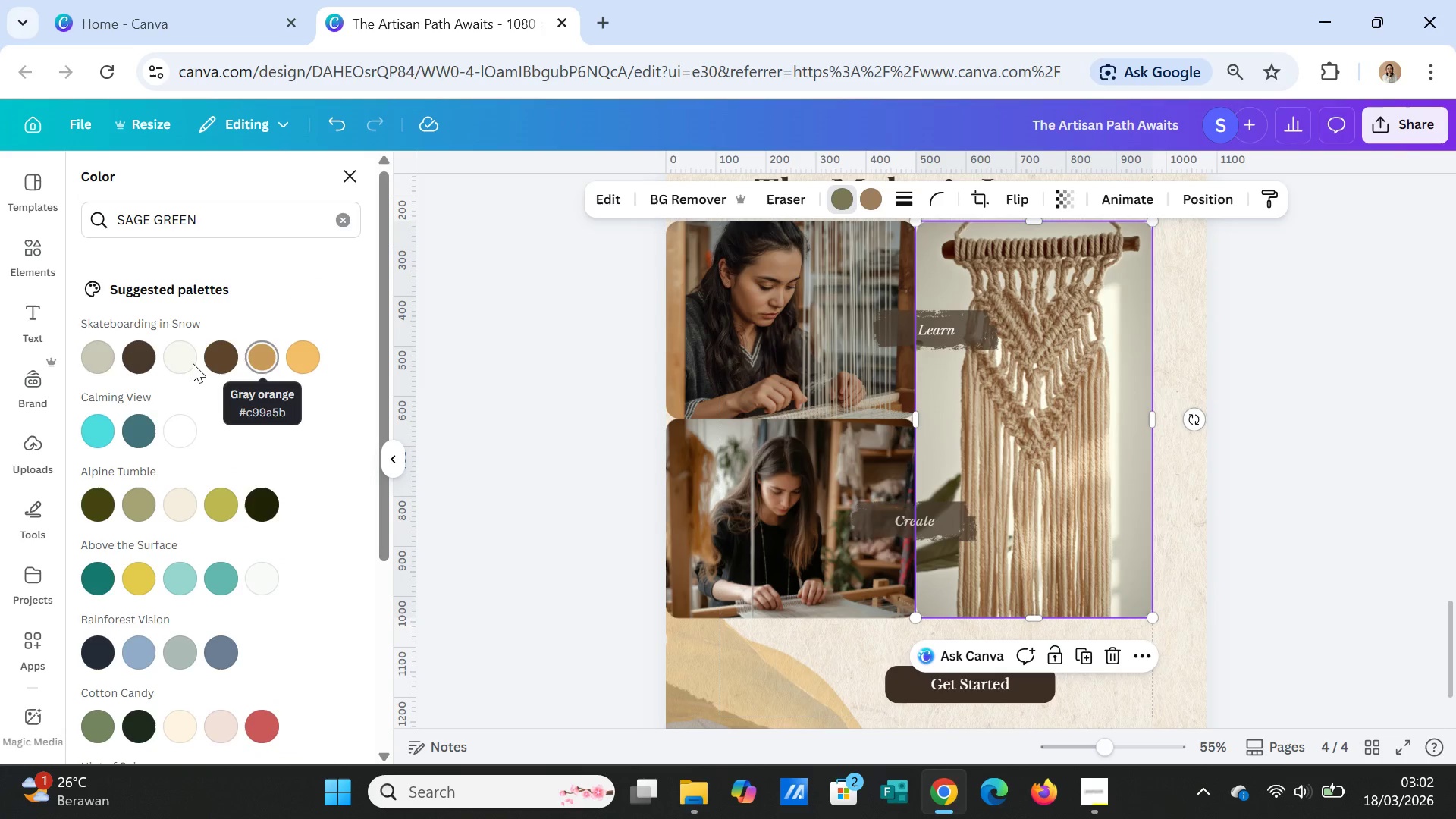 
left_click([142, 356])
 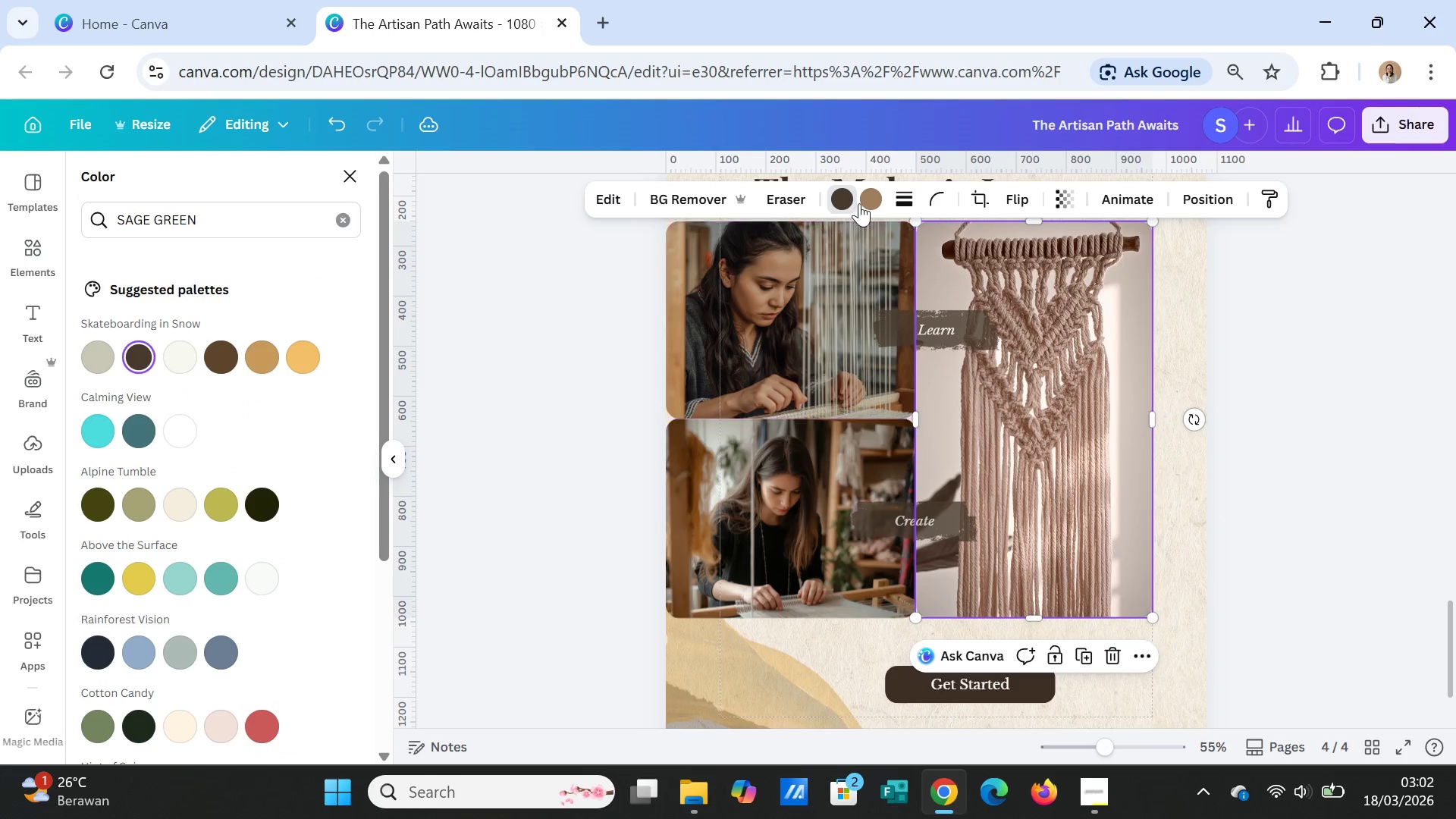 
left_click([865, 199])
 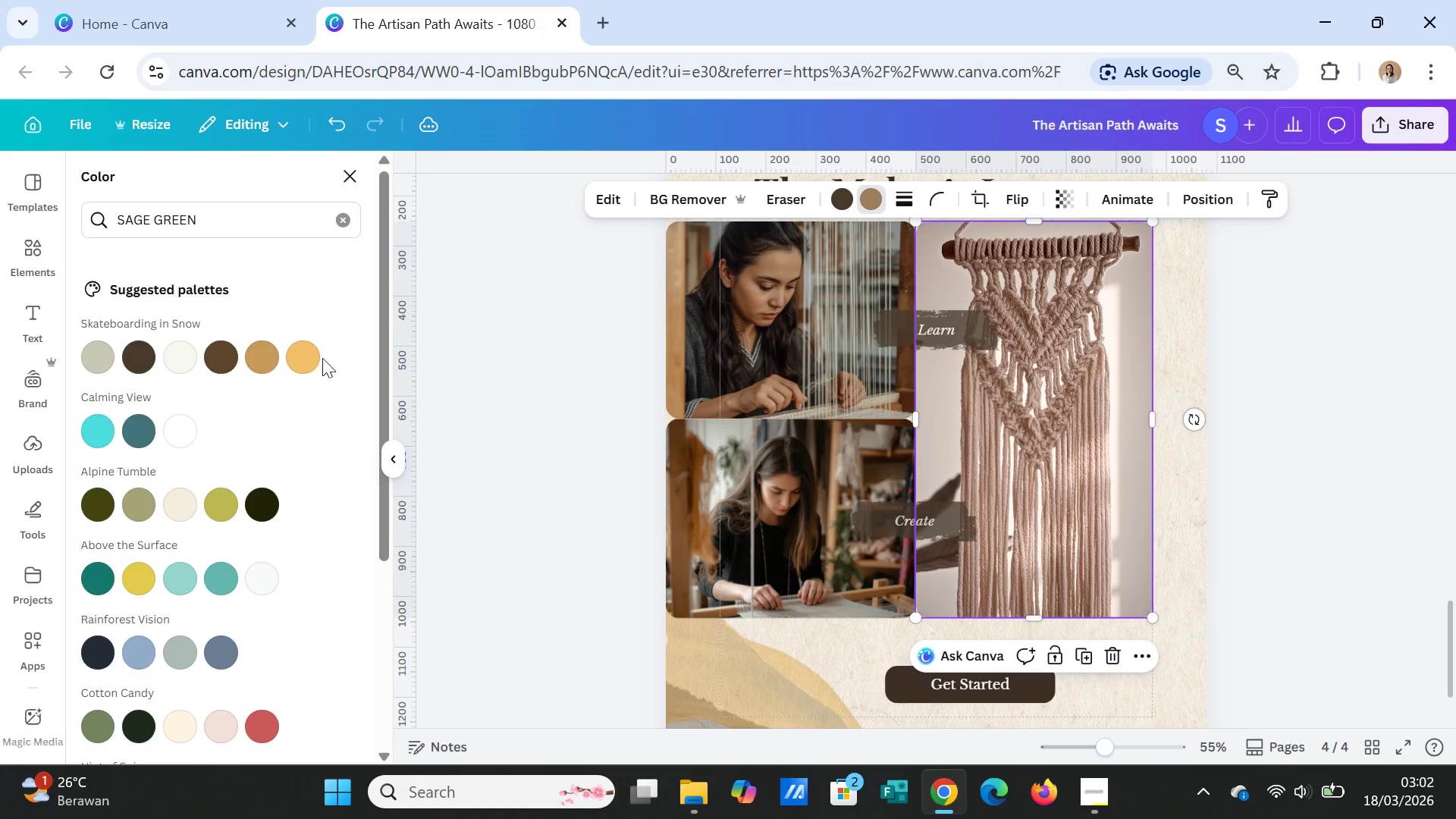 
left_click([305, 353])
 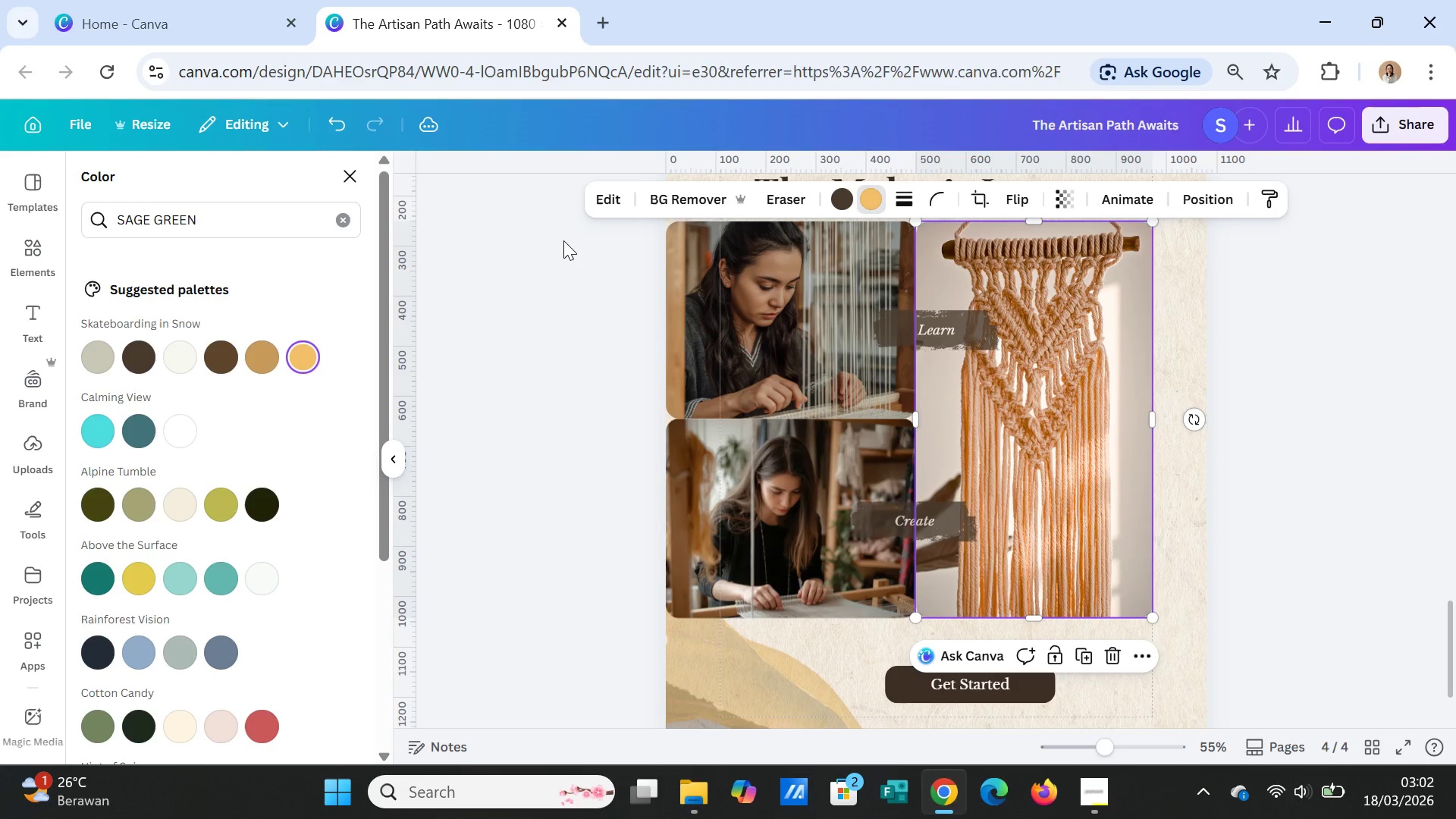 
wait(9.28)
 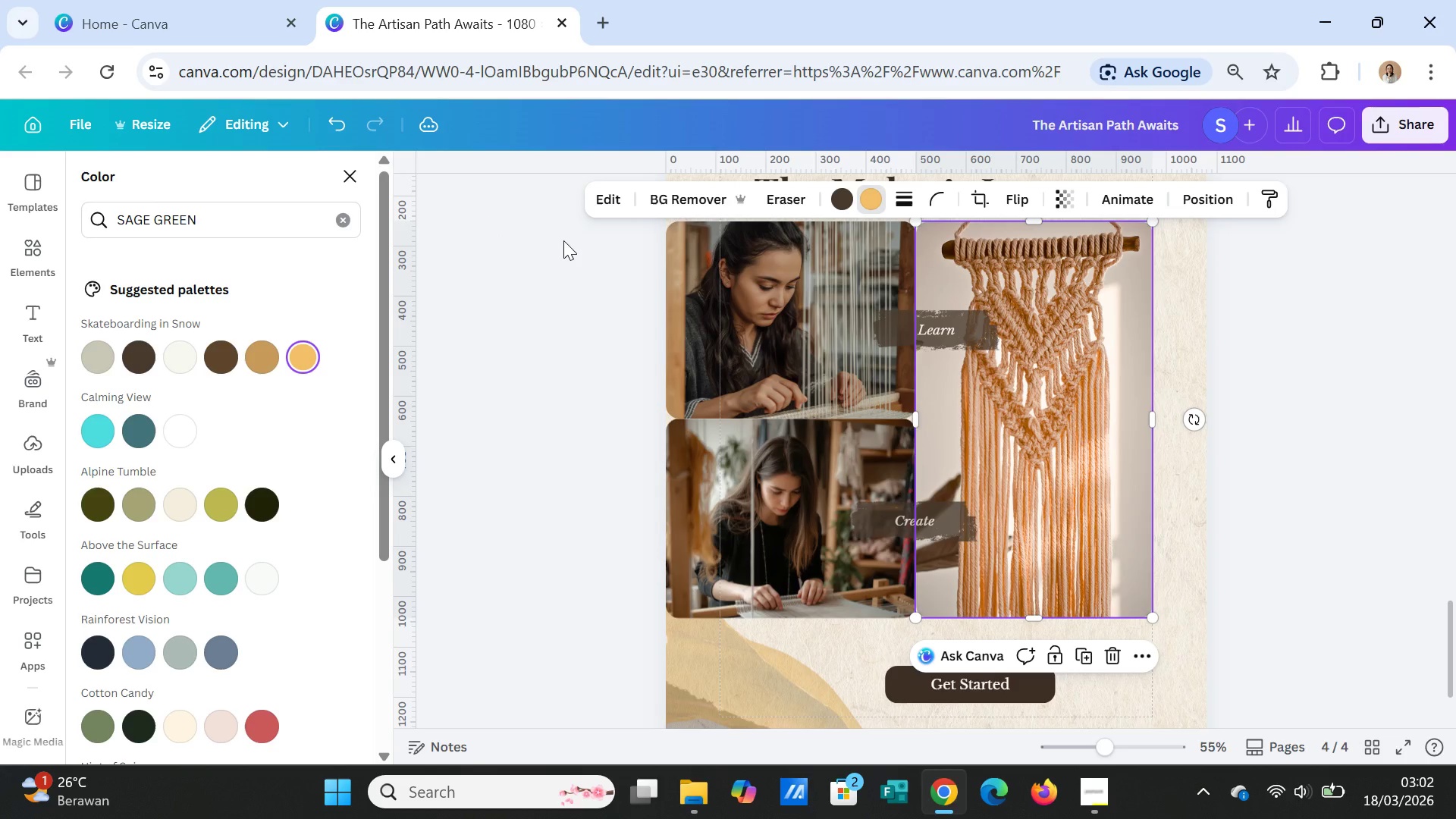 
scroll: coordinate [1317, 456], scroll_direction: up, amount: 1.0
 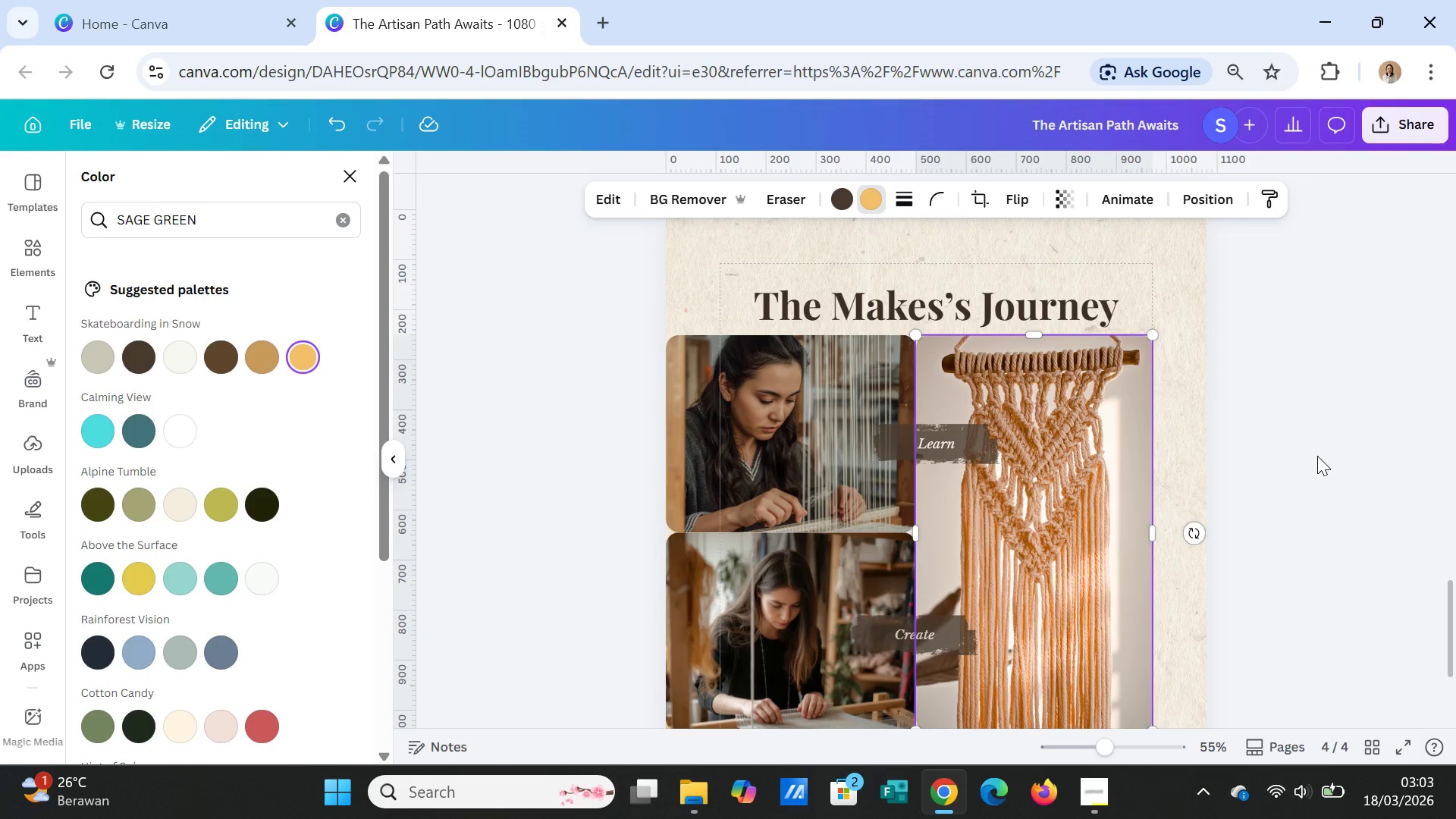 
scroll: coordinate [1317, 456], scroll_direction: down, amount: 1.0
 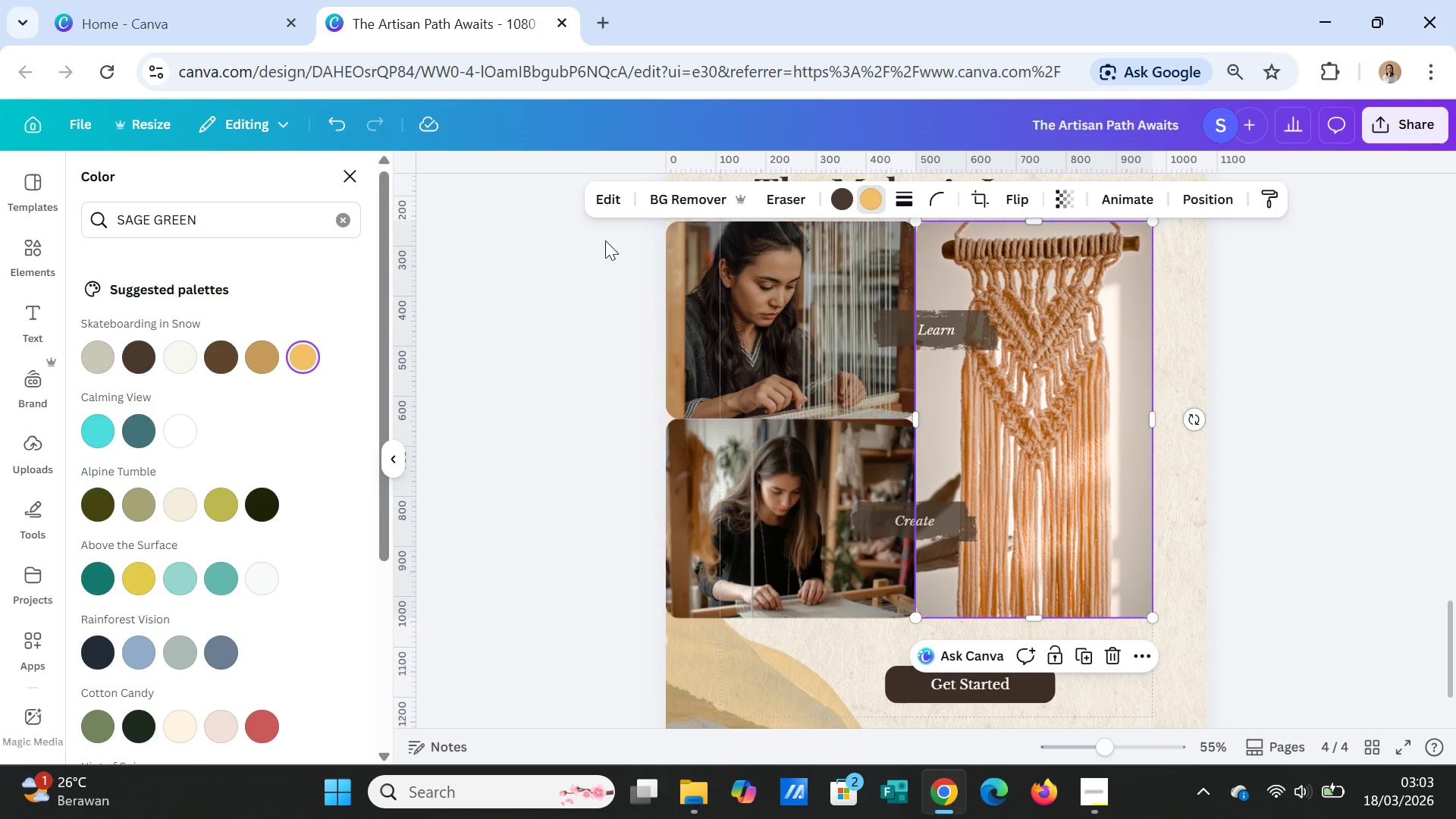 
left_click([560, 430])
 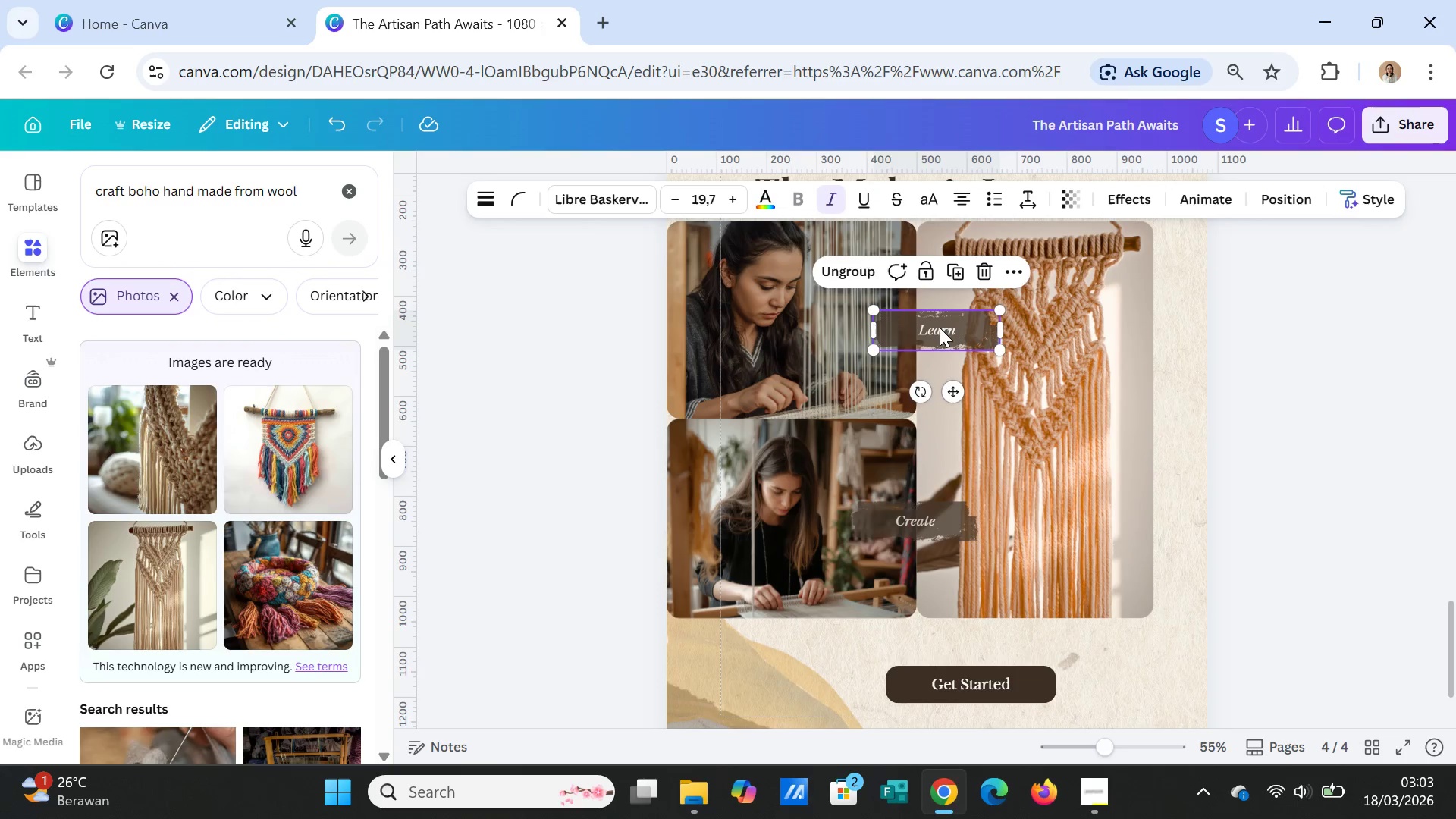 
double_click([940, 328])
 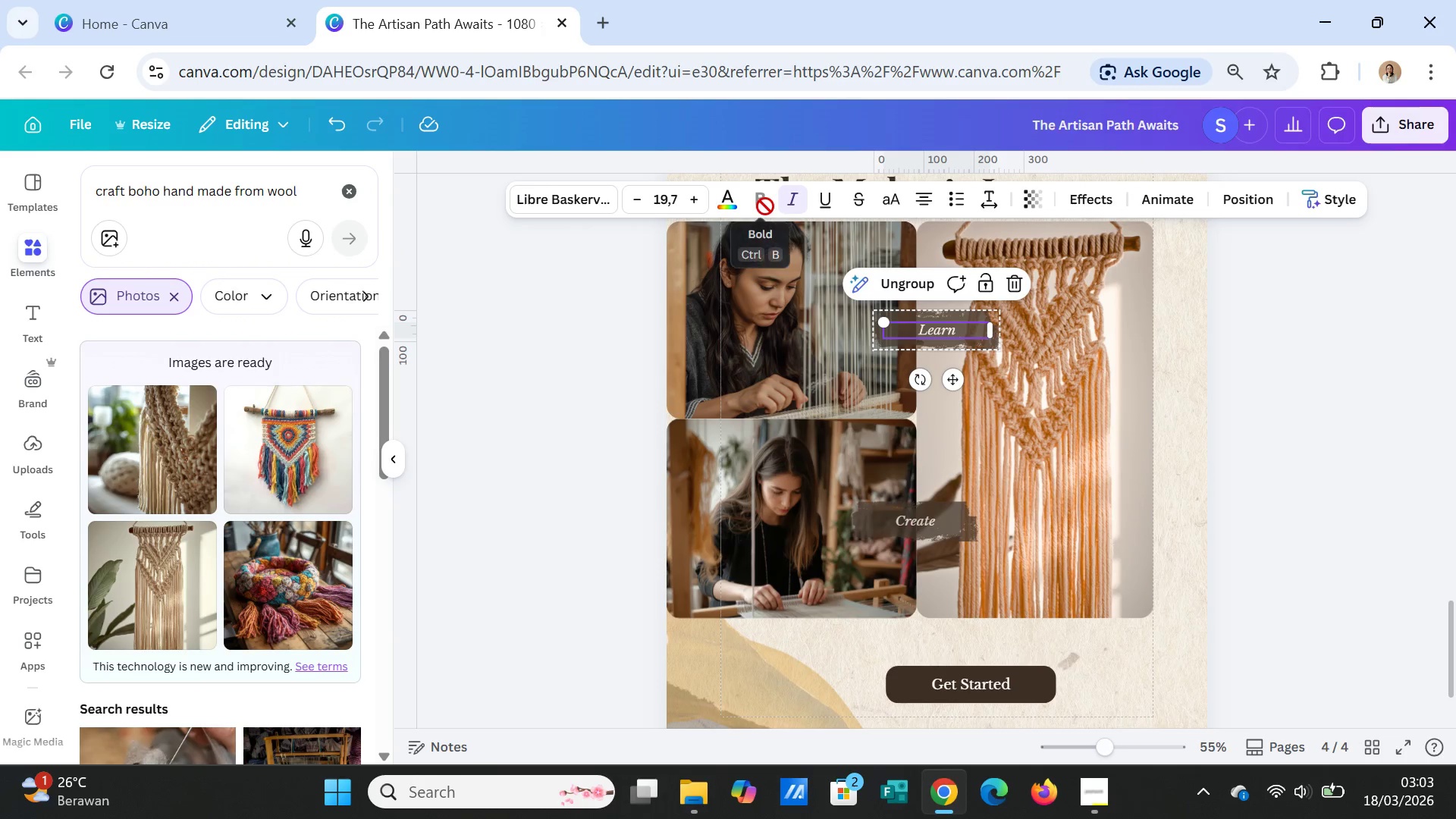 
wait(7.12)
 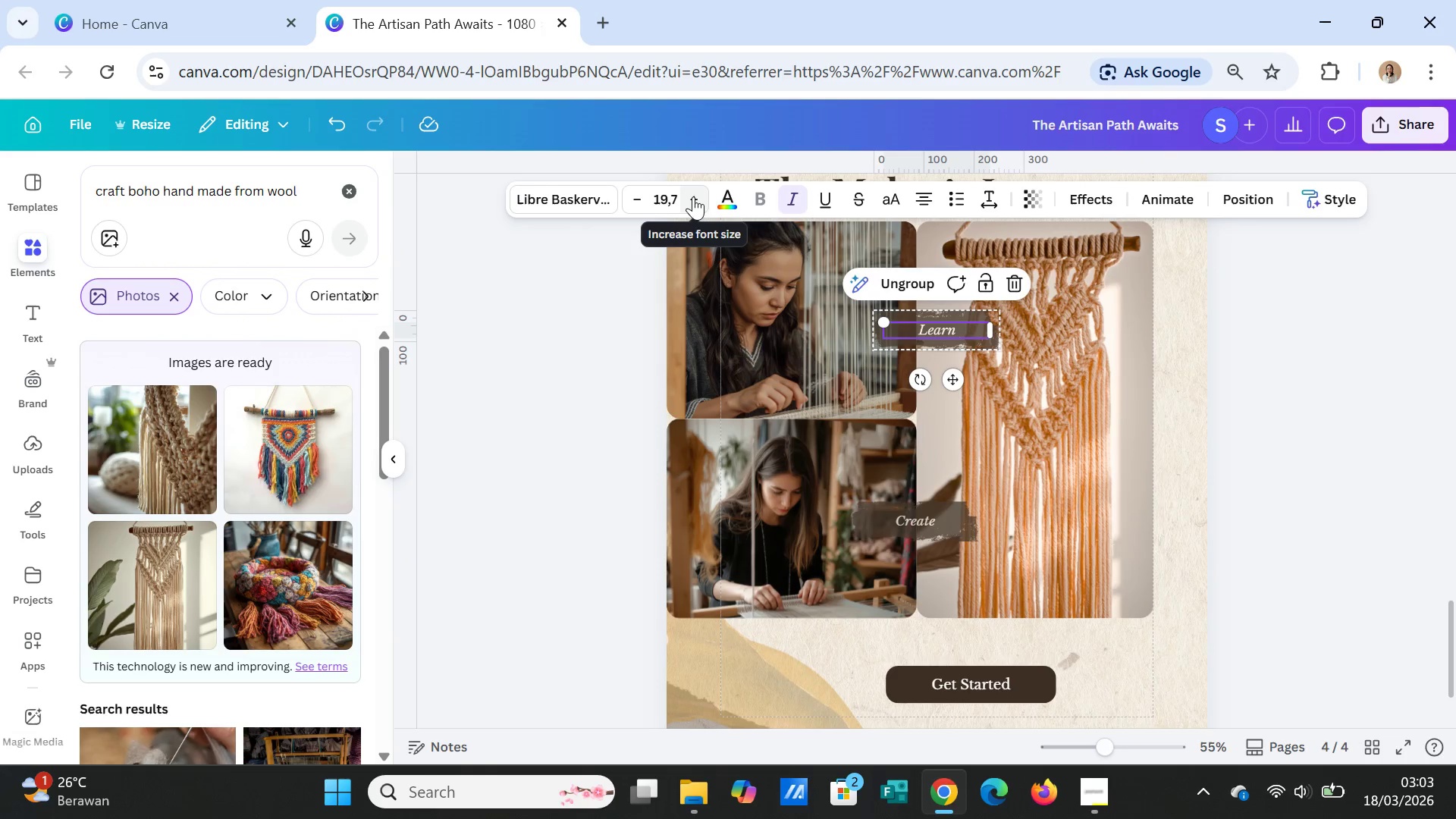 
left_click([959, 347])
 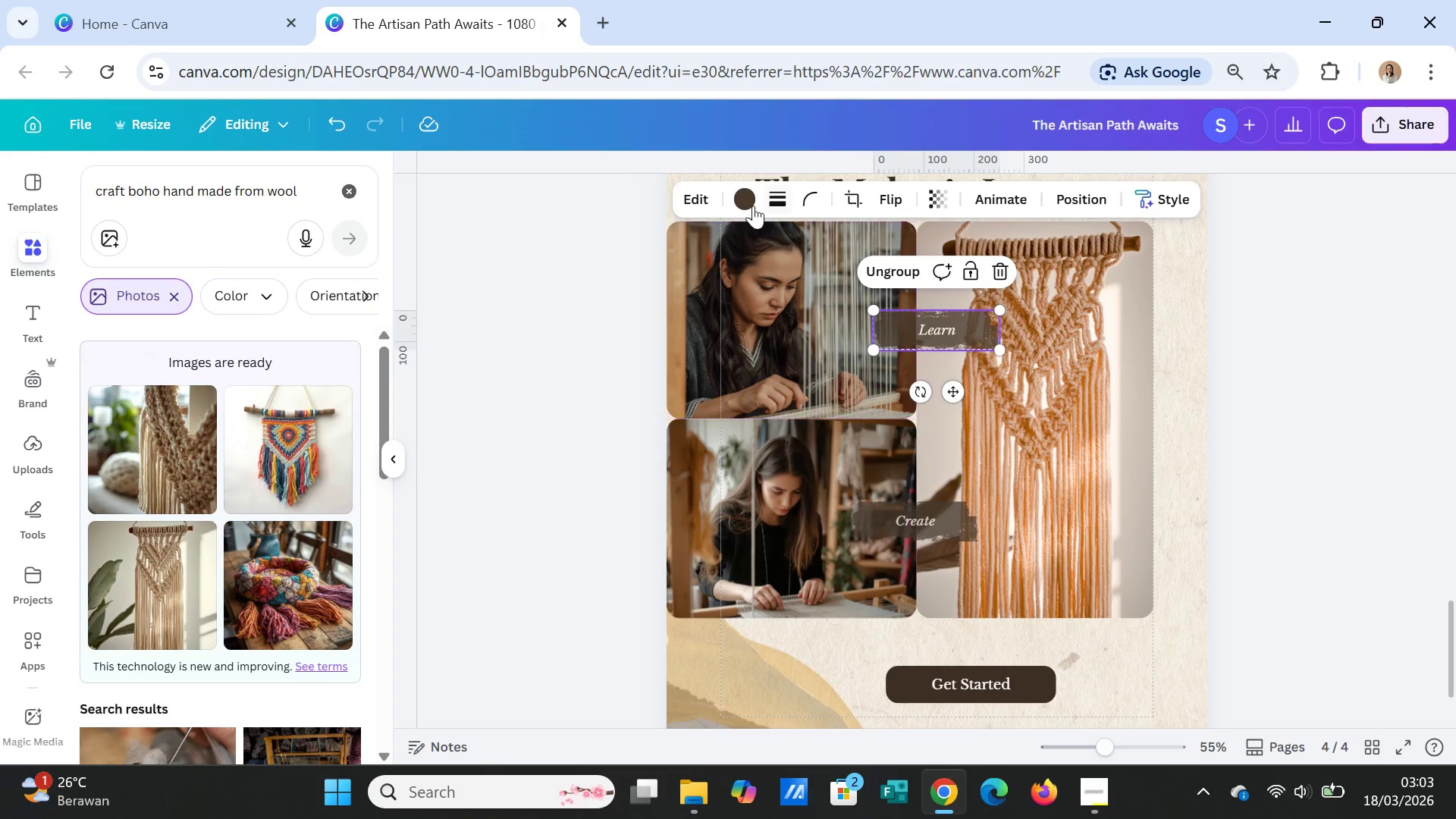 
left_click([749, 200])
 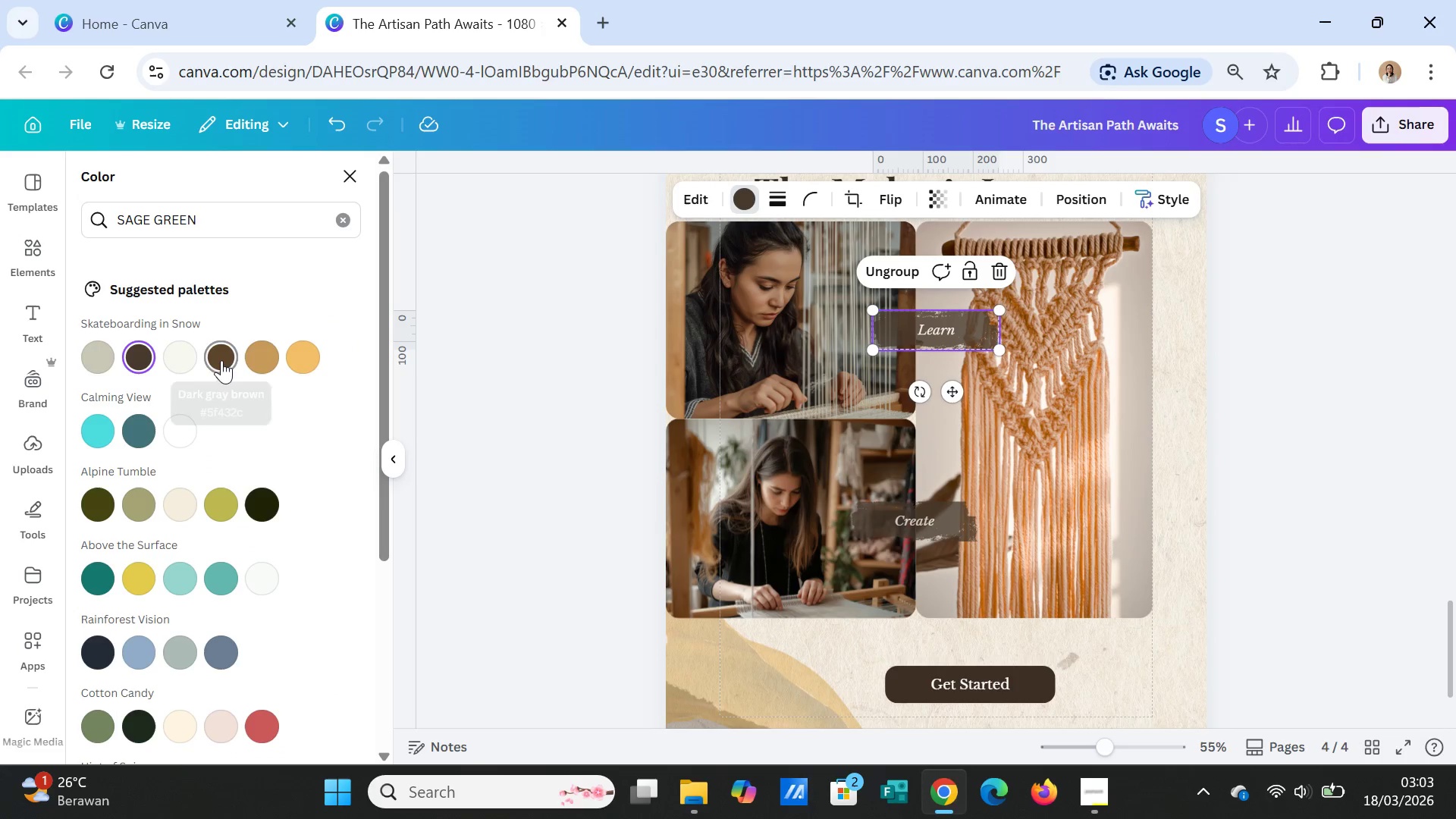 
left_click([271, 355])
 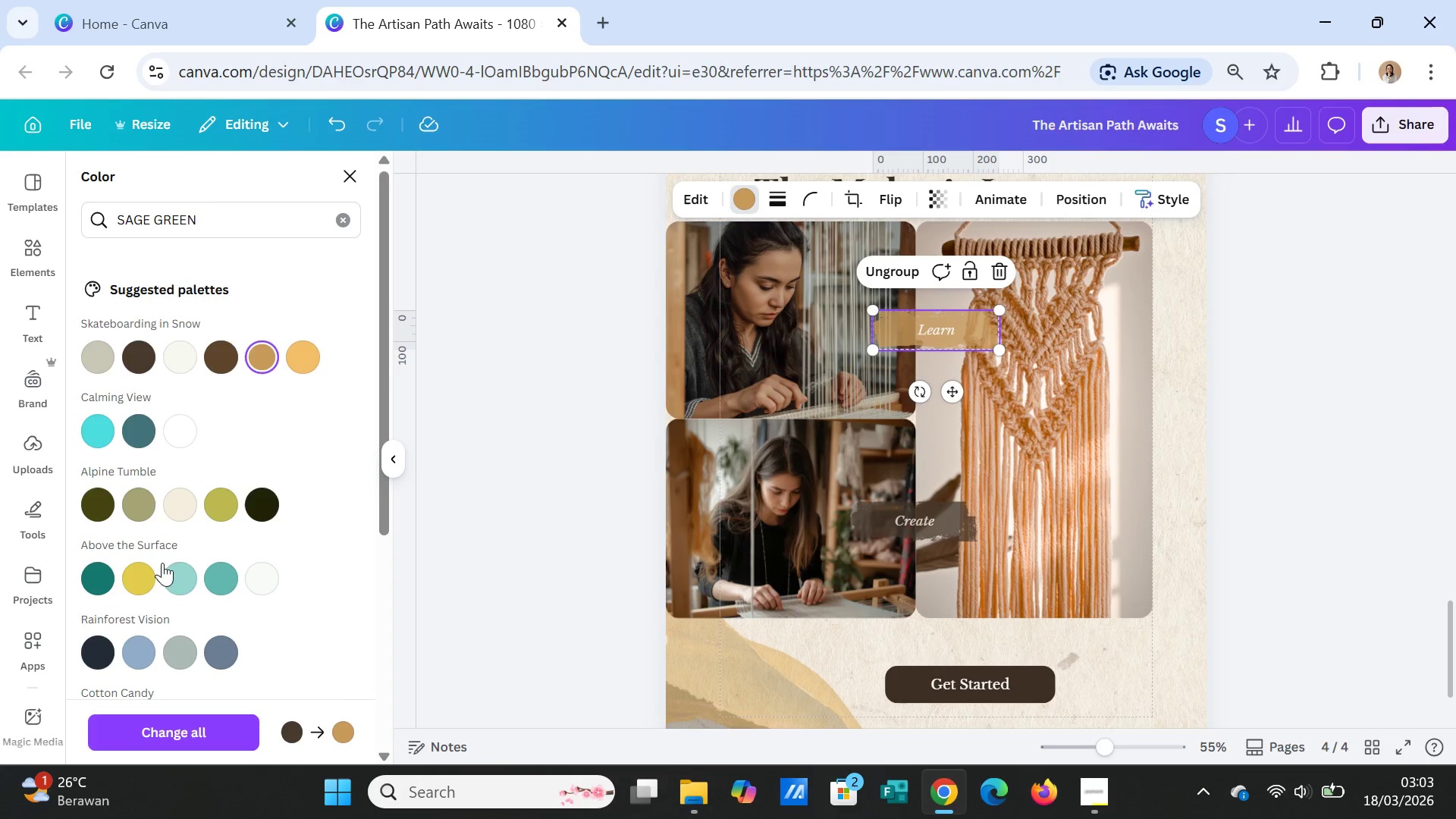 
wait(6.95)
 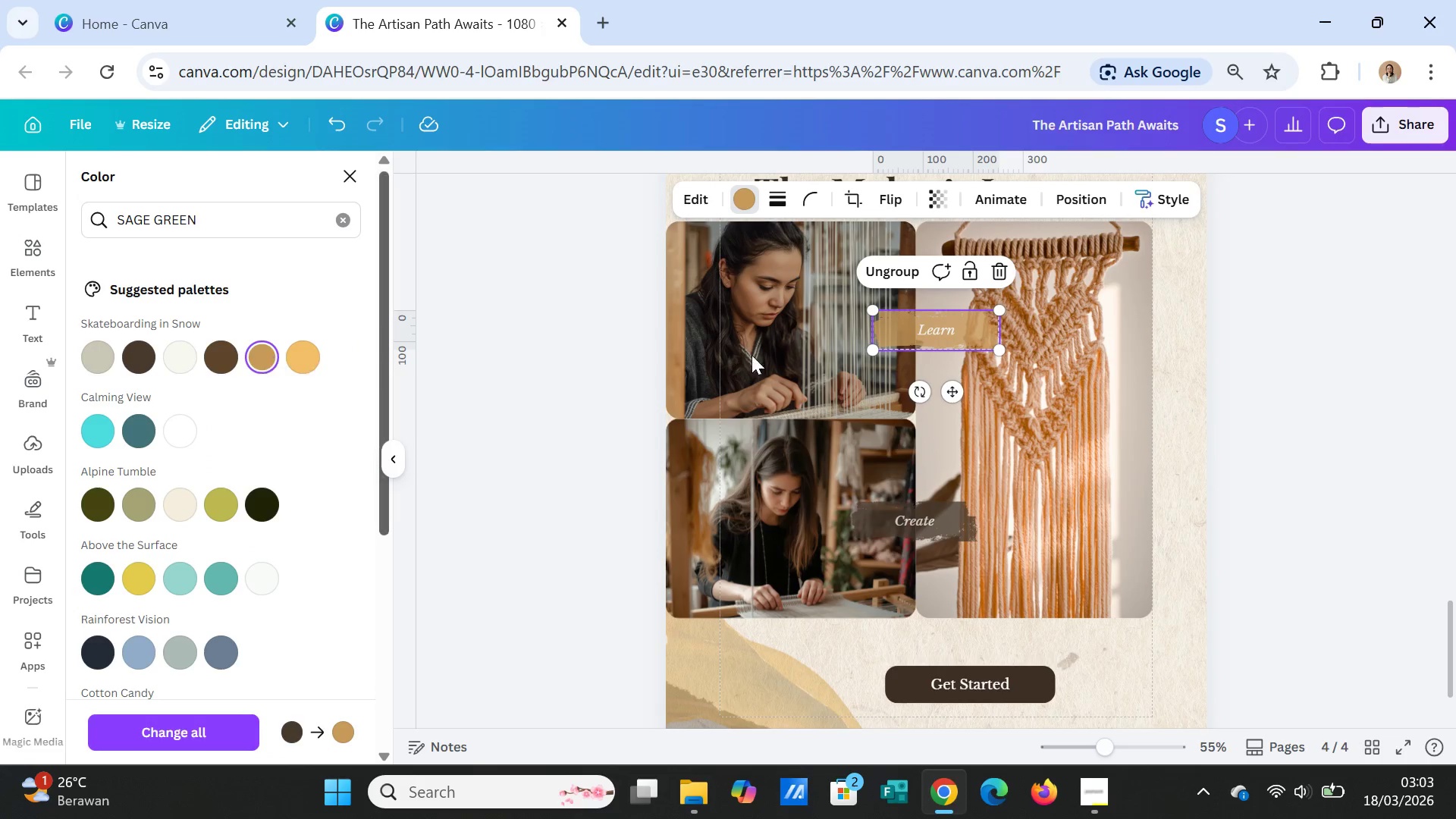 
left_click([138, 350])
 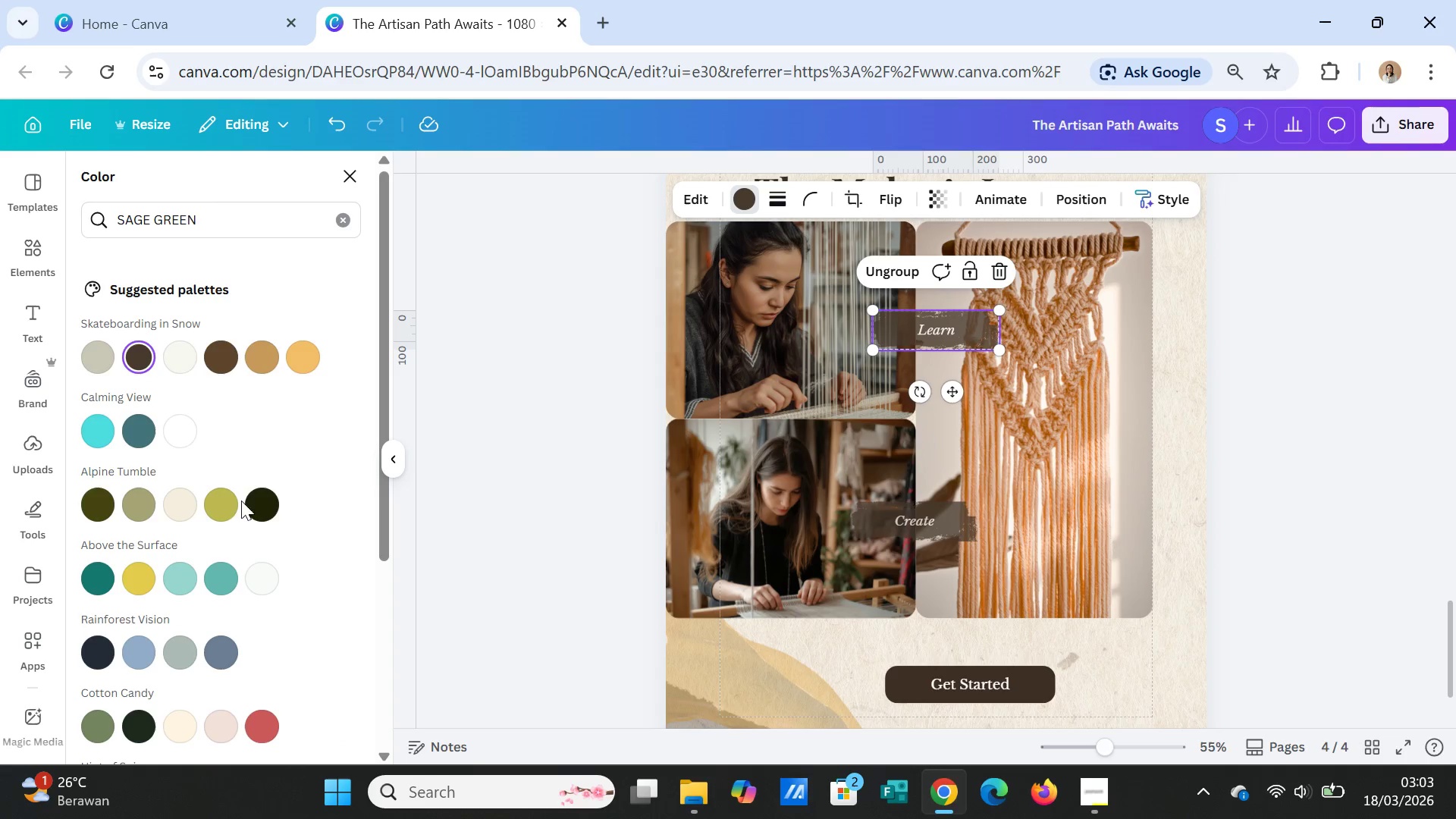 
left_click([221, 499])
 